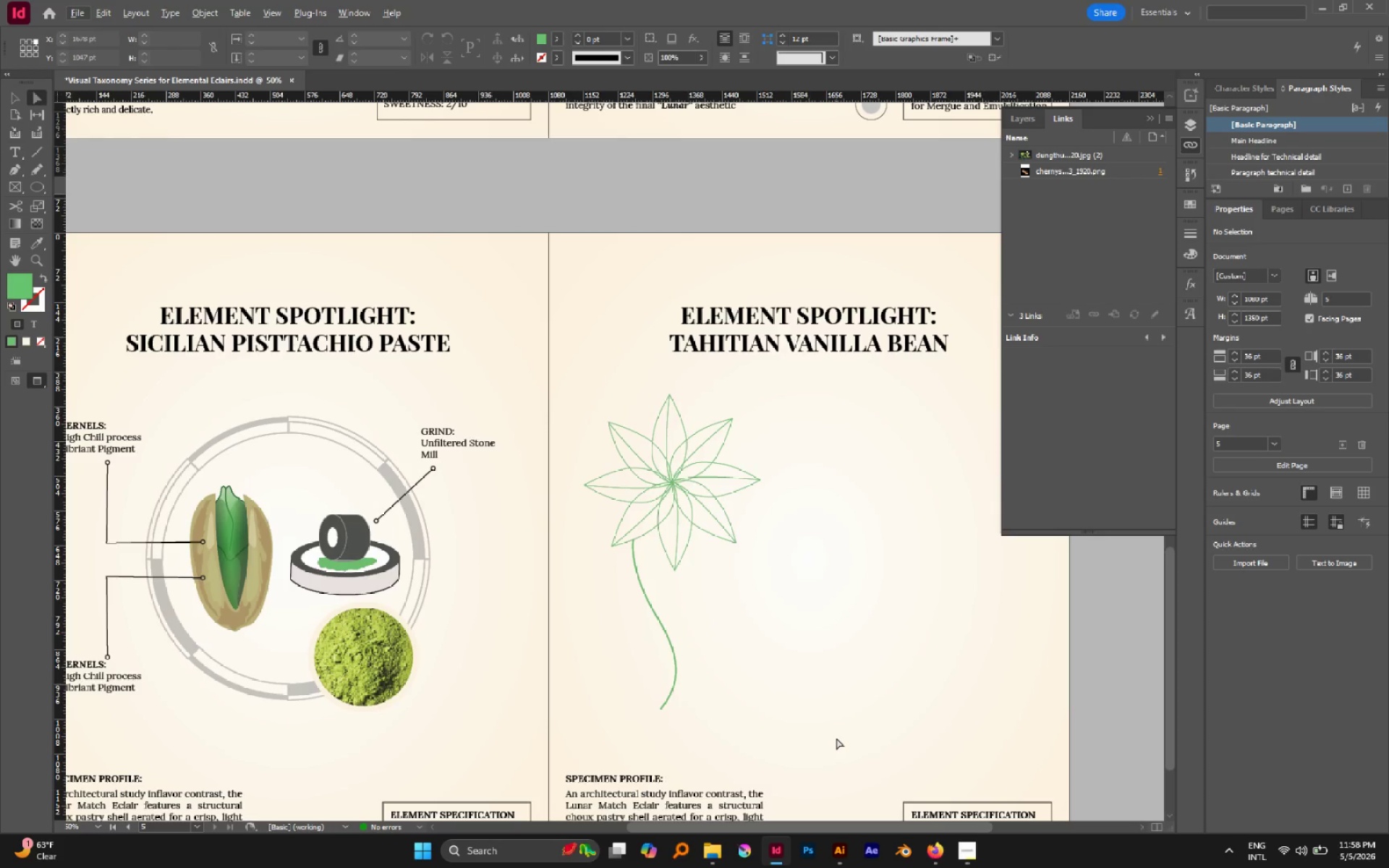 
hold_key(key=AltLeft, duration=0.47)
scroll: coordinate [1016, 691], scroll_direction: down, amount: 2.0
 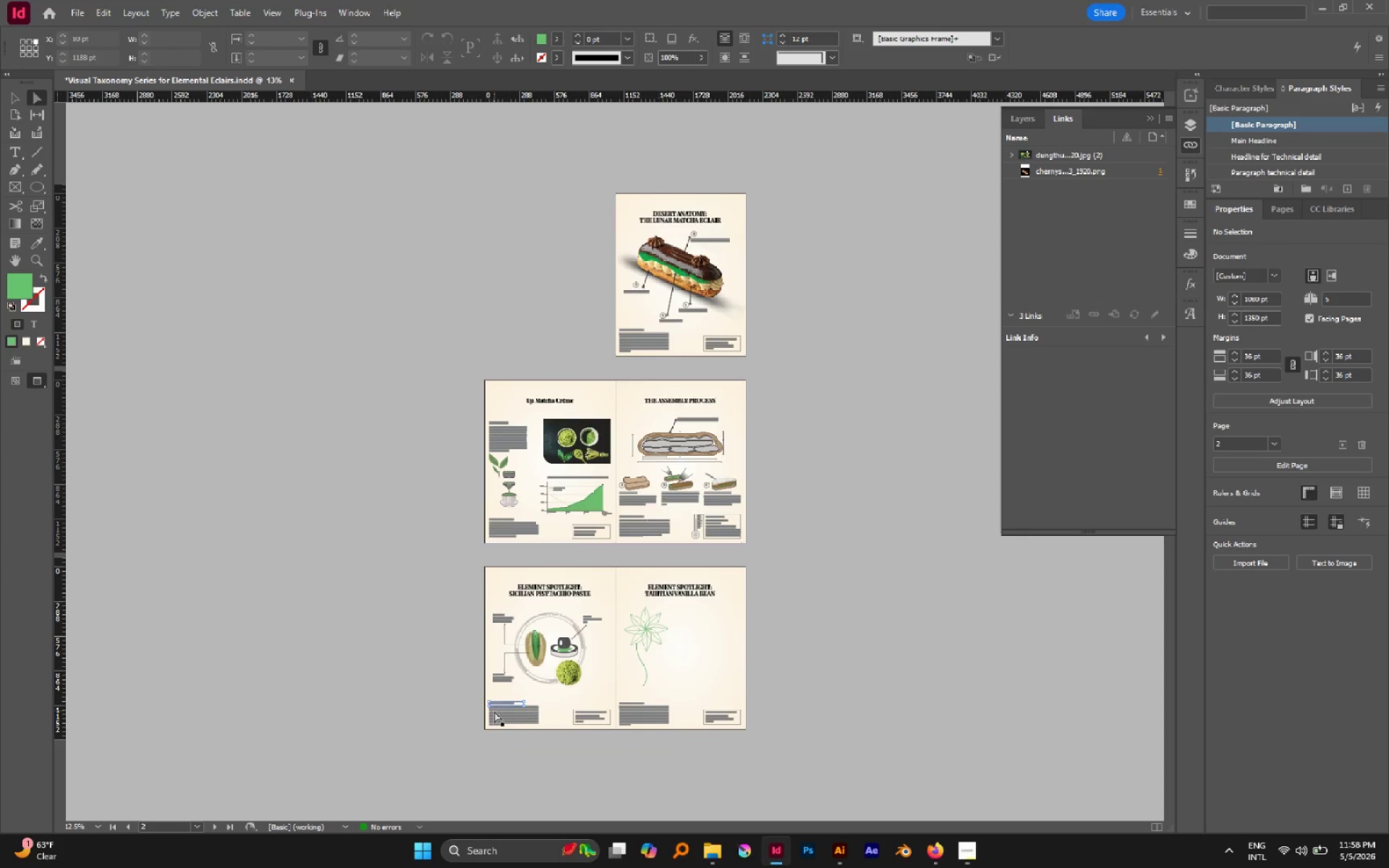 
hold_key(key=AltLeft, duration=0.65)
 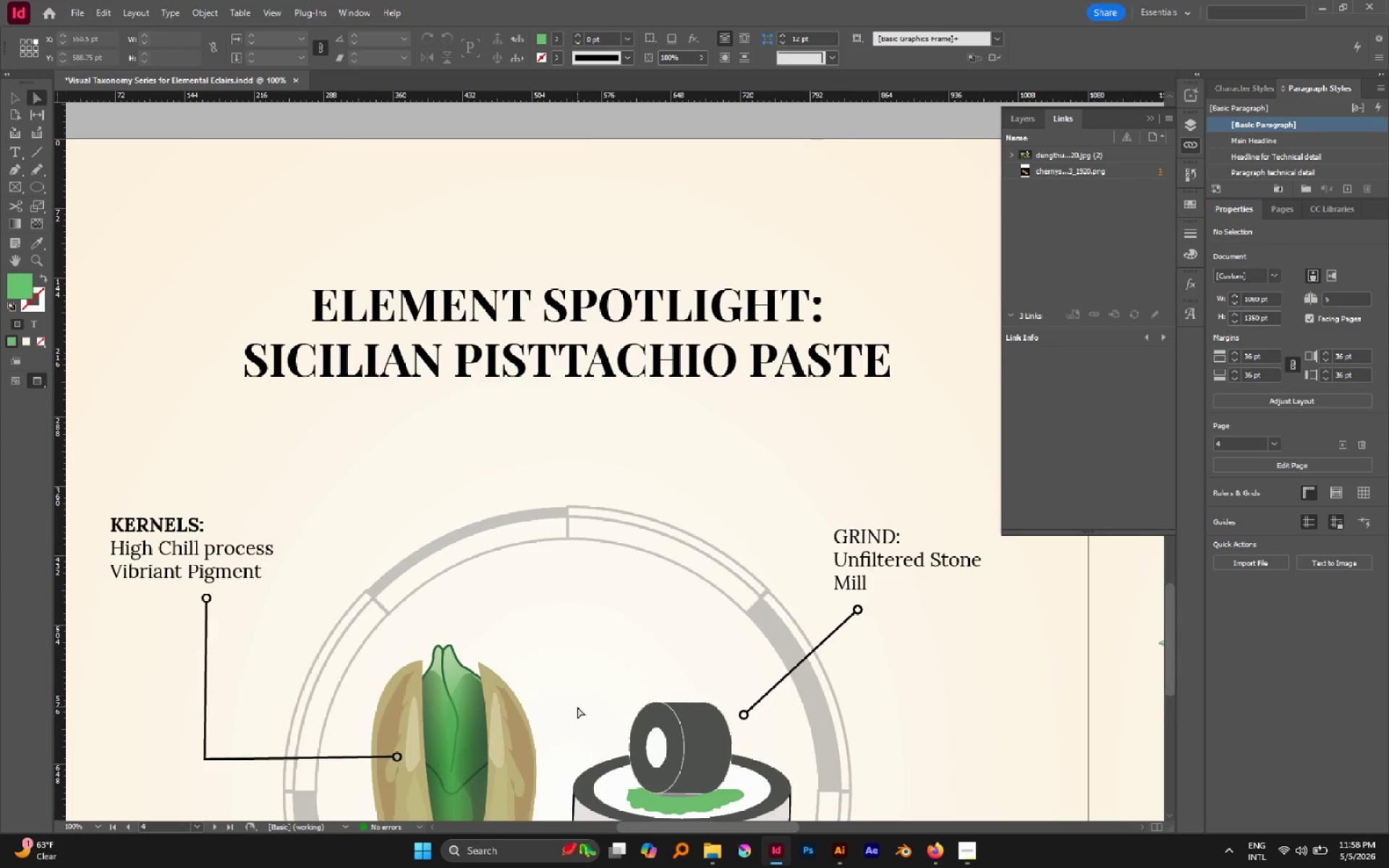 
hold_key(key=AltLeft, duration=0.38)
 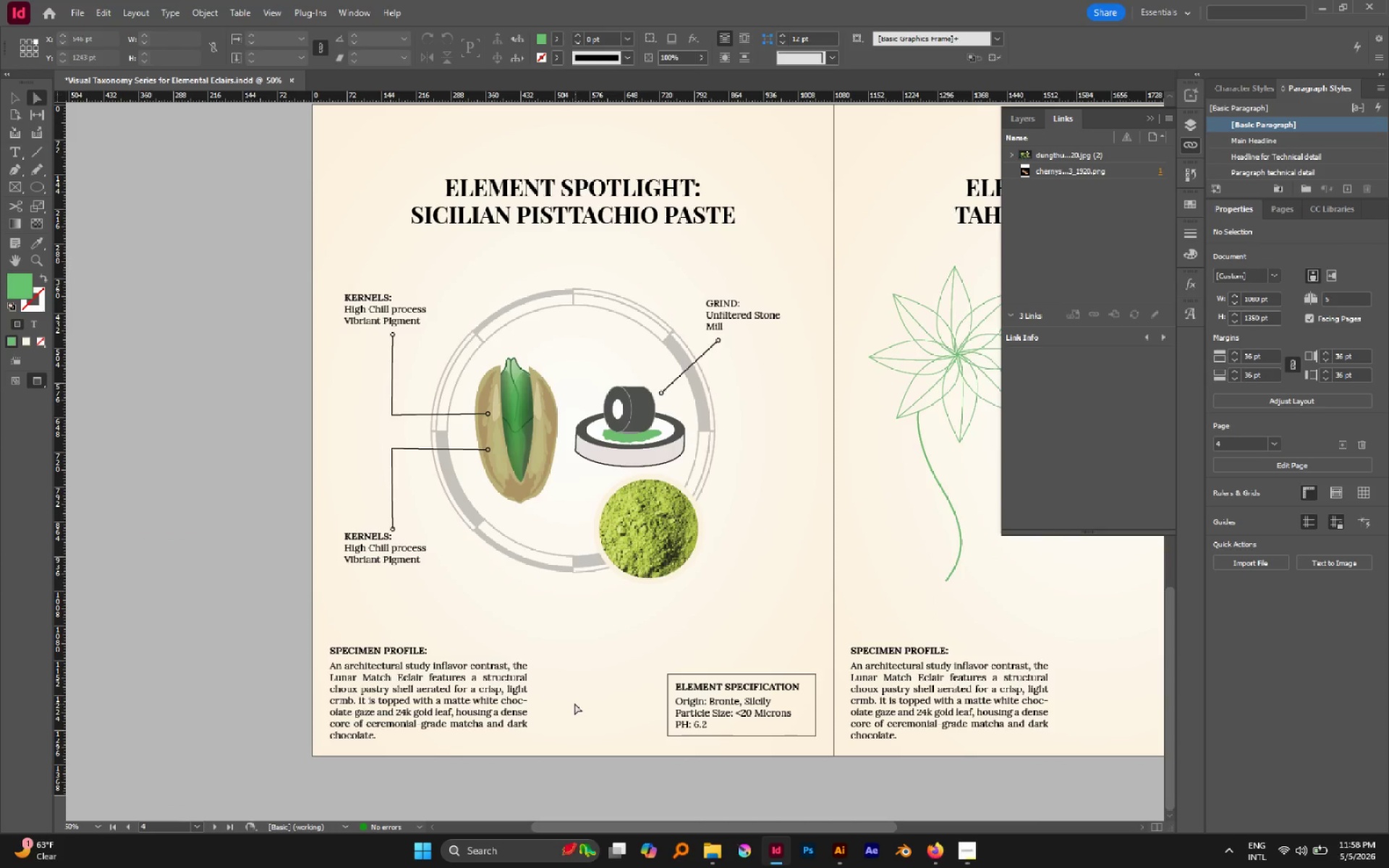 
key(T)
 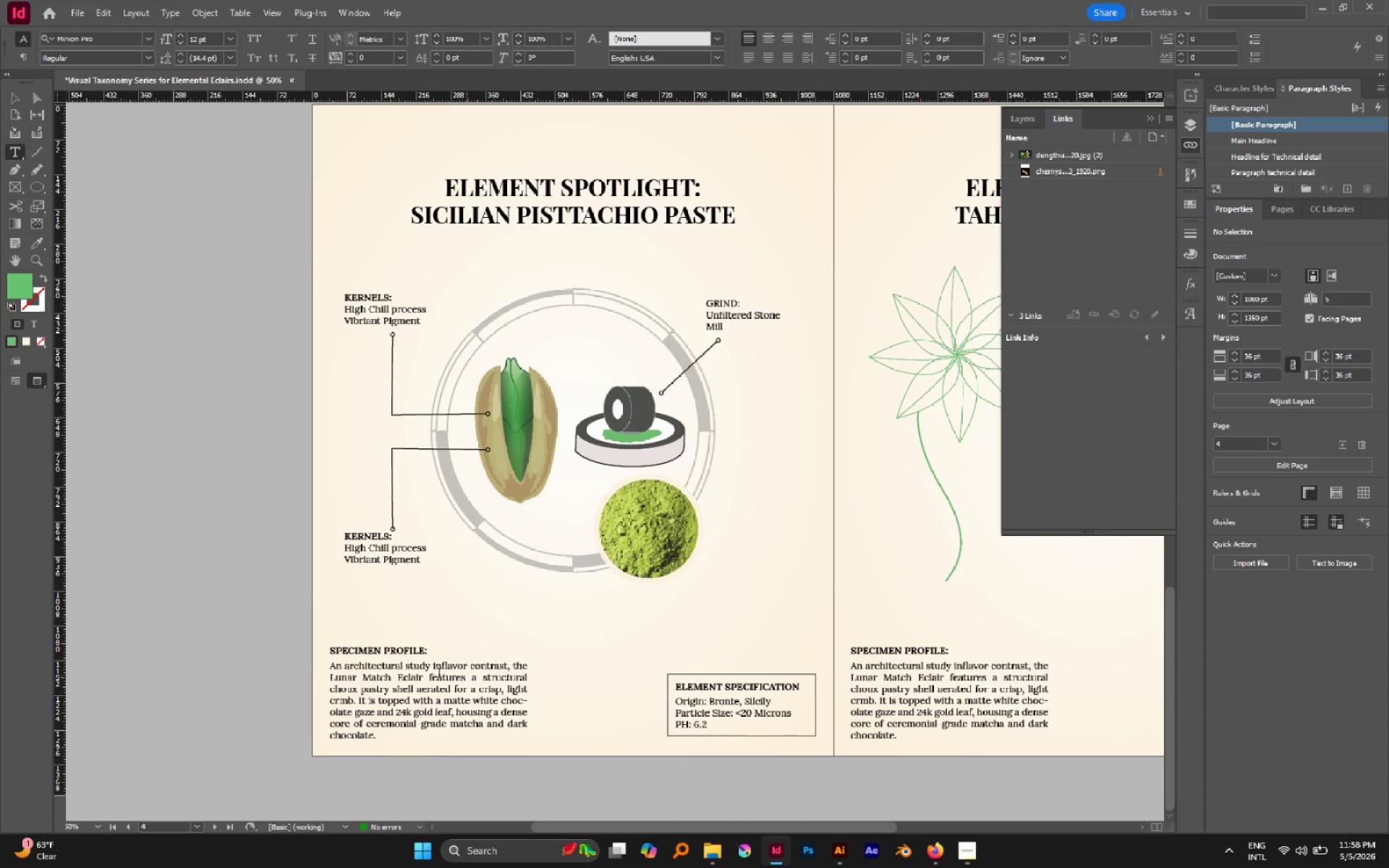 
scroll: coordinate [577, 707], scroll_direction: down, amount: 10.0
 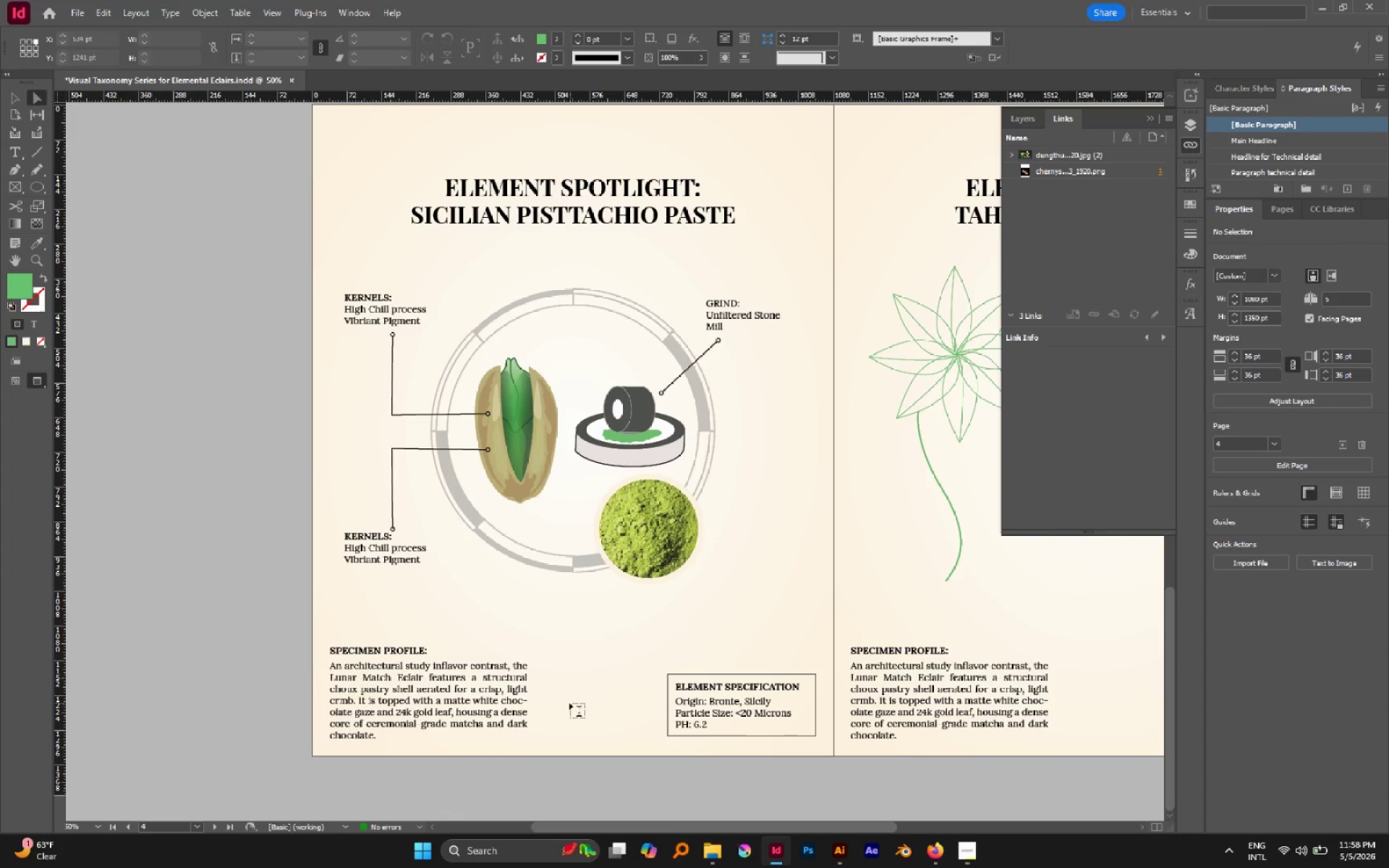 
left_click([390, 664])
 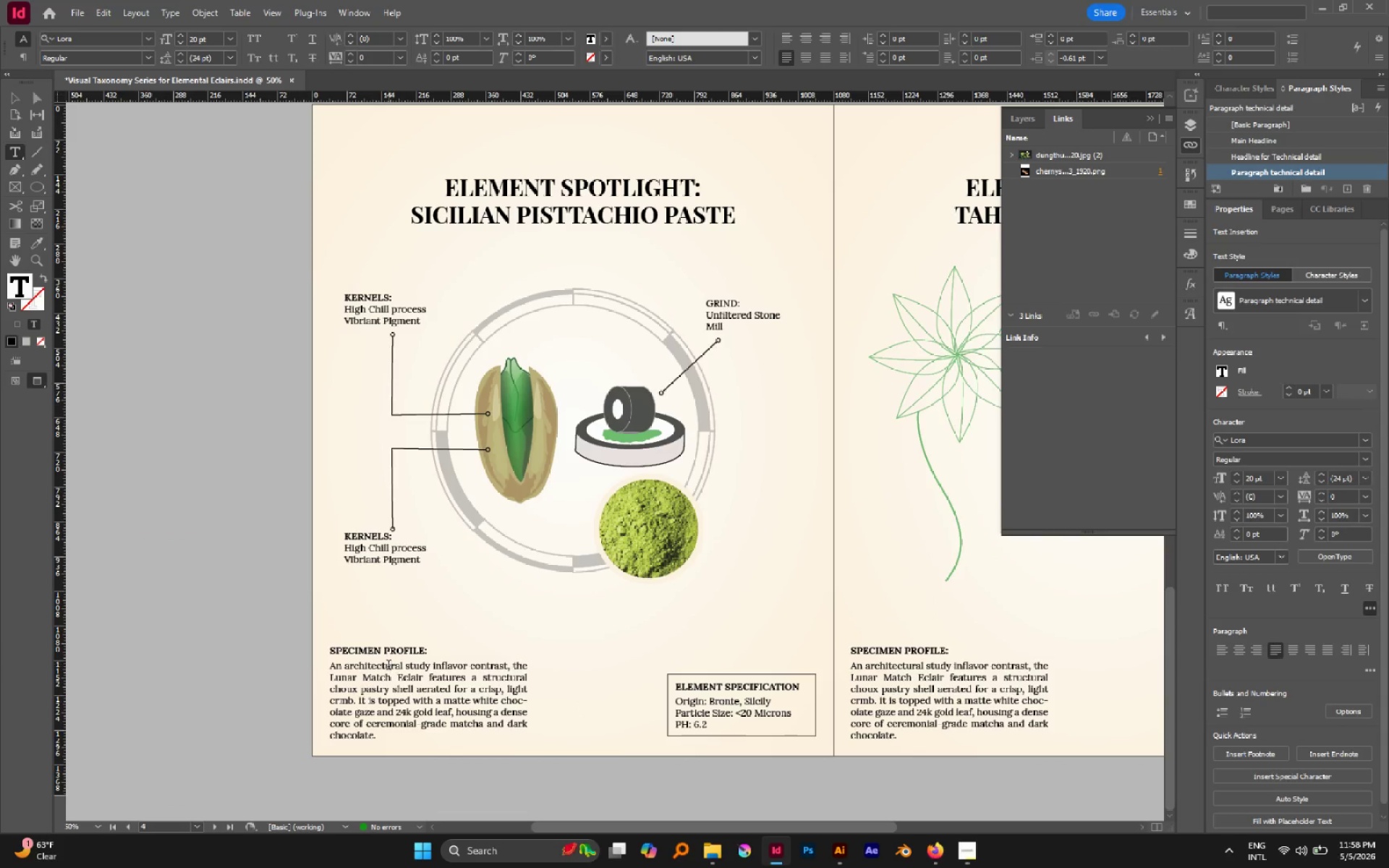 
key(Control+A)
 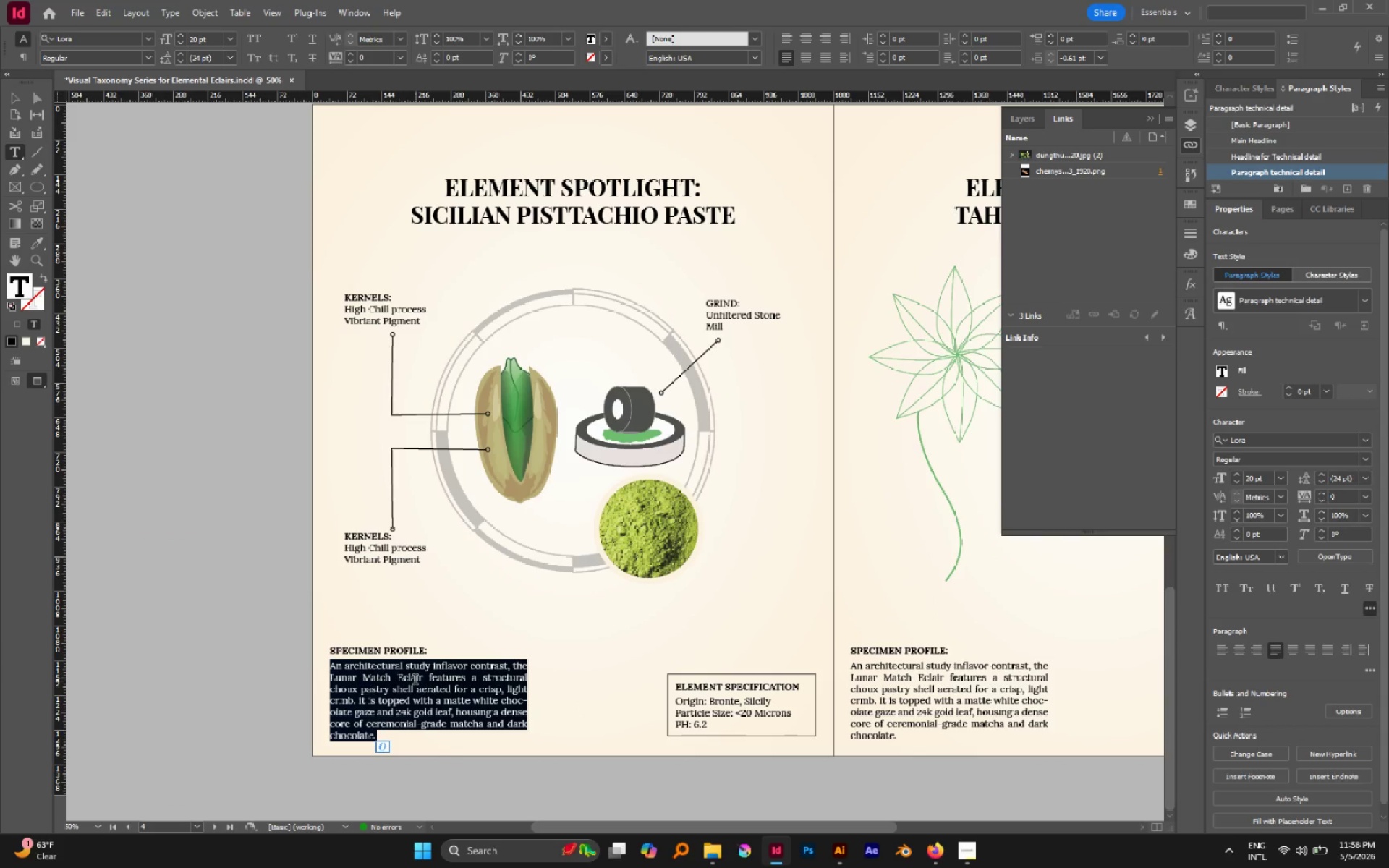 
type(De)
key(Backspace)
type(ERIVED FROM PISTACHIOS GROWN IN THE VOLCANIC SOIL OF BROTN)
key(Backspace)
key(Backspace)
type(NTE S)
key(Backspace)
key(Backspace)
type(, SIL)
key(Backspace)
type(CILY, THIS PASTE IS PROCESSED USING A "")
 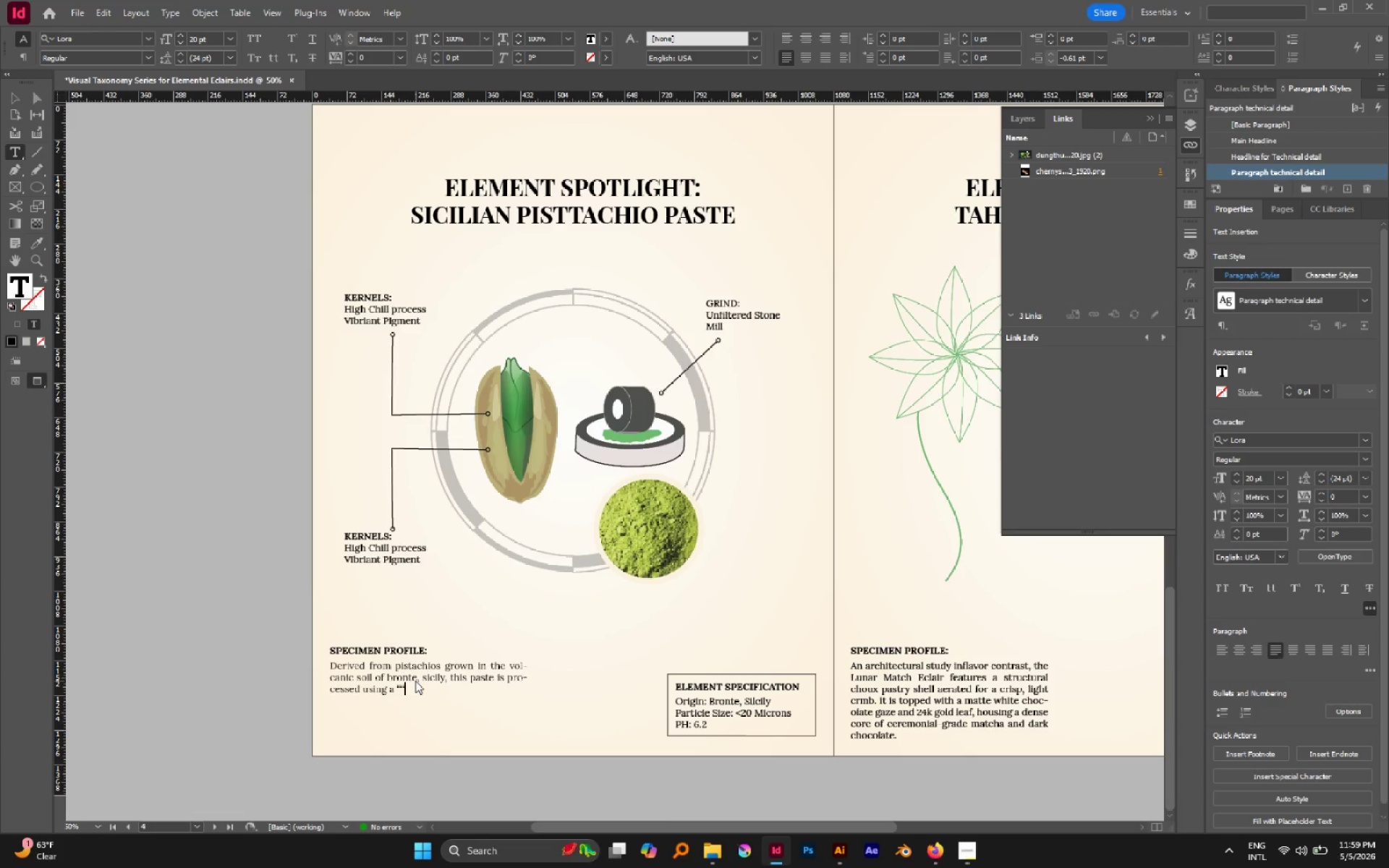 
key(ArrowLeft)
 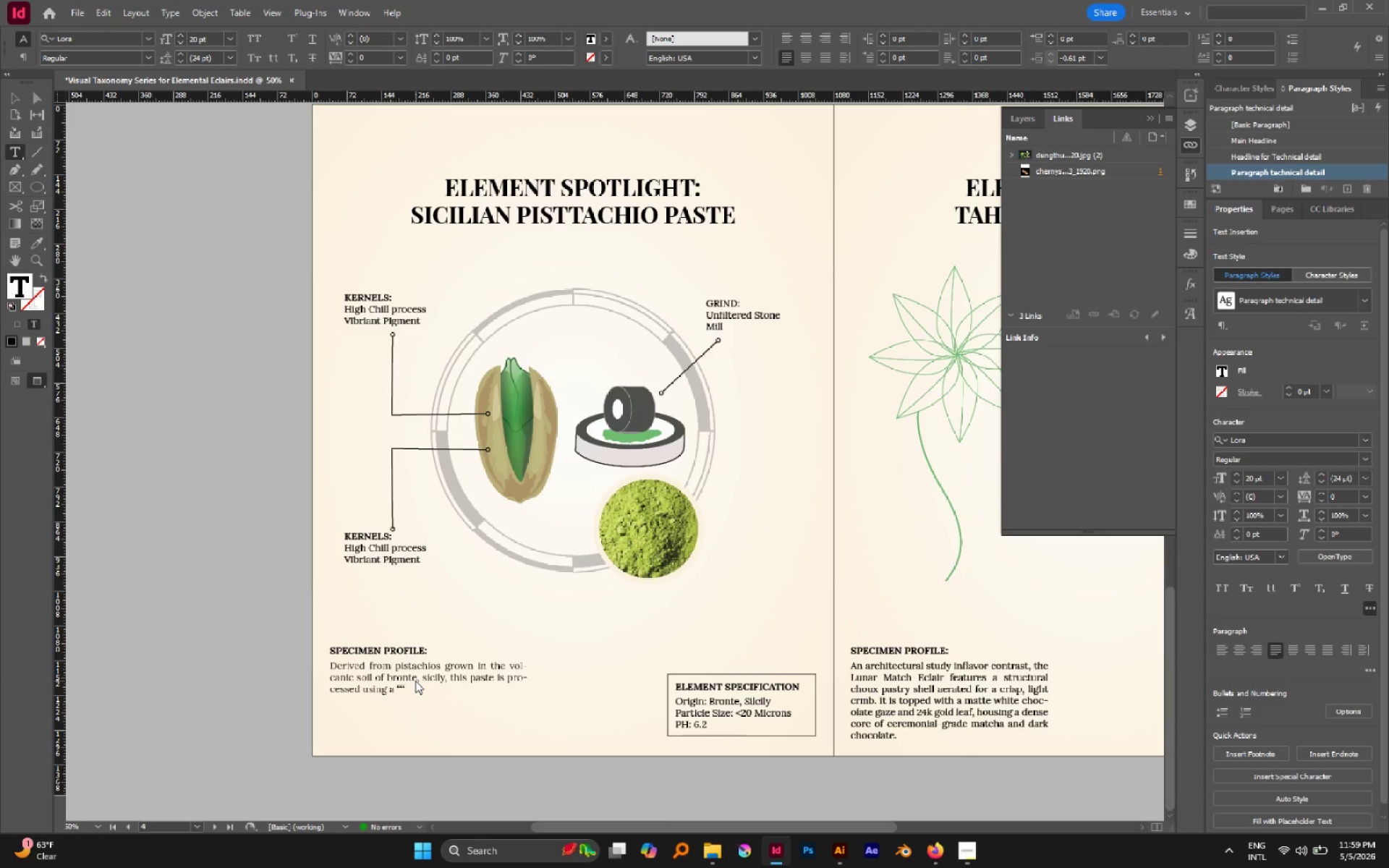 
type(High-Chill)
 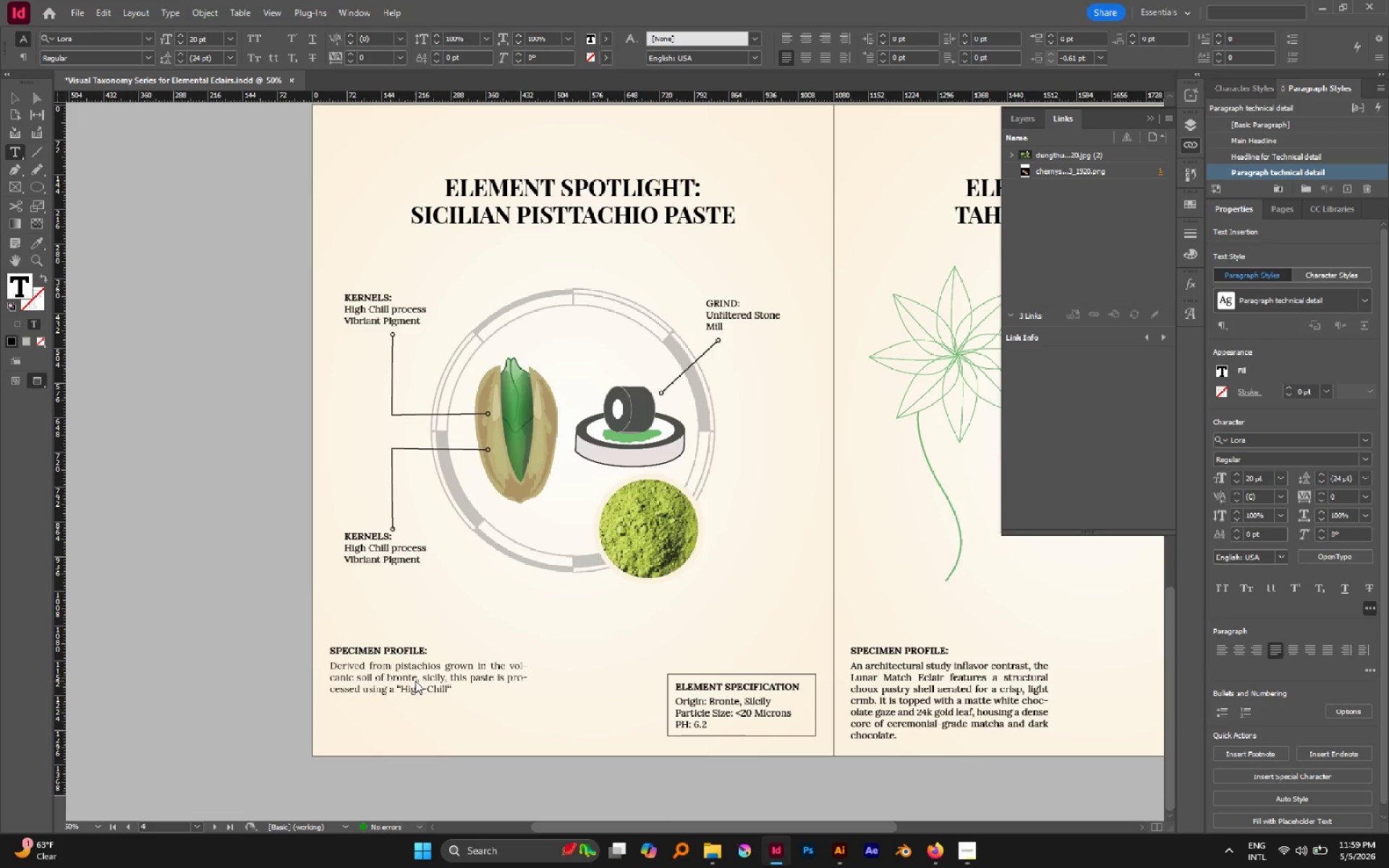 
key(Control+A)
 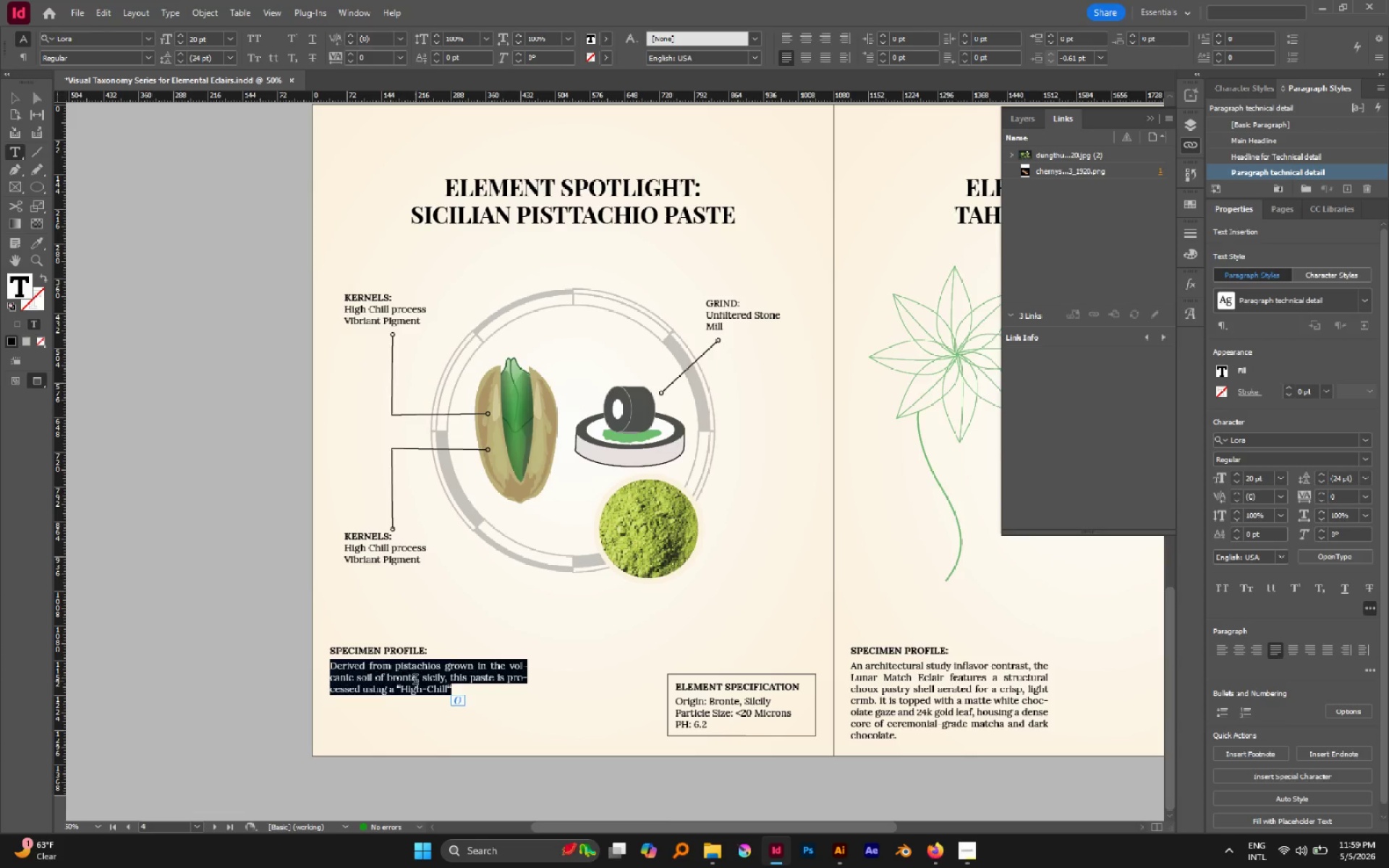 
key(ArrowRight)
 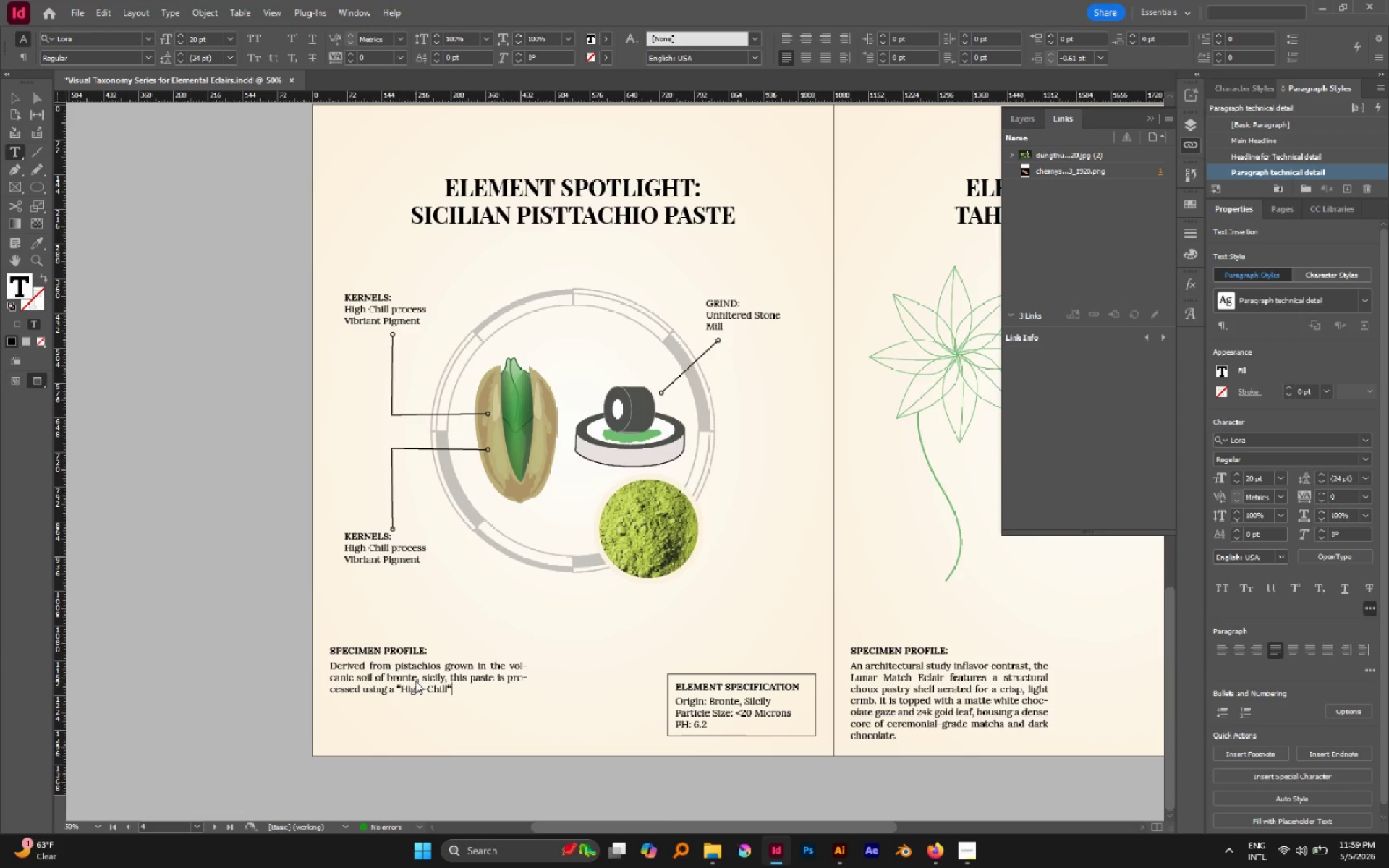 
key(Backspace)
type(: )
key(Backspace)
key(Backspace)
type("  method o)
key(Backspace)
type(to presen)
key(Backspace)
type(rve it's vibri)
key(Backspace)
type(ant green chlorophyll pigment)
key(Tab)
key(Tab)
key(Backspace)
key(Backspace)
 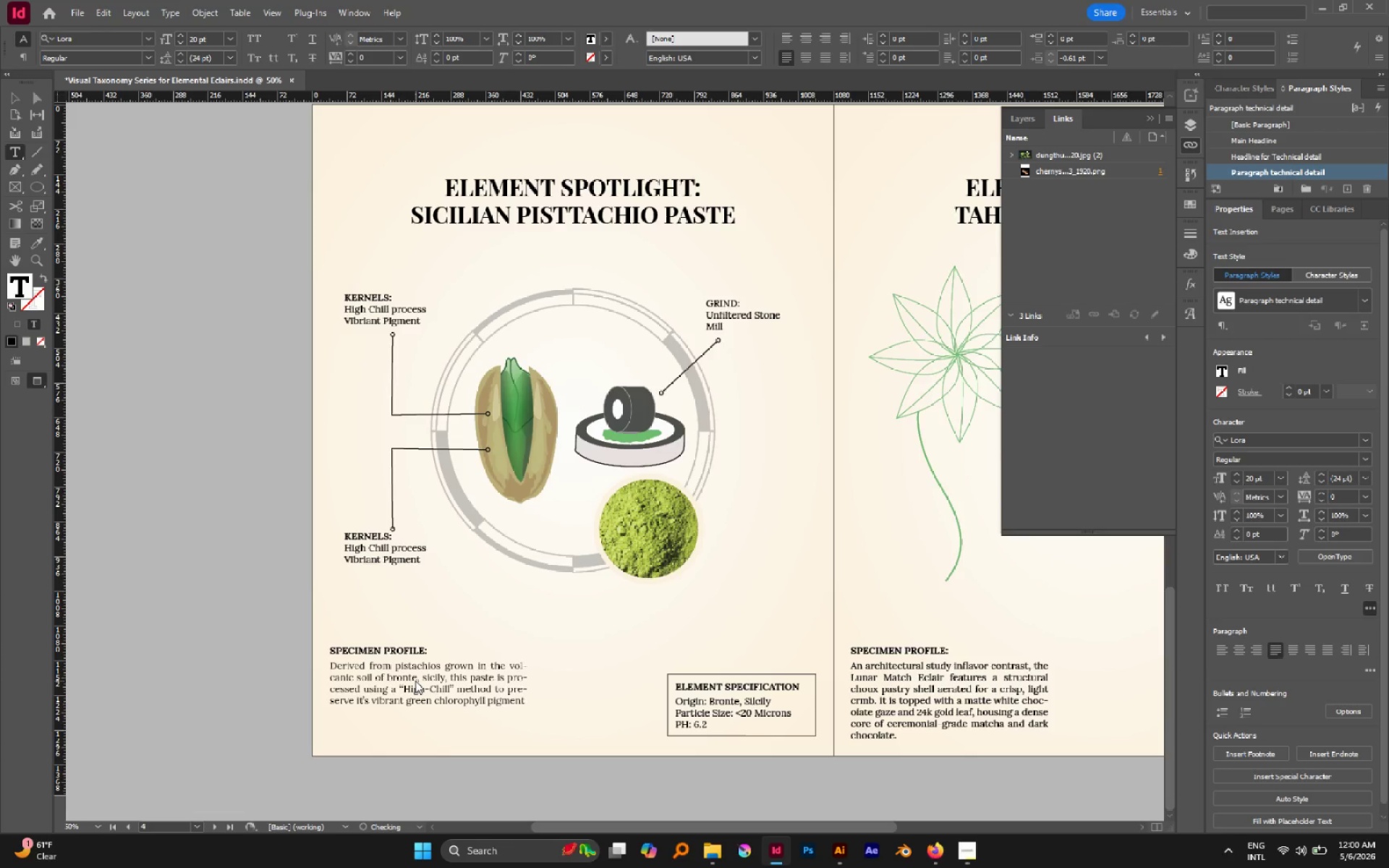 
key(Period)
 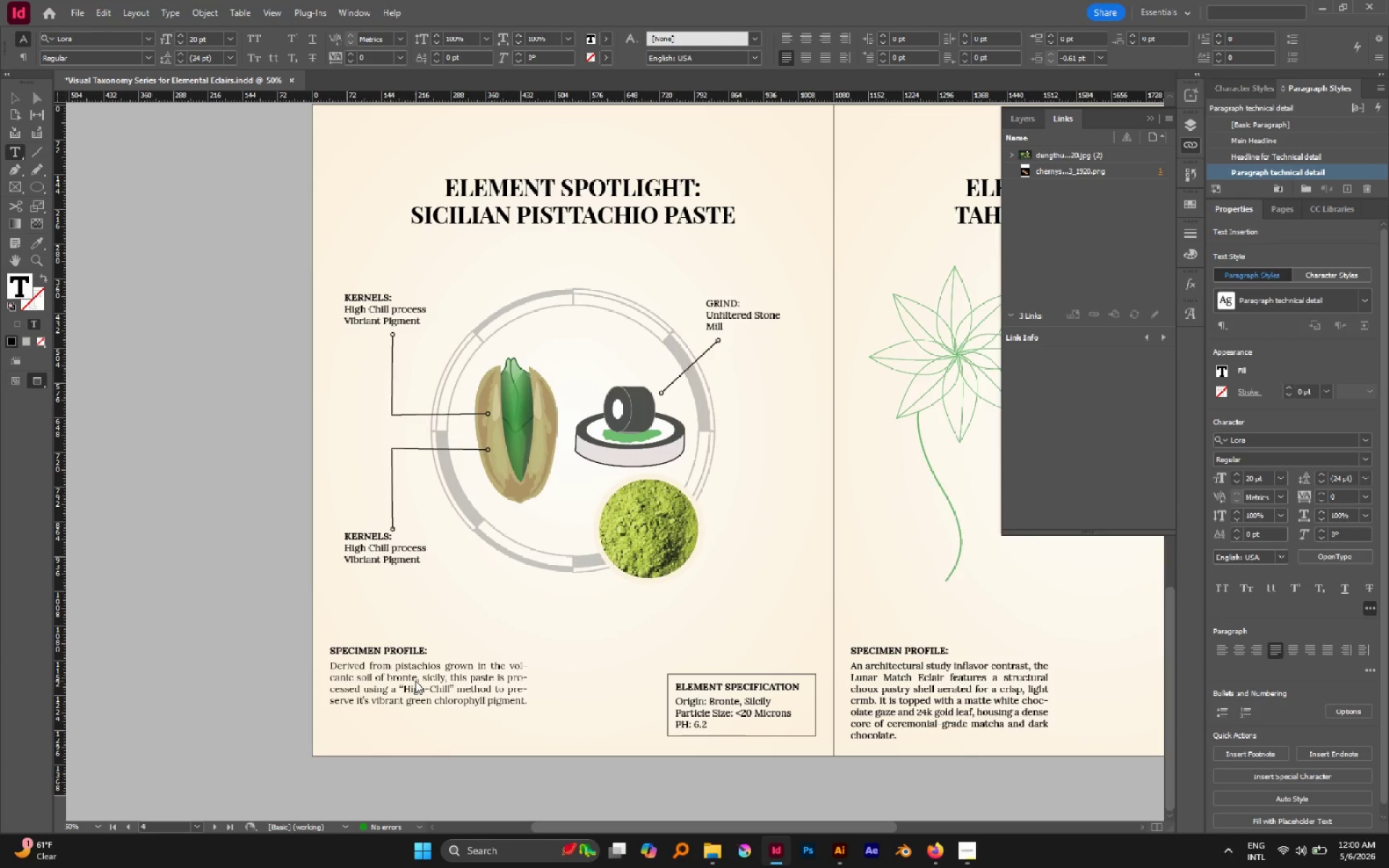 
wait(5.36)
 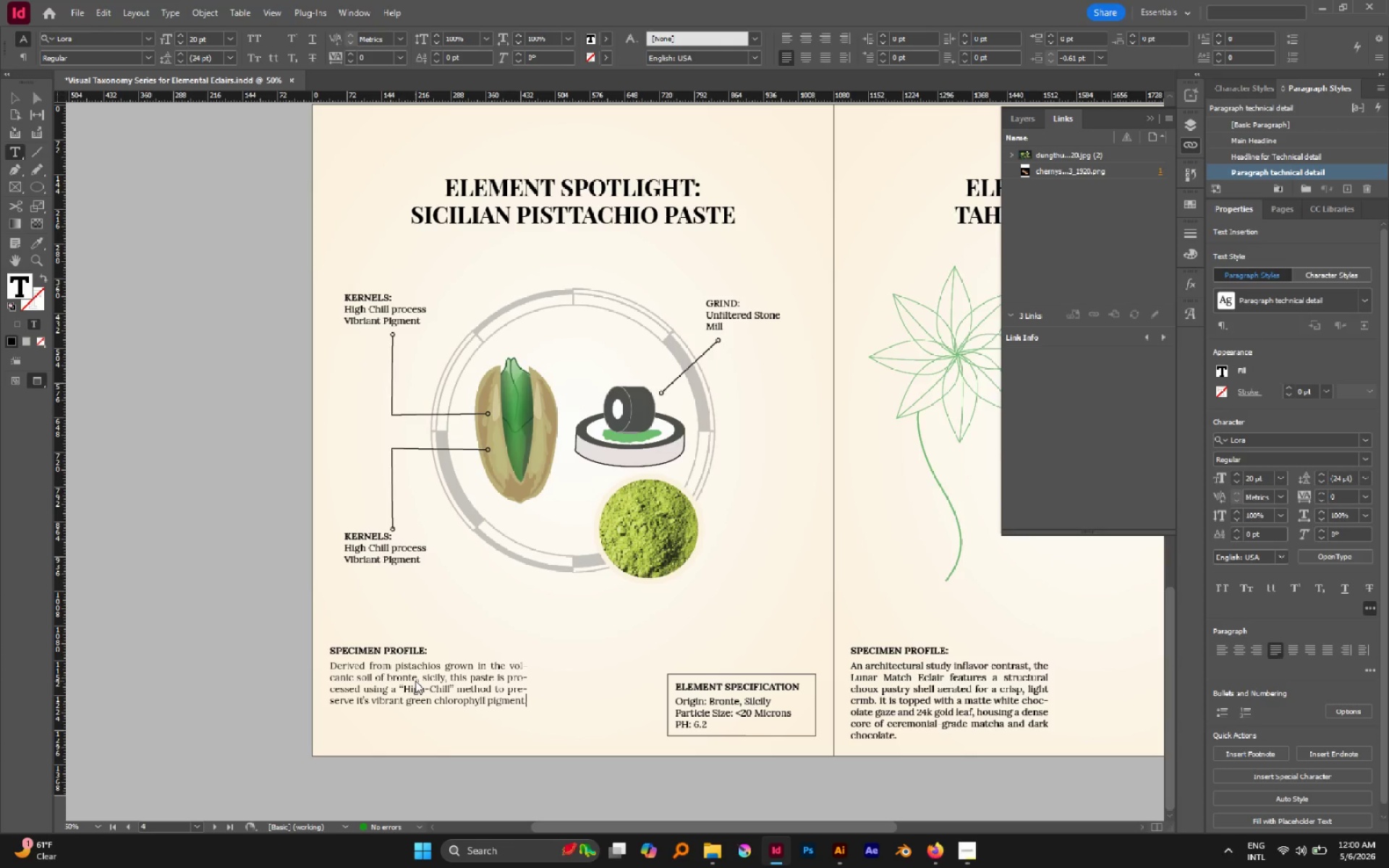 
key(Enter)
 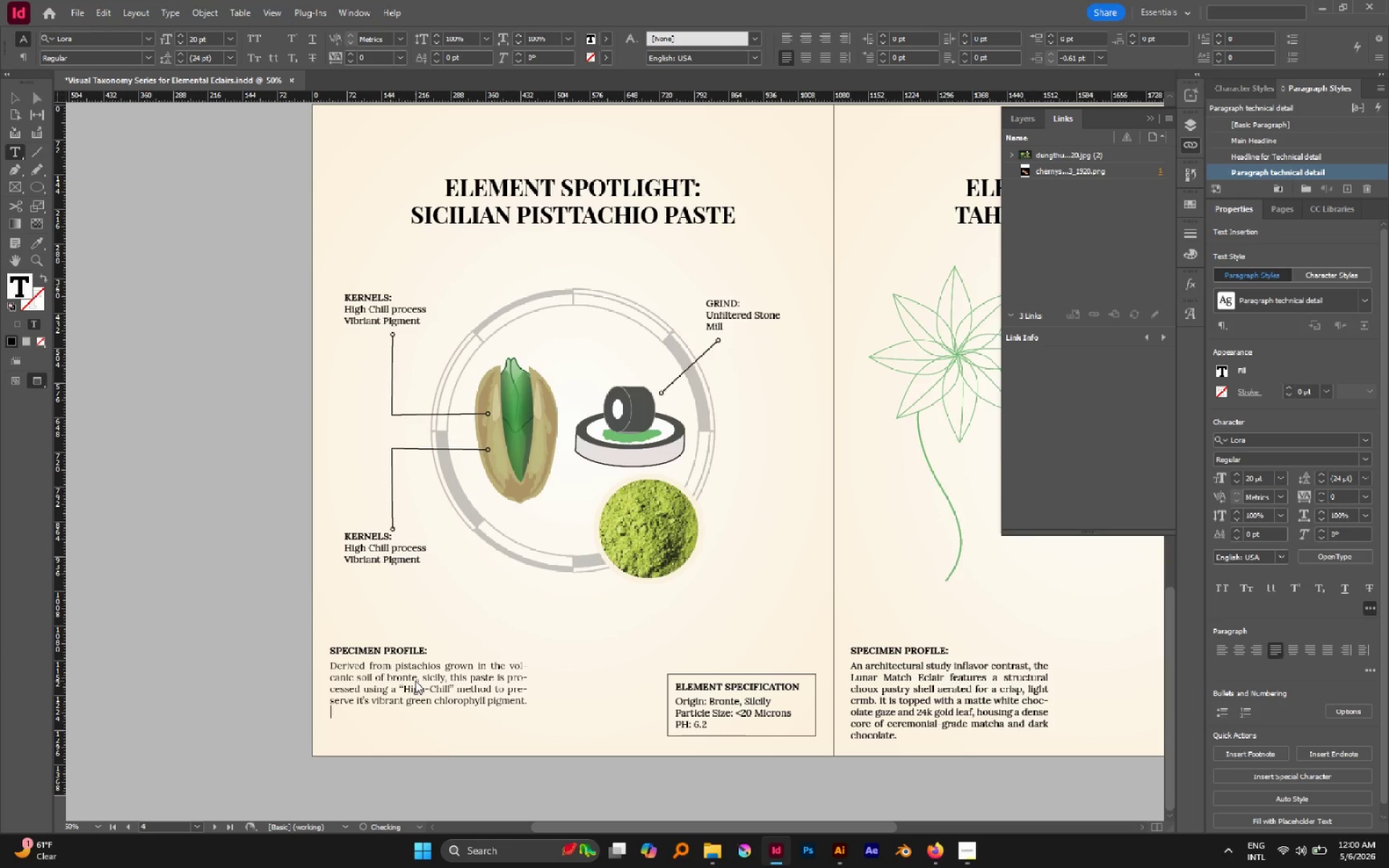 
type(the )
key(Backspace)
key(Backspace)
key(Backspace)
key(Backspace)
type(The kernels are ground in an i)
key(Backspace)
type(unfiltered stone mill to an)
key(Backspace)
type(a particle size of less than 20 ma)
key(Backspace)
type(icrons)
 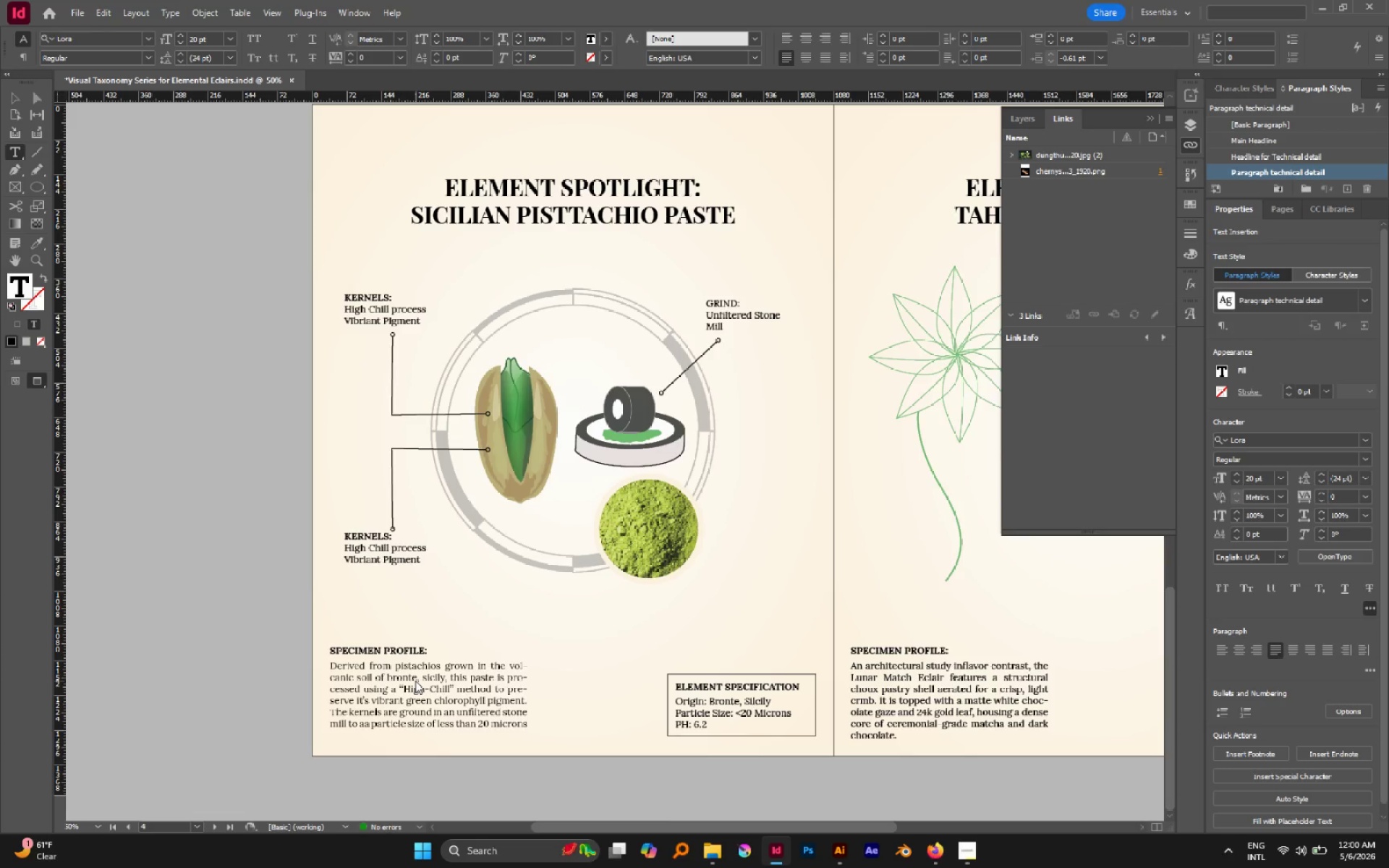 
key(Period)
 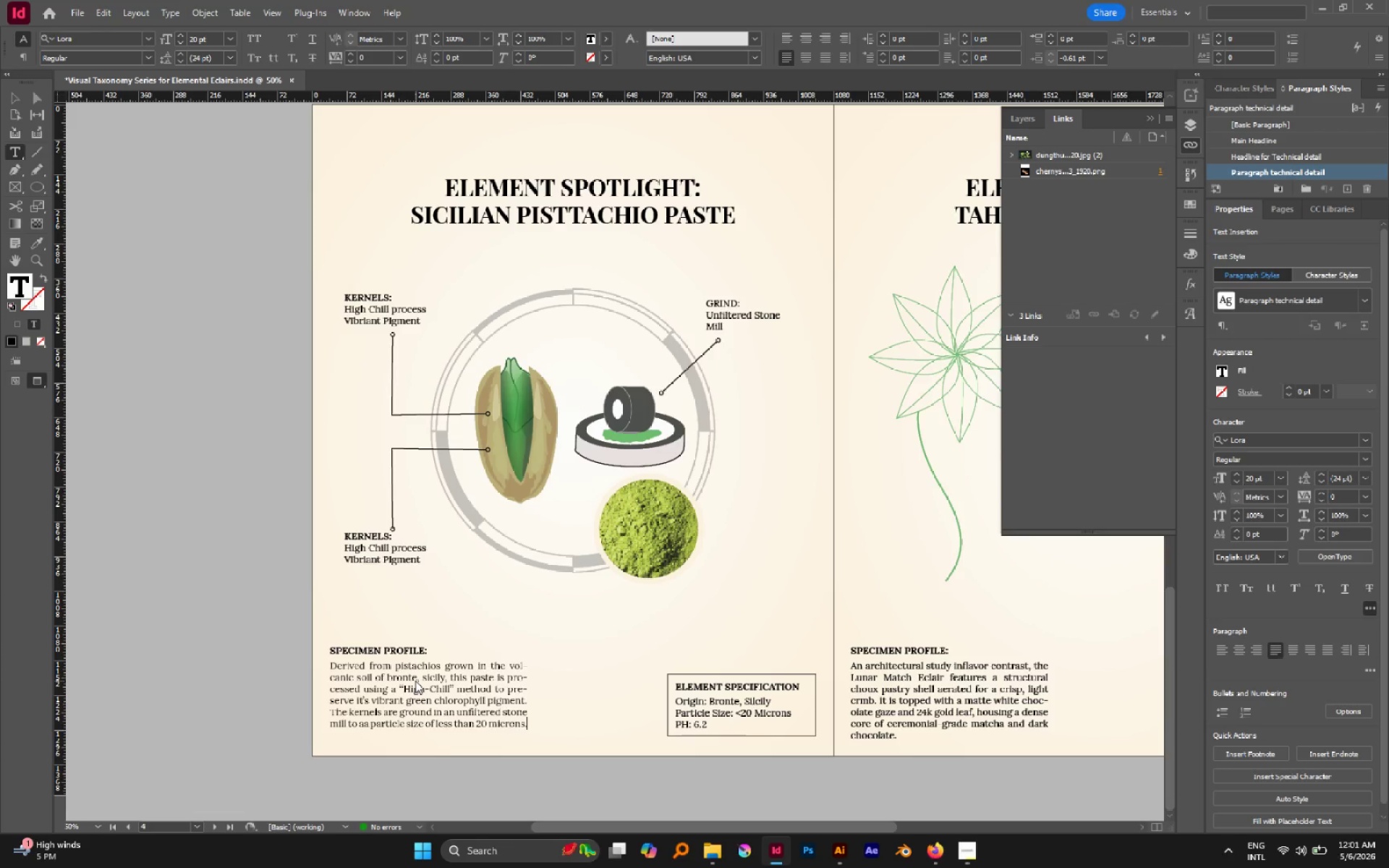 
wait(19.22)
 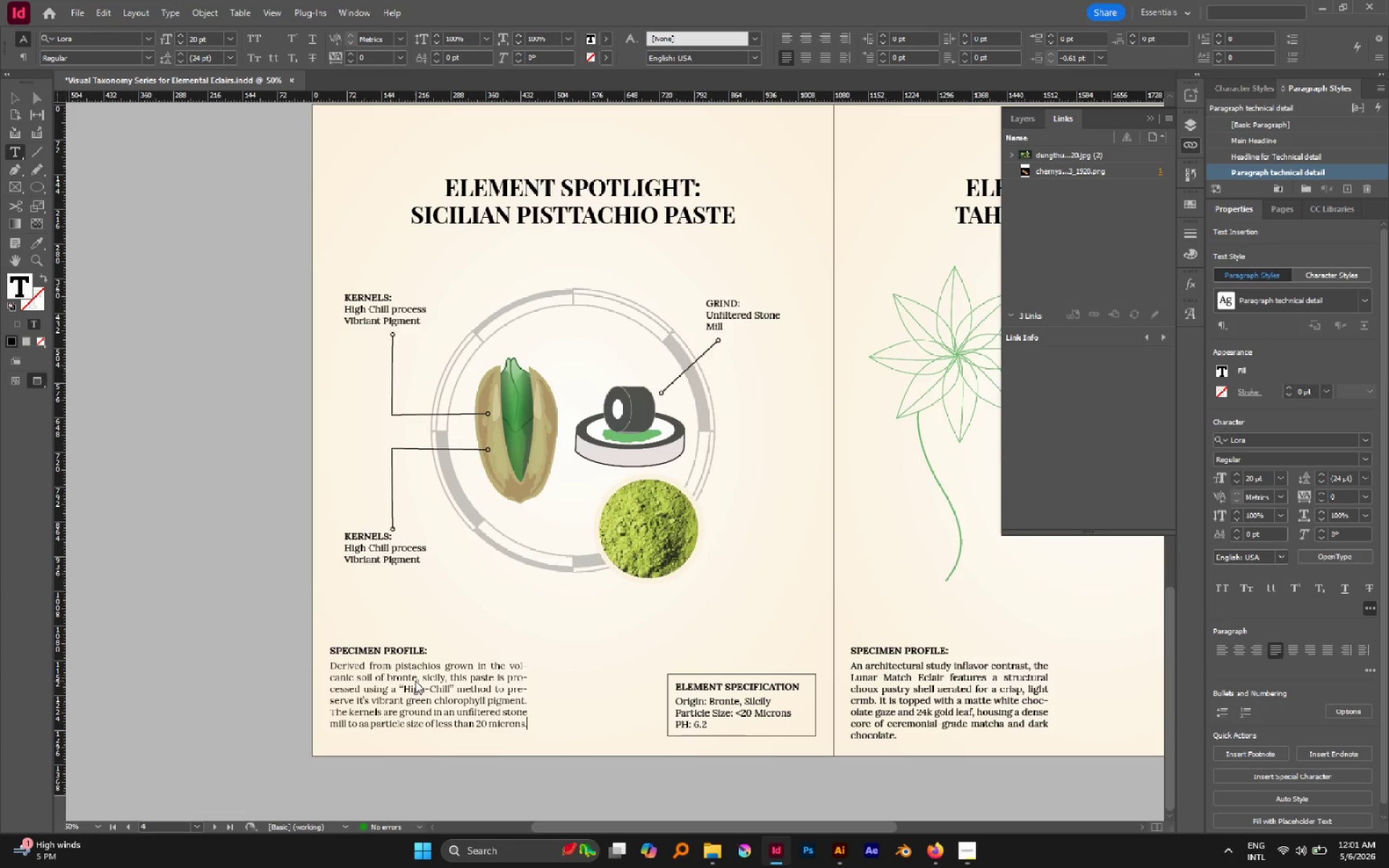 
key(Escape)
 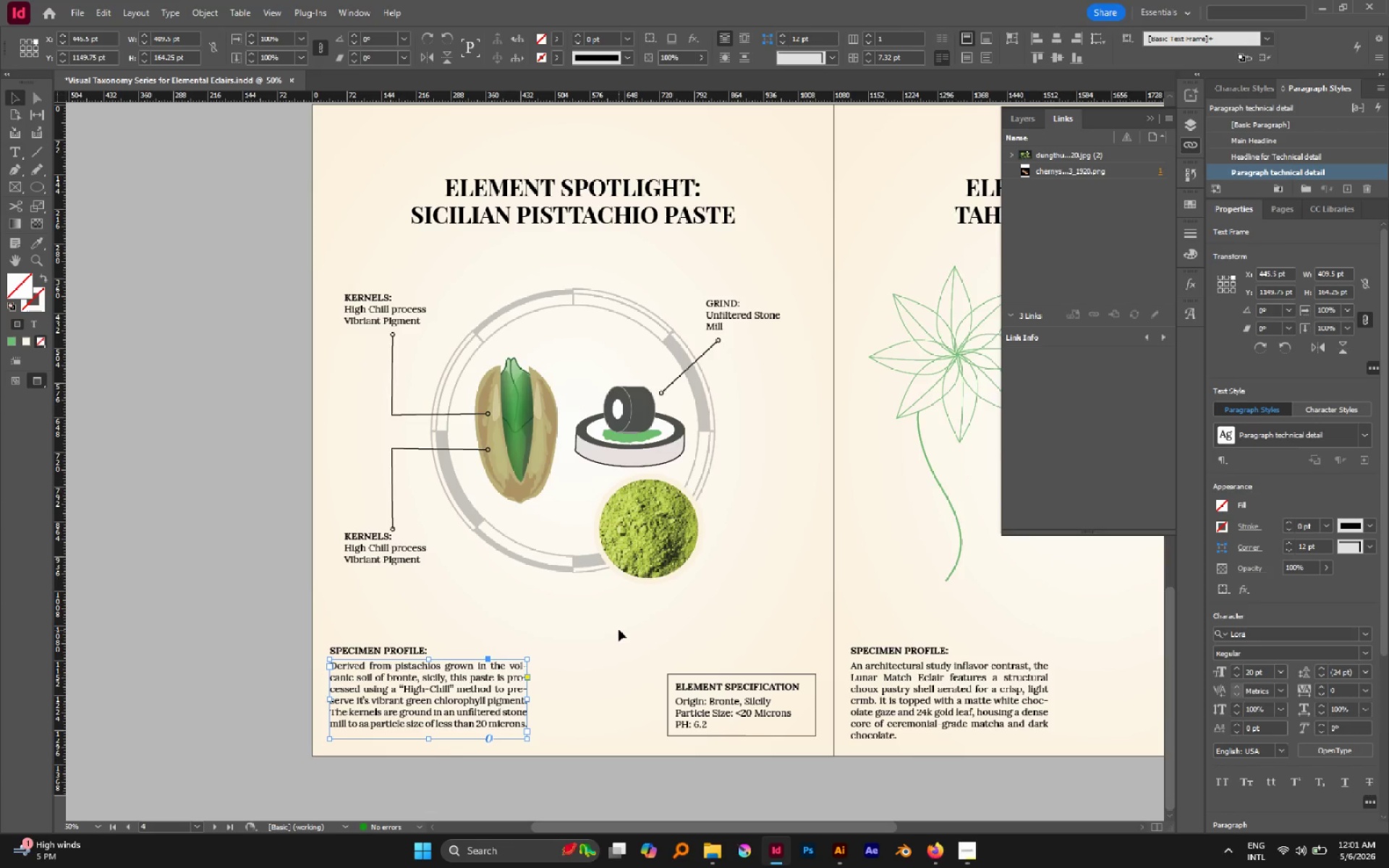 
left_click([619, 628])
 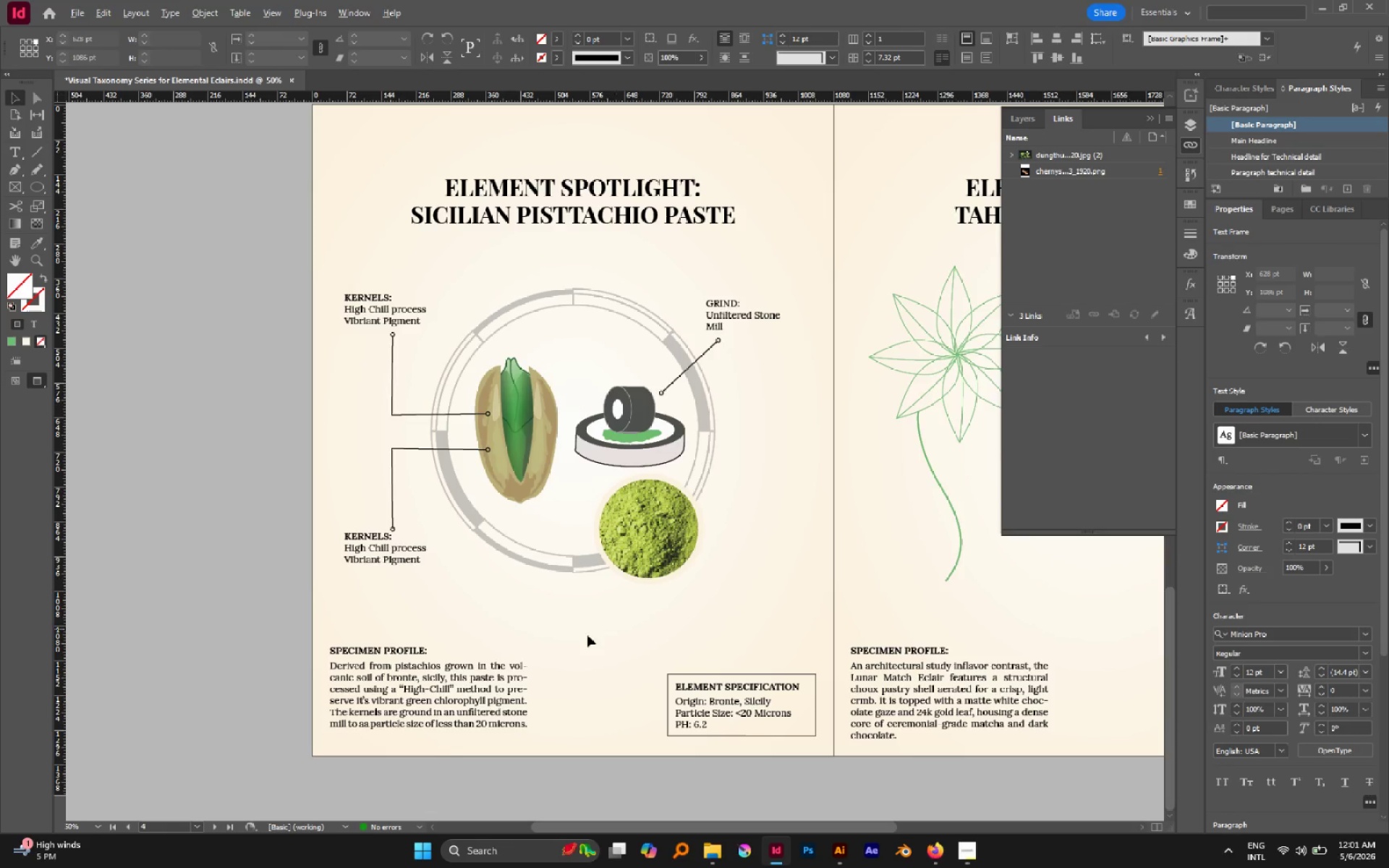 
hold_key(key=AltLeft, duration=0.78)
scroll: coordinate [534, 637], scroll_direction: down, amount: 2.0
 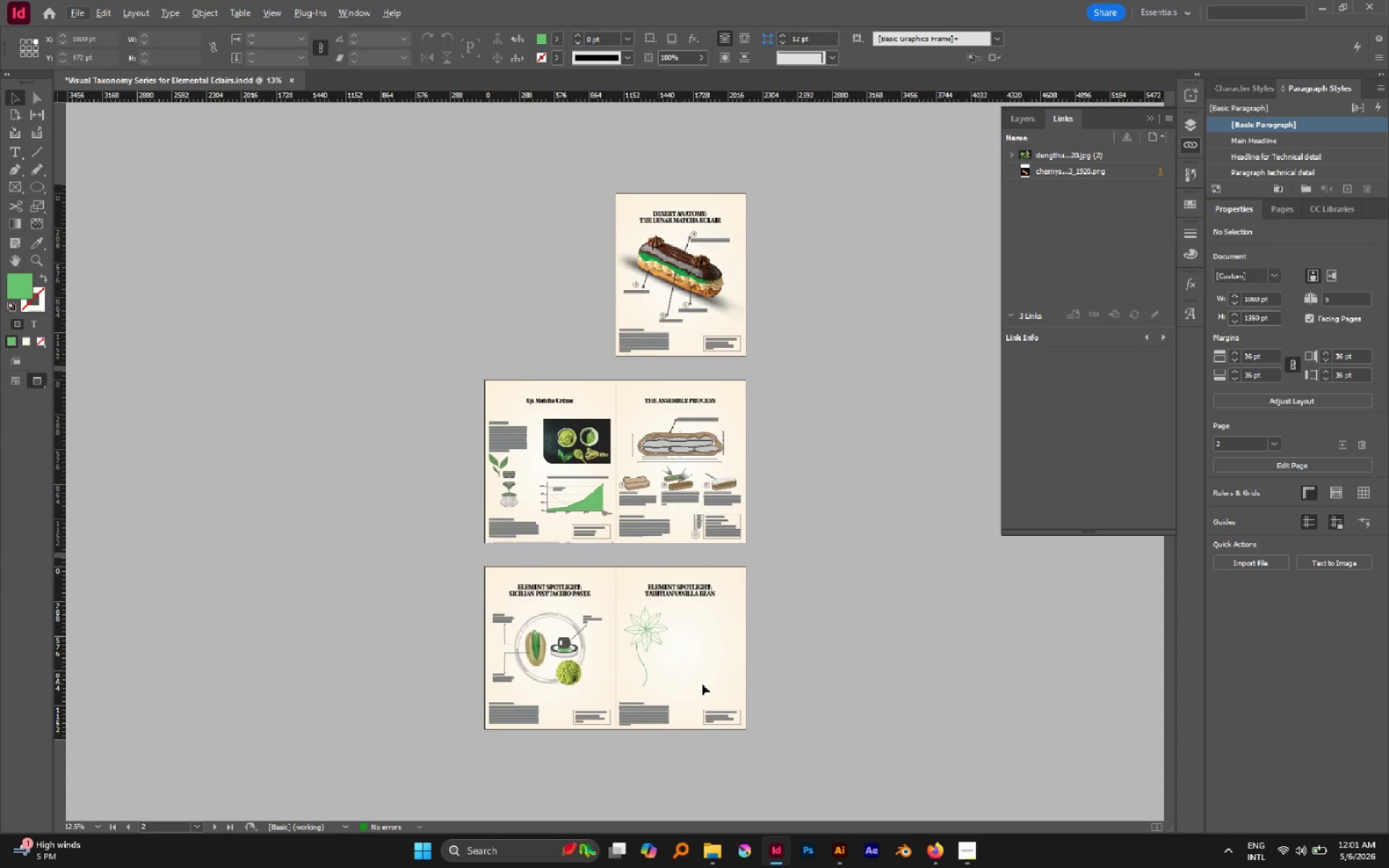 
hold_key(key=AltLeft, duration=0.74)
 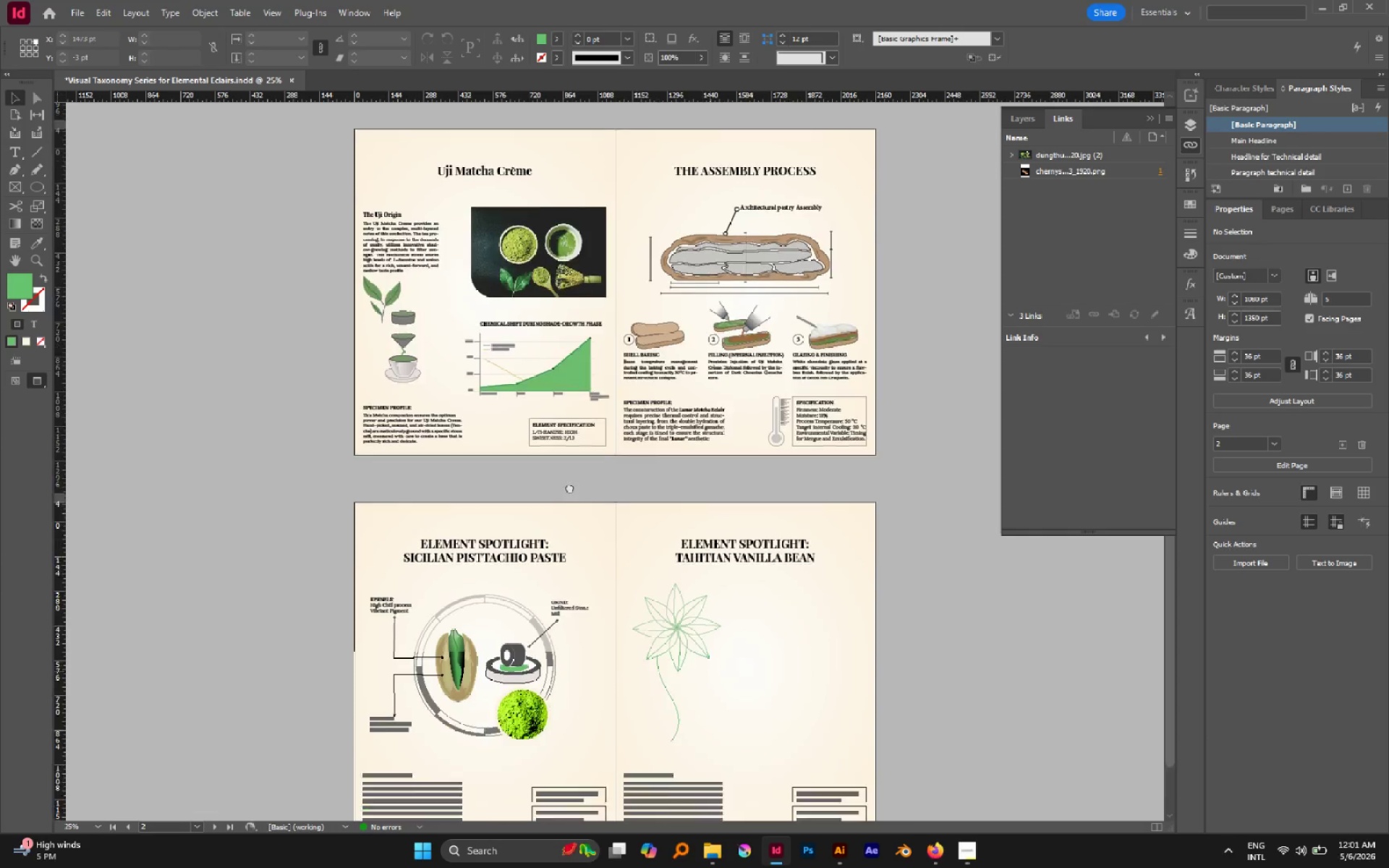 
hold_key(key=Space, duration=0.8)
 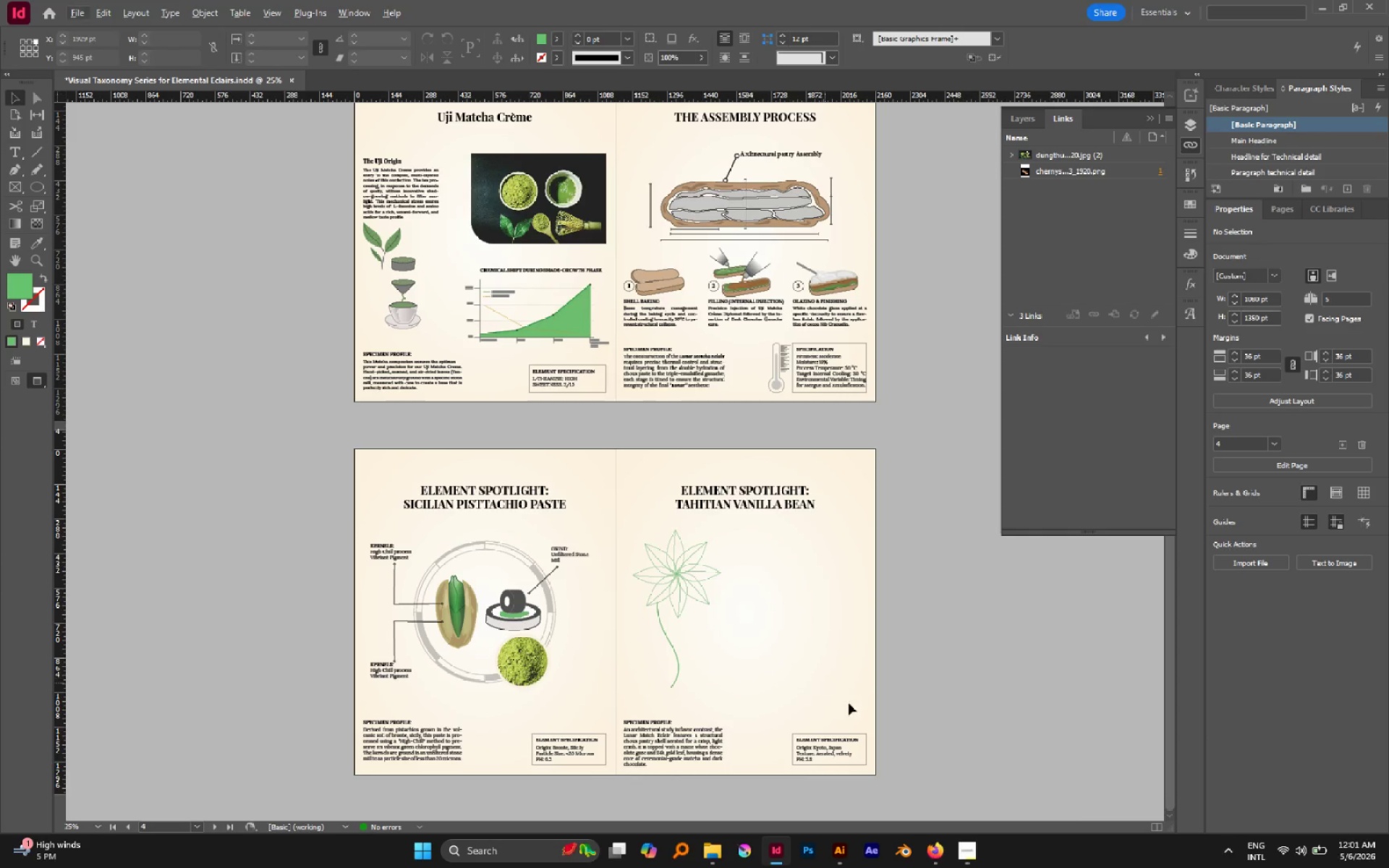 
scroll: coordinate [702, 683], scroll_direction: up, amount: 1.0
 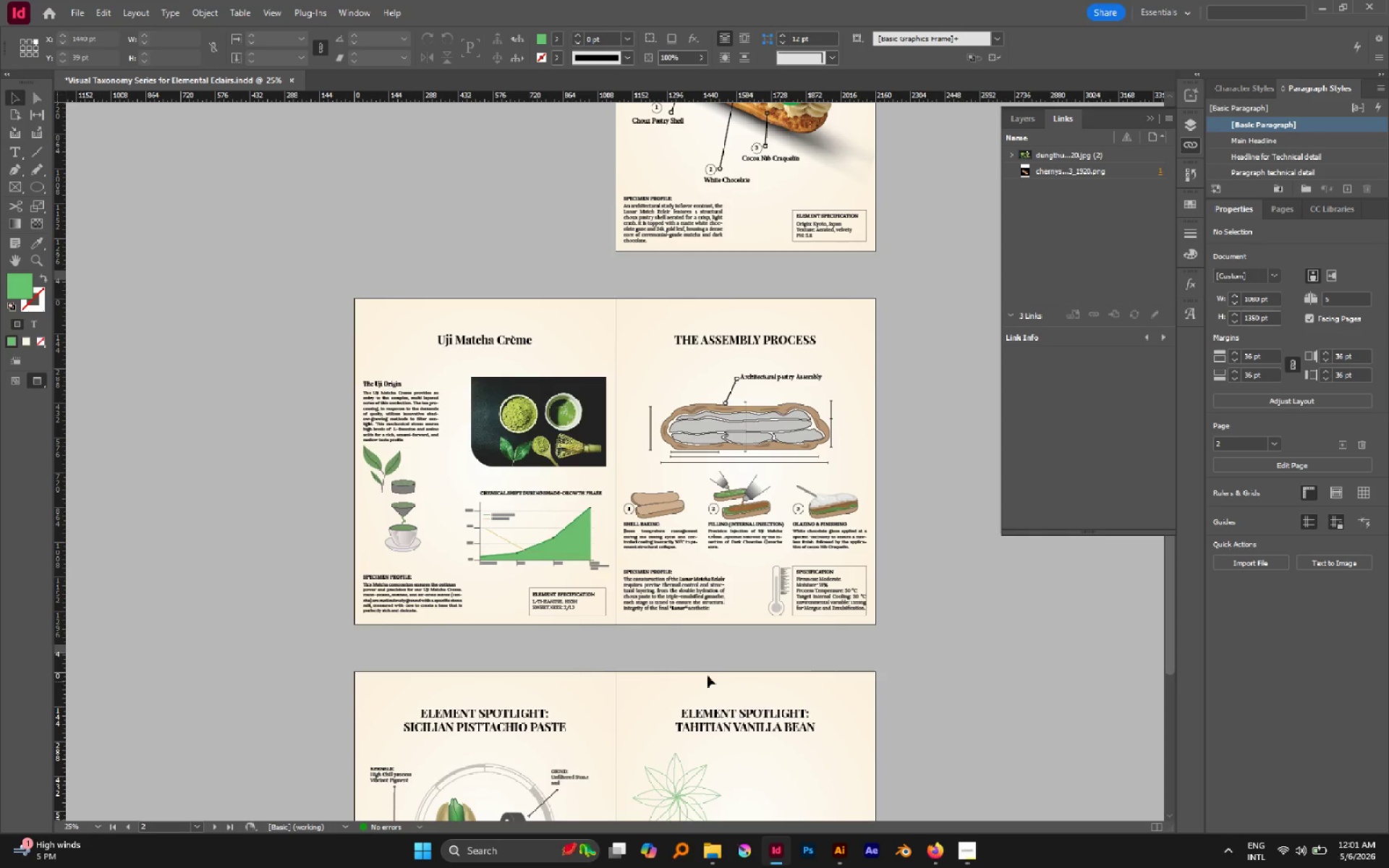 
left_click_drag(start_coordinate=[710, 671], to_coordinate=[543, 428])
 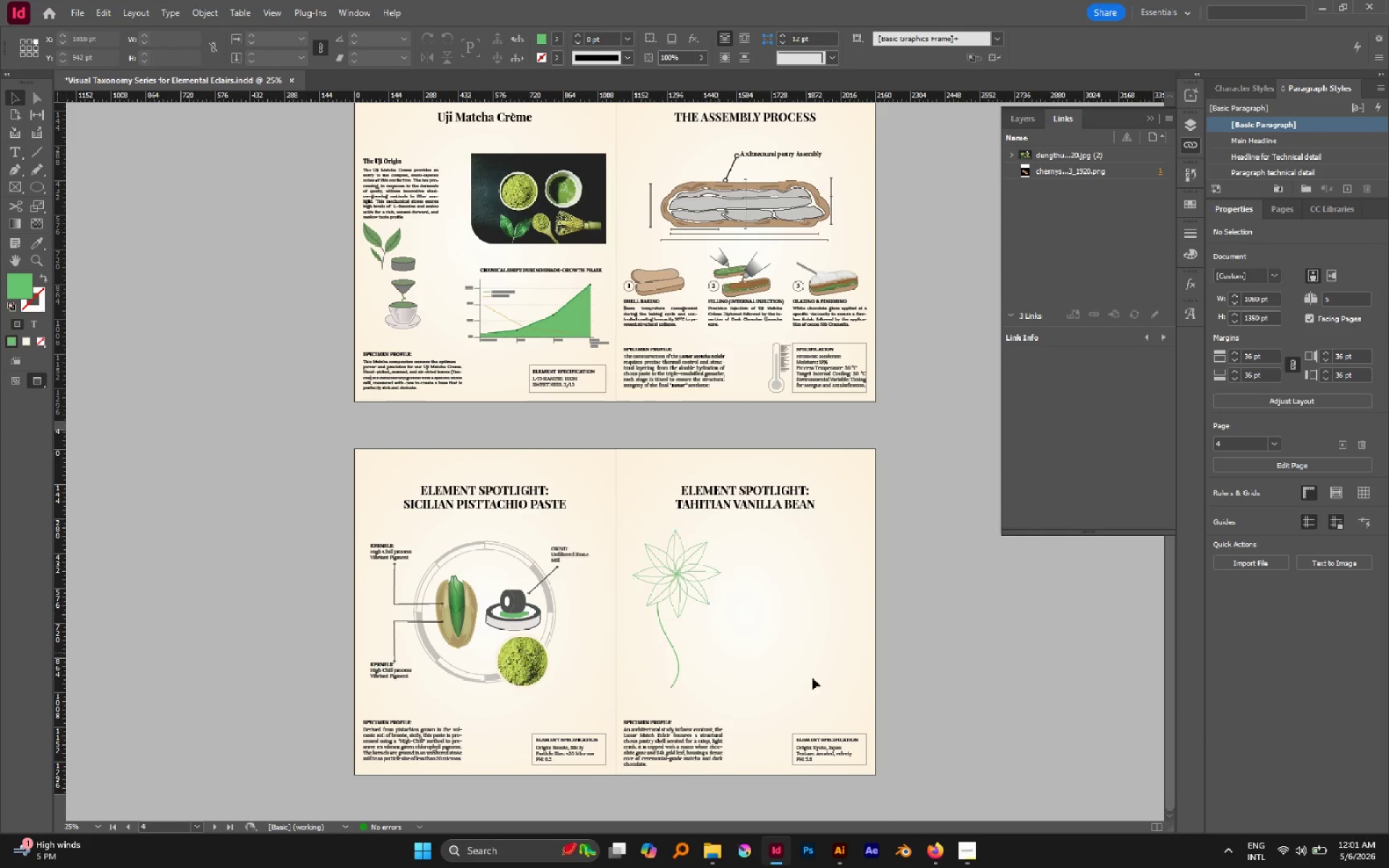 
key(Alt+AltLeft)
 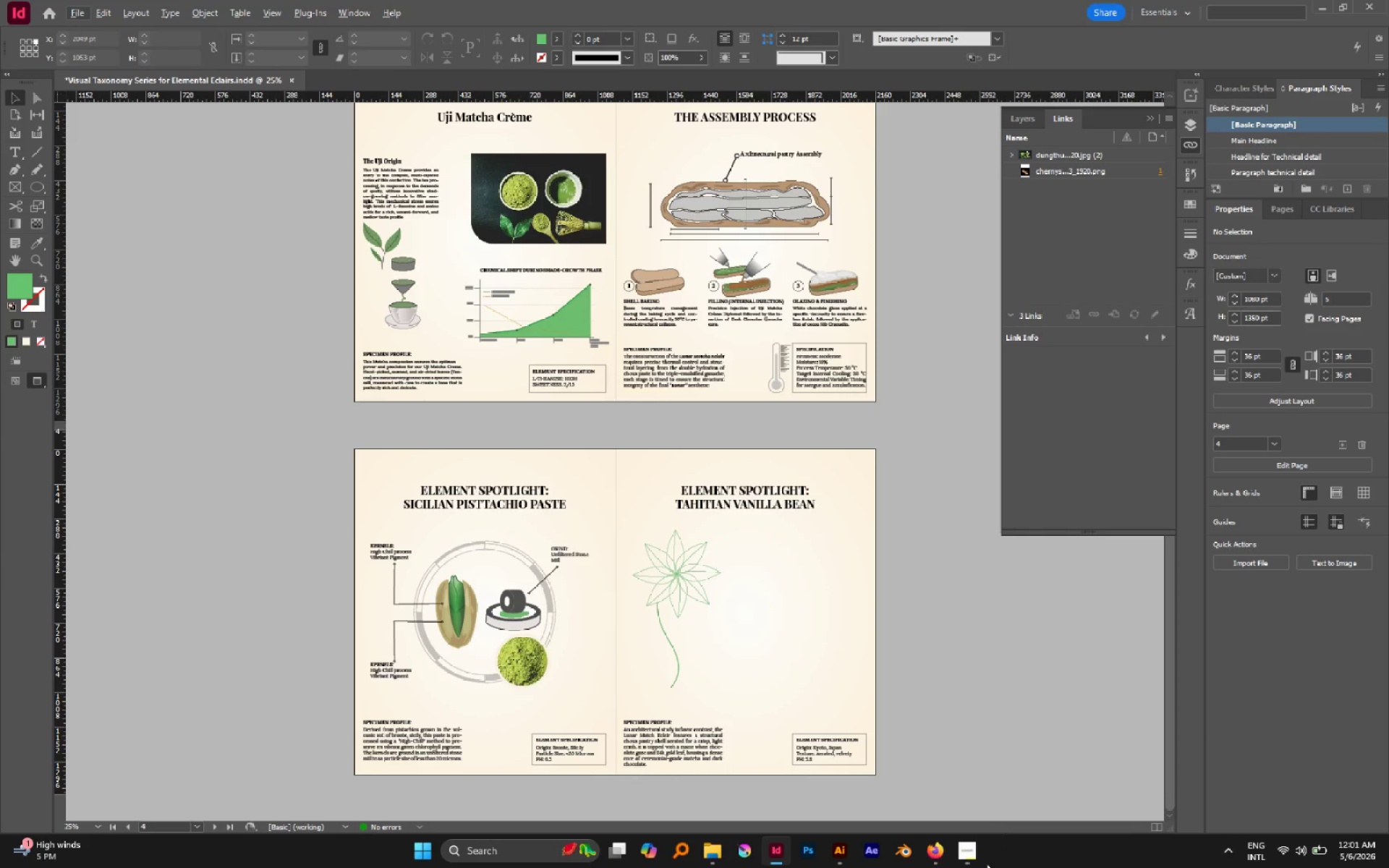 
left_click([983, 860])
 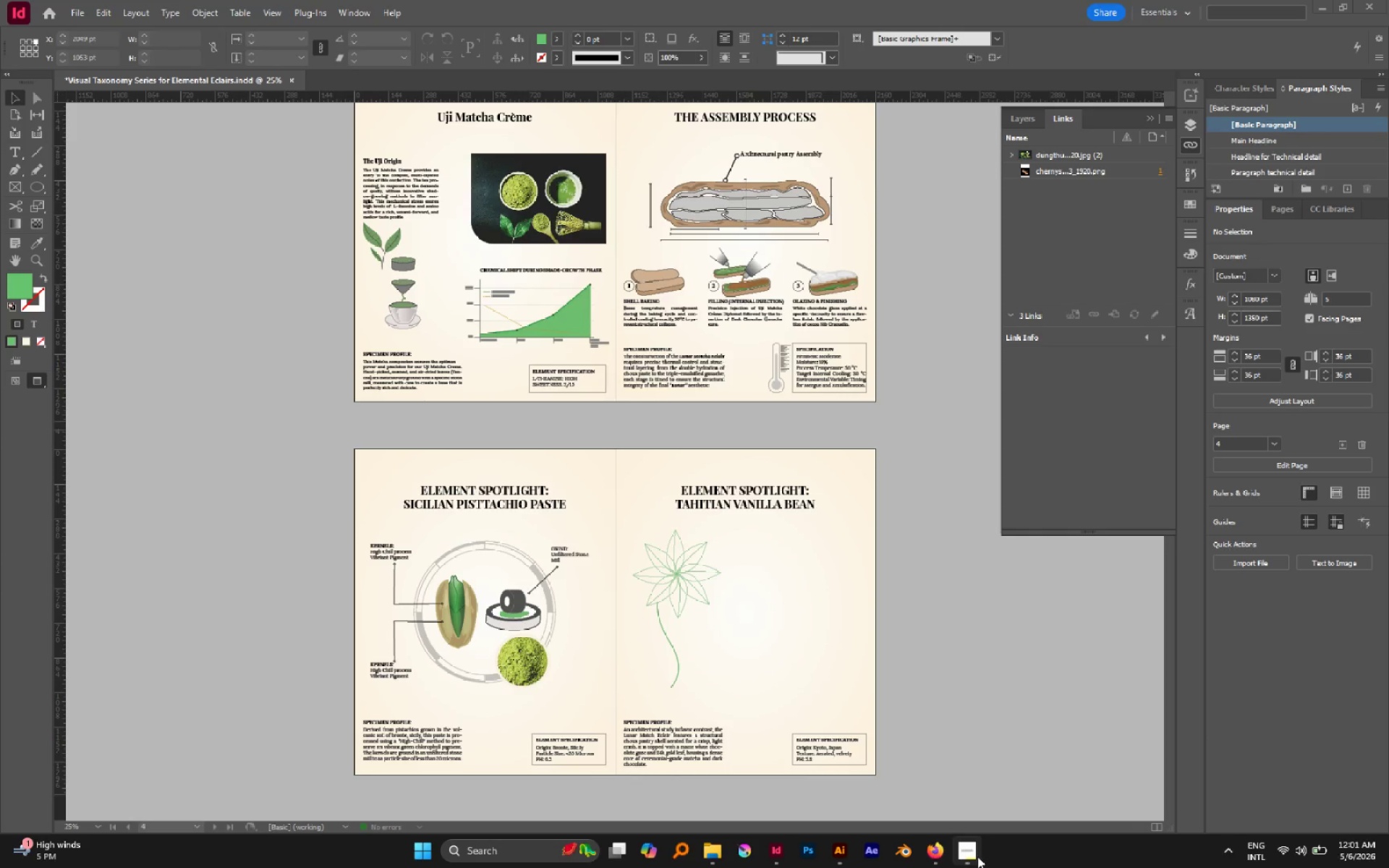 
left_click([975, 855])
 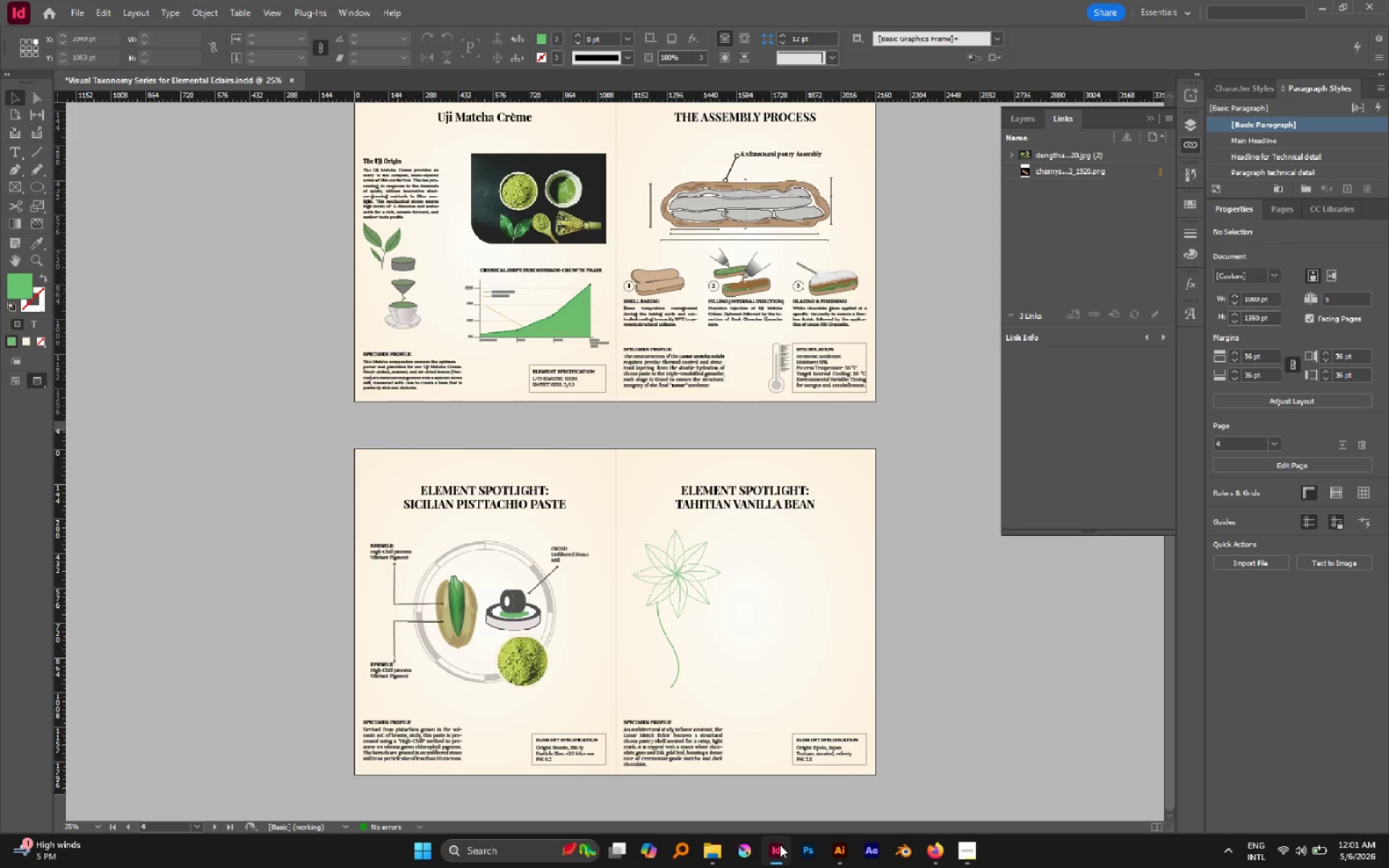 
wait(37.32)
 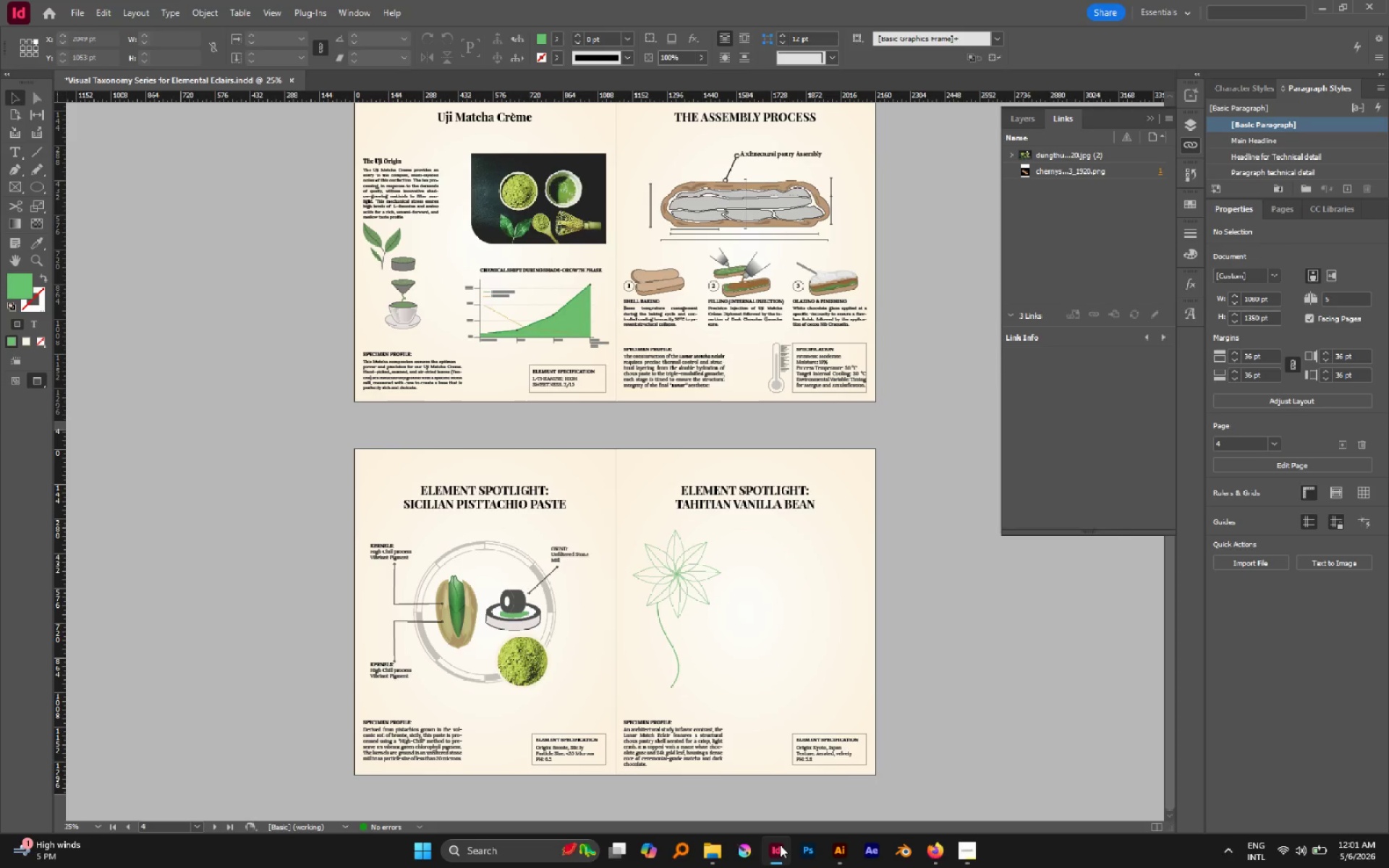 
left_click([700, 576])
 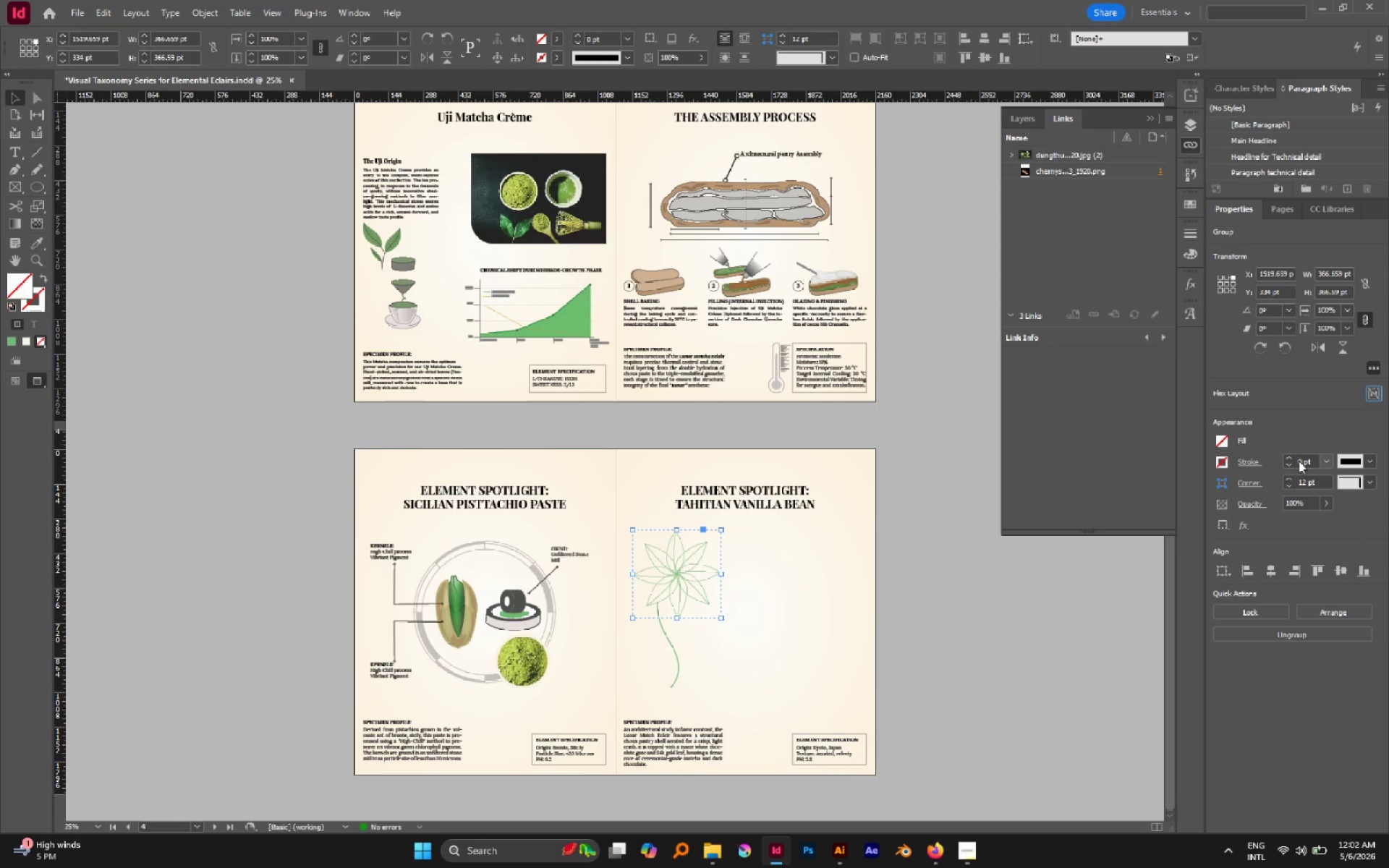 
left_click([1291, 459])
 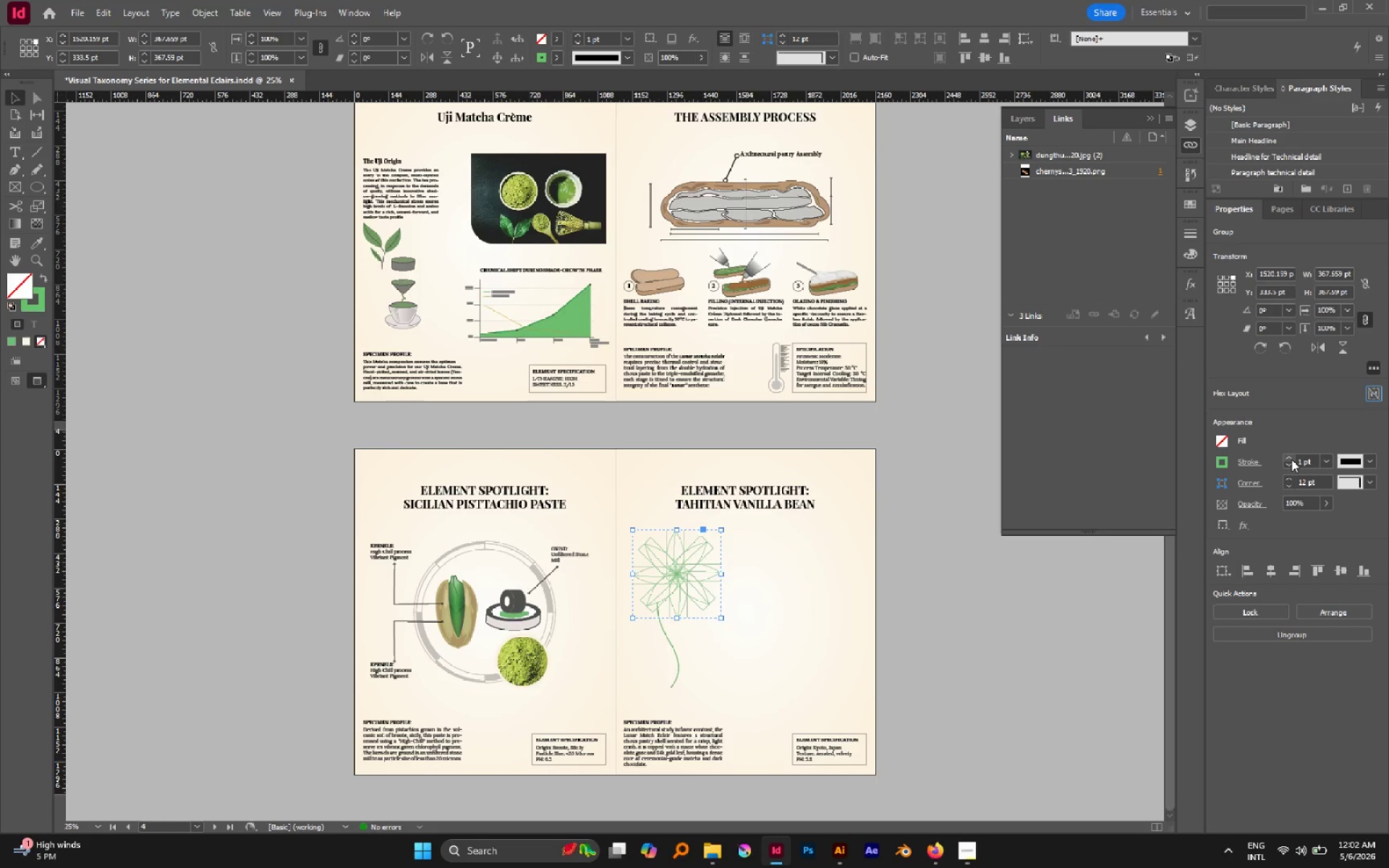 
left_click([1291, 459])
 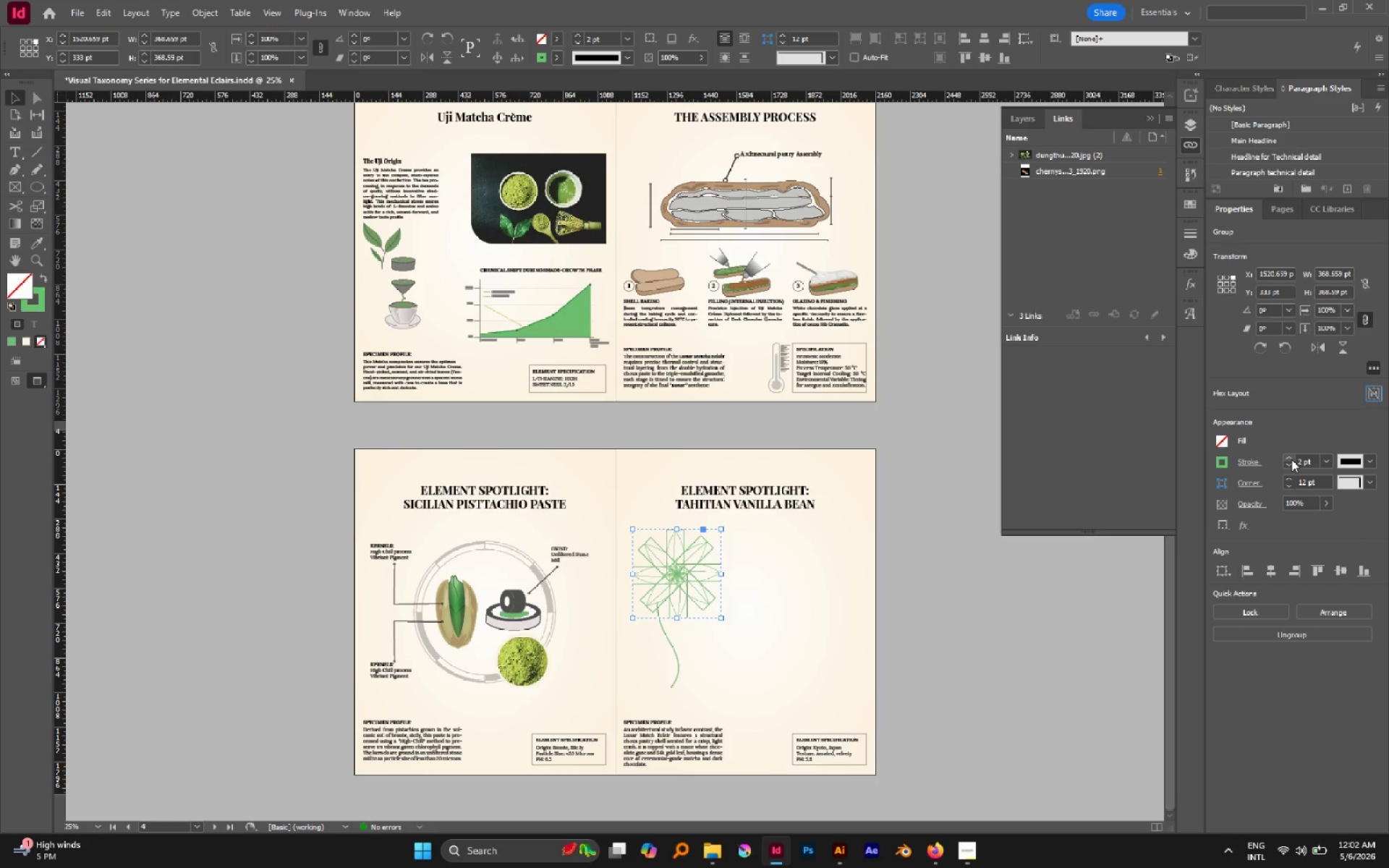 
left_click([1291, 459])
 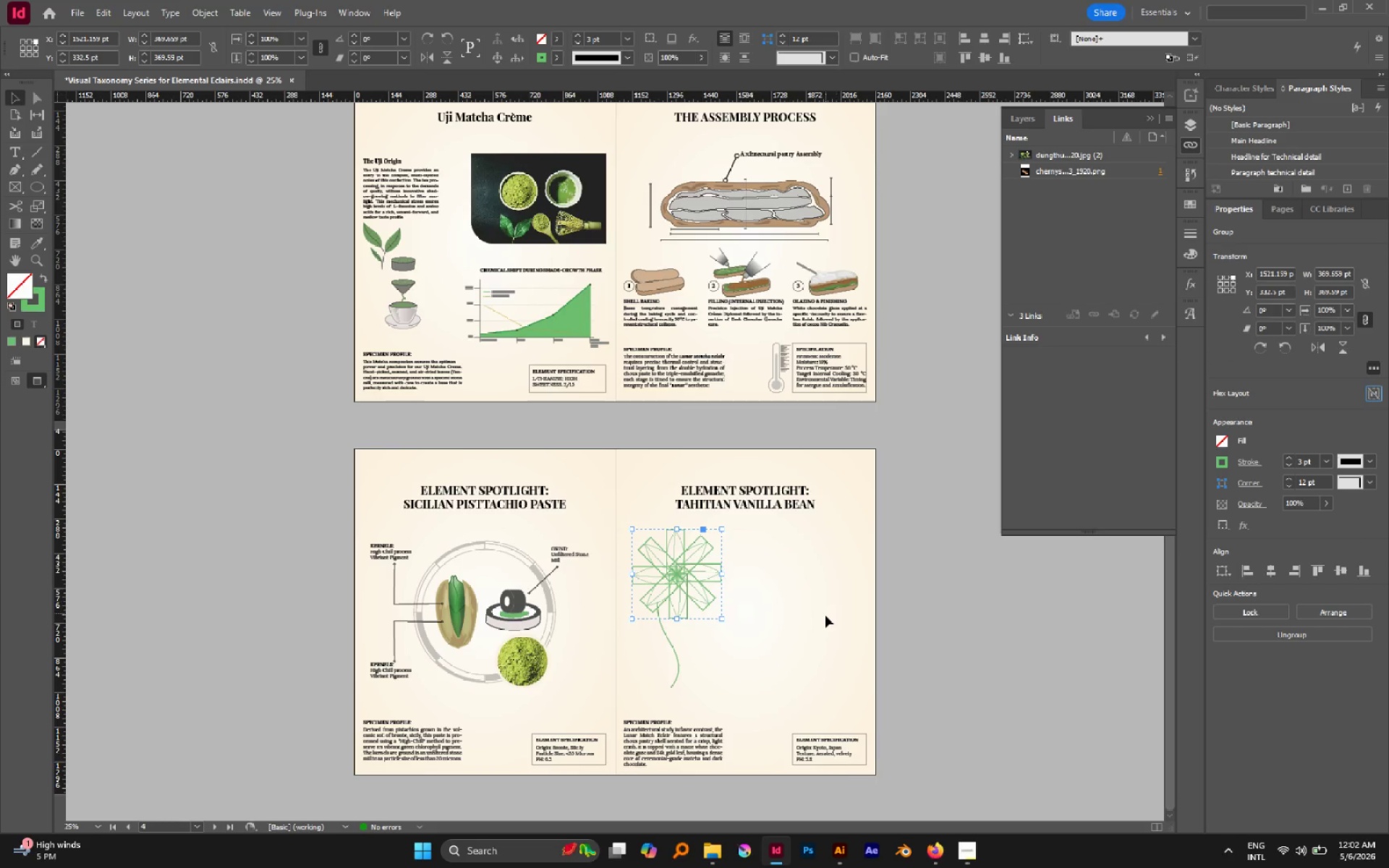 
left_click([796, 634])
 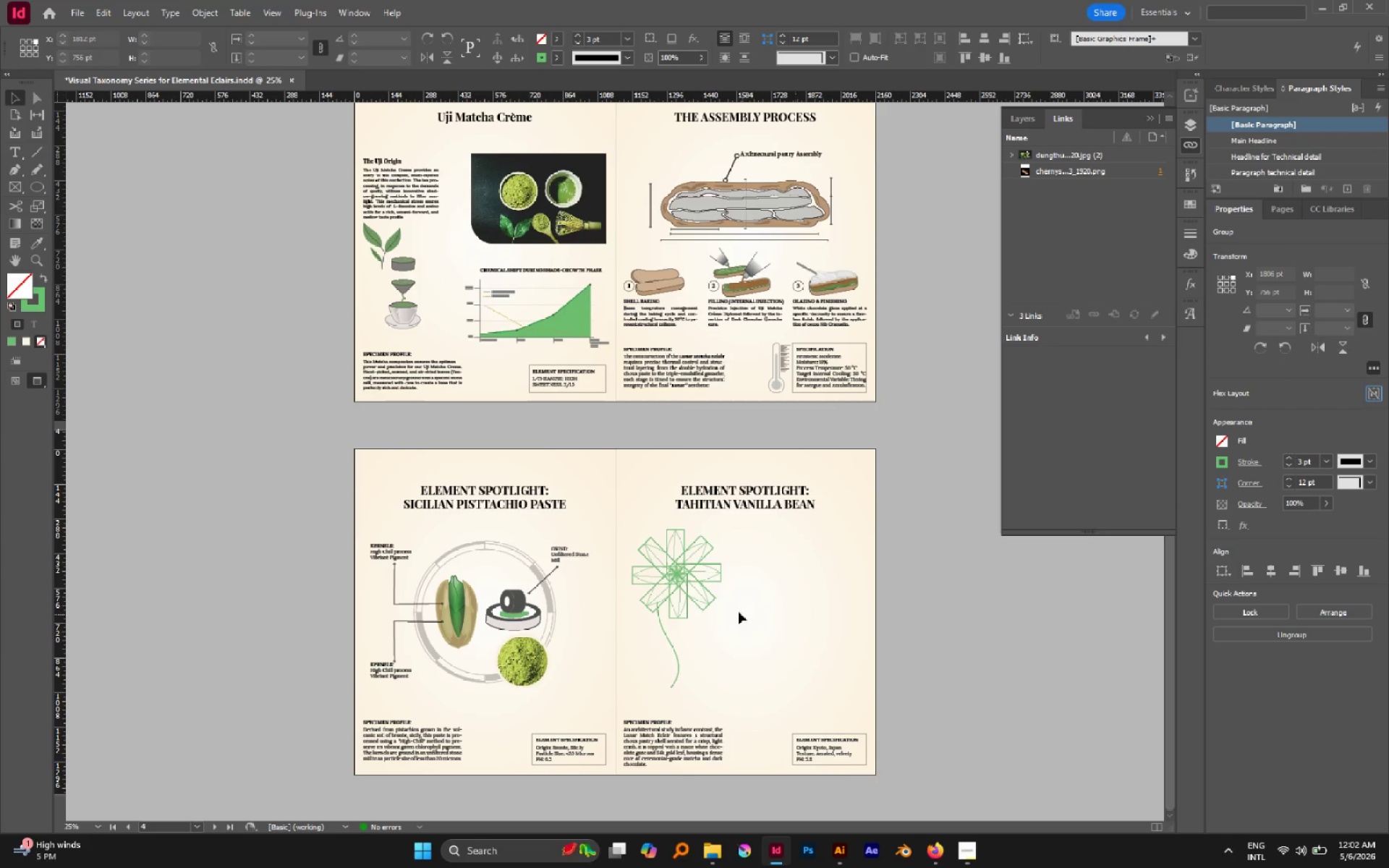 
hold_key(key=AltLeft, duration=0.54)
scroll: coordinate [700, 586], scroll_direction: up, amount: 3.0
 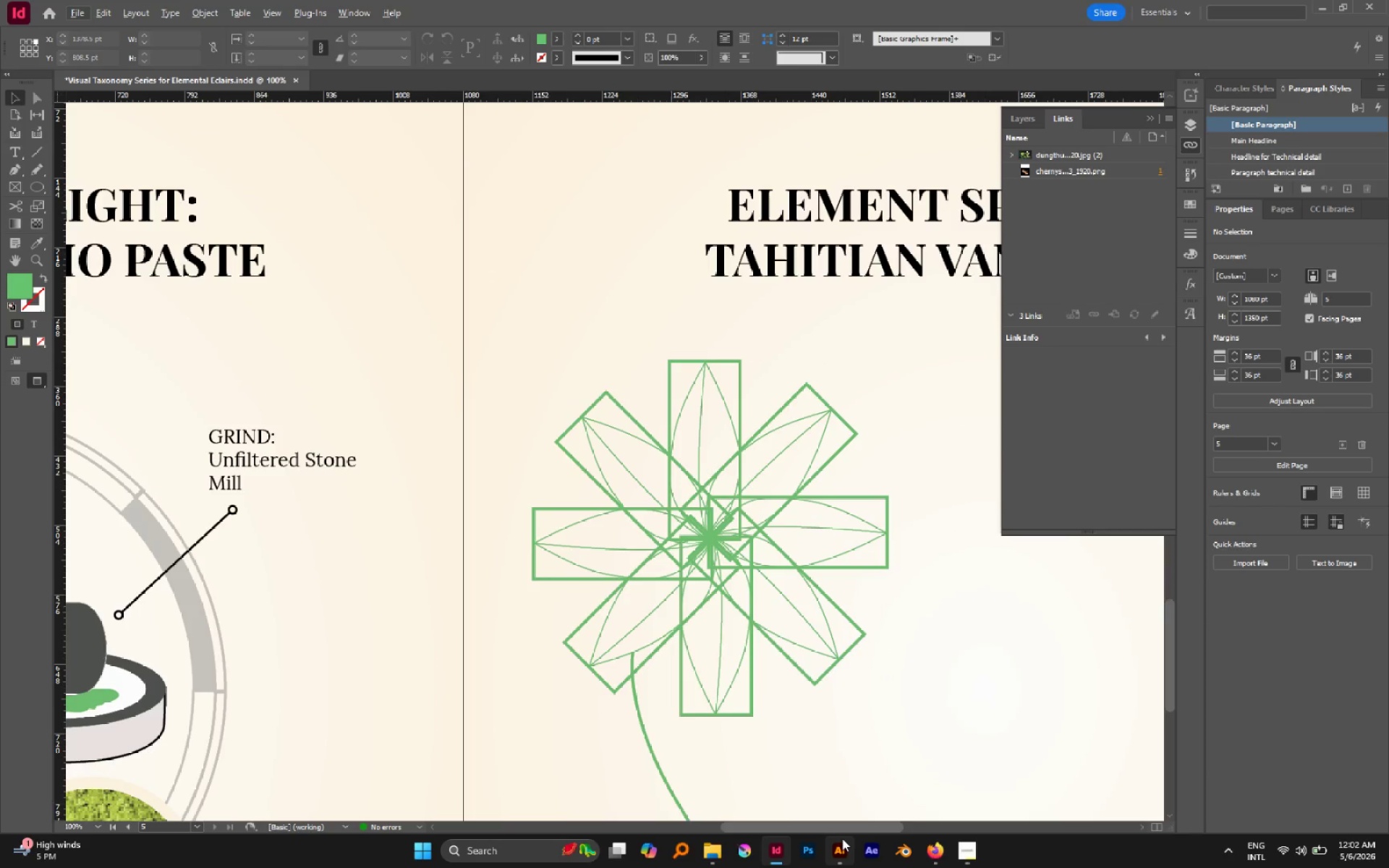 
left_click([845, 844])
 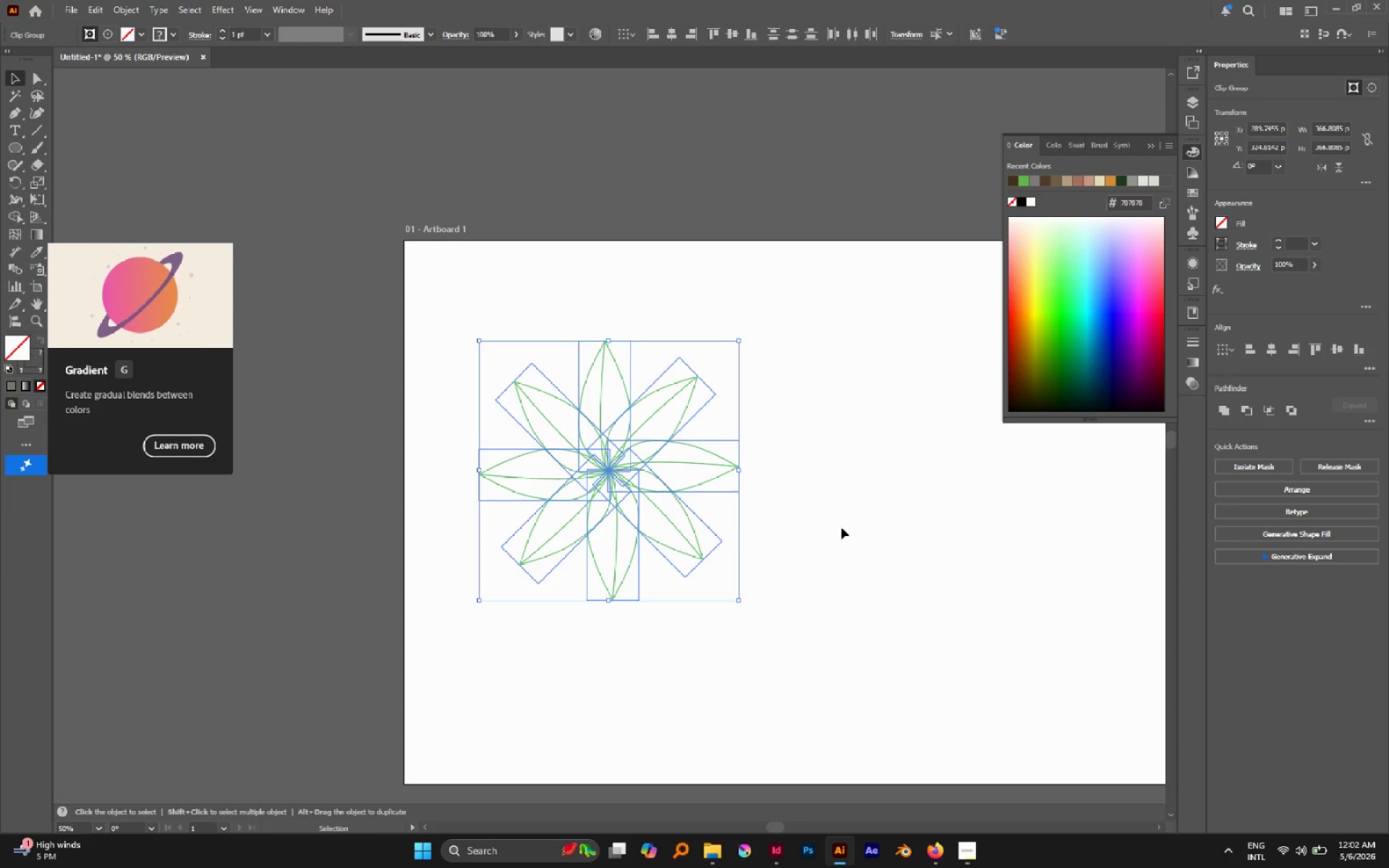 
left_click([841, 527])
 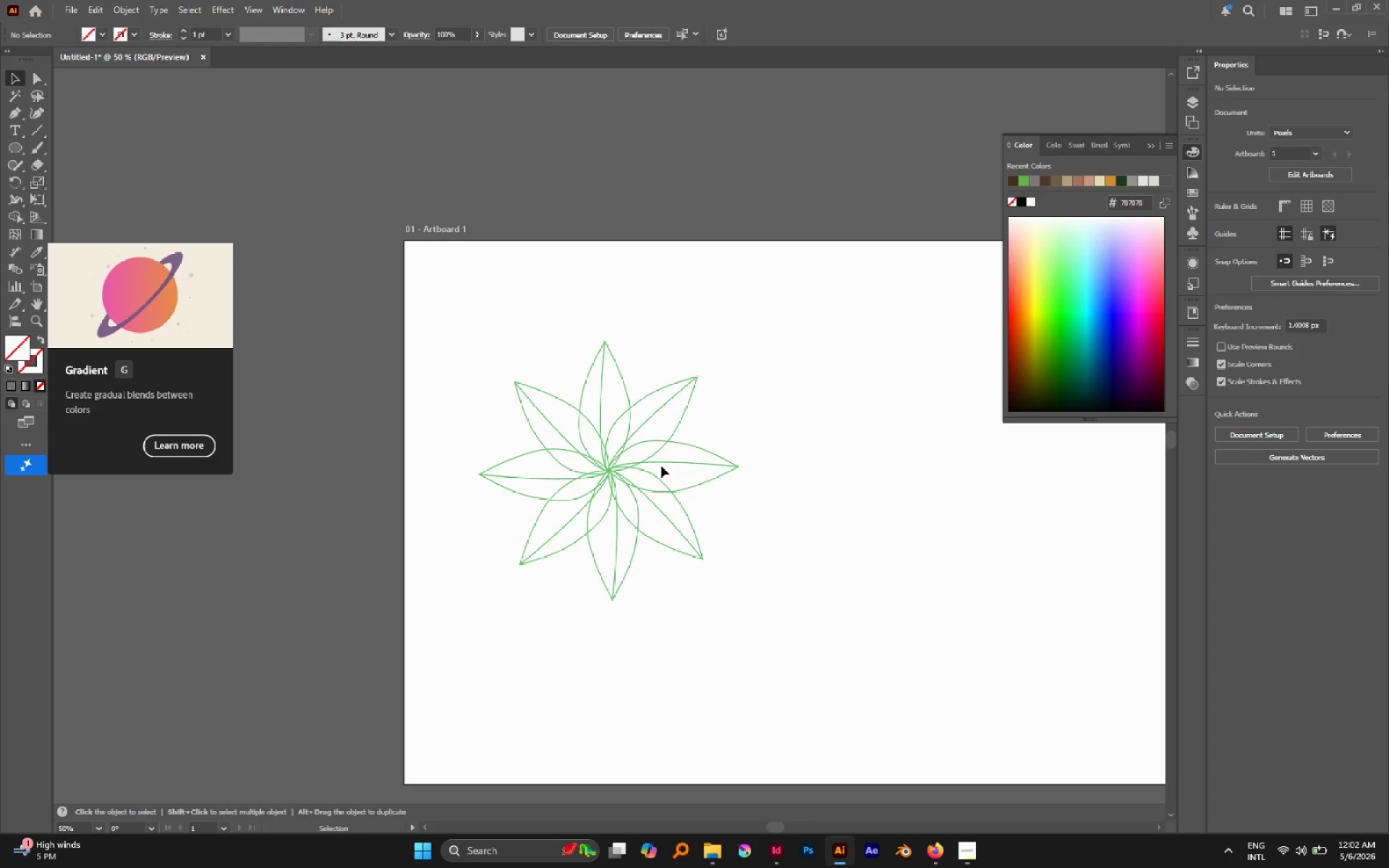 
double_click([657, 462])
 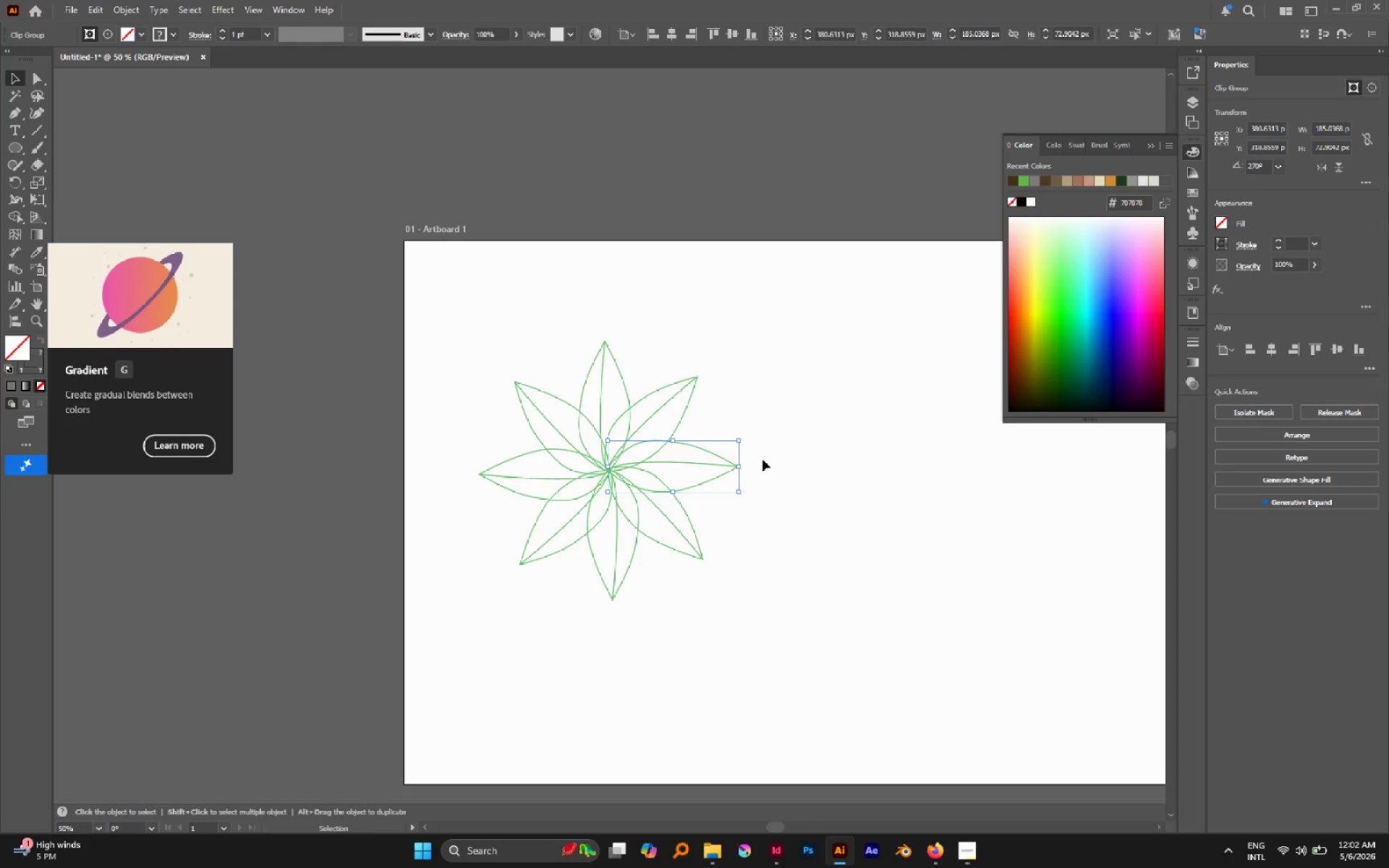 
key(A)
 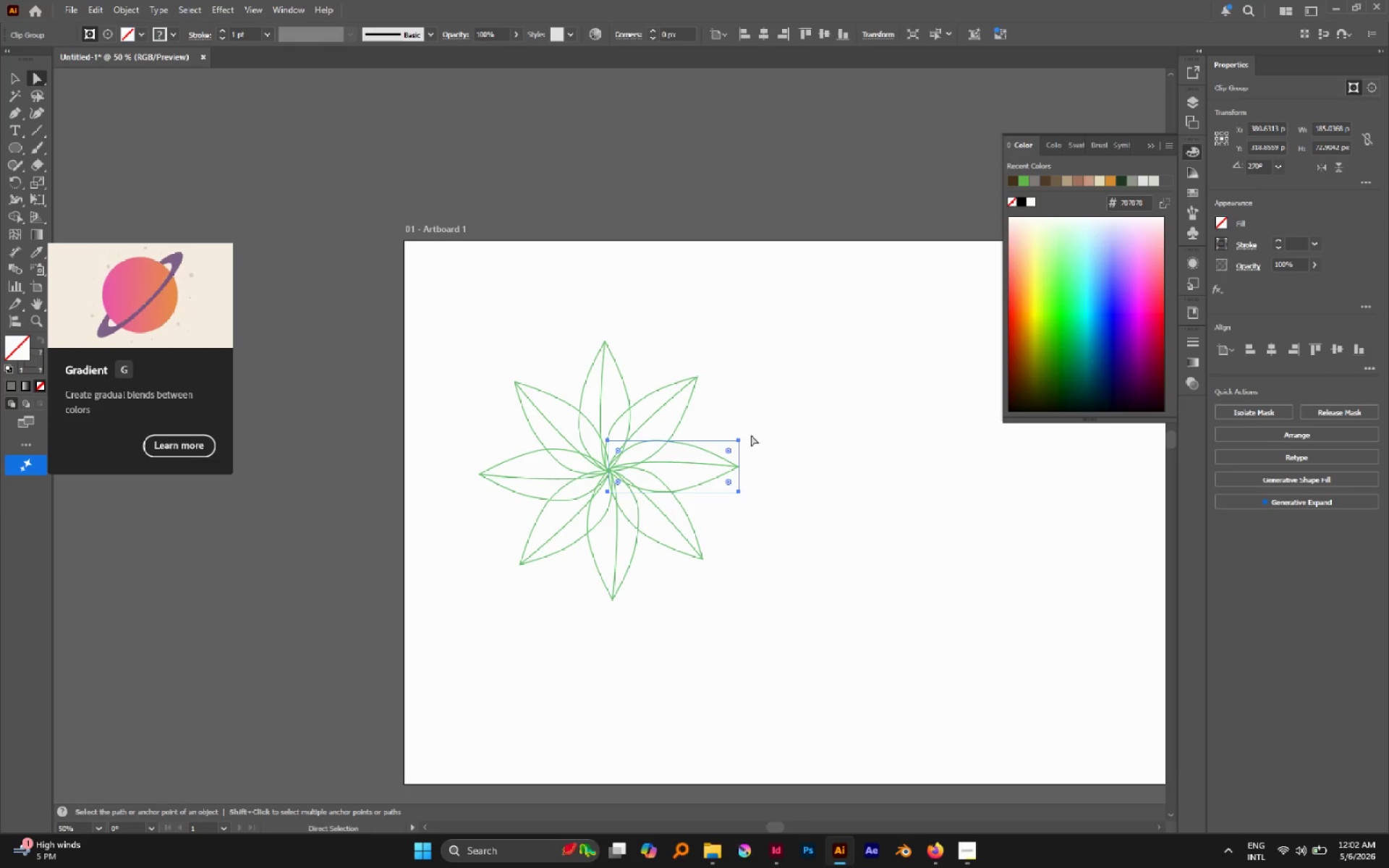 
left_click_drag(start_coordinate=[751, 432], to_coordinate=[735, 446])
 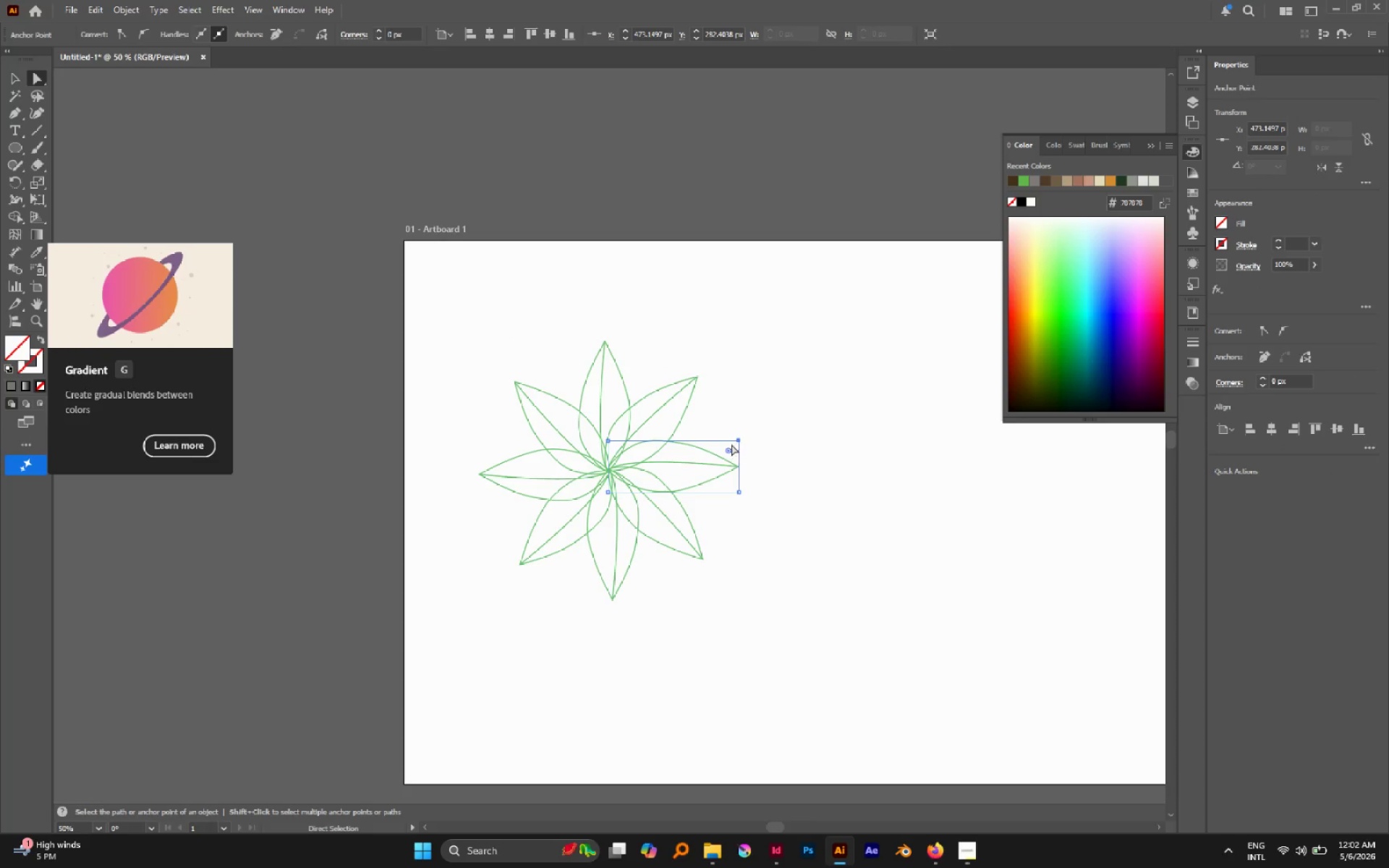 
key(Delete)
 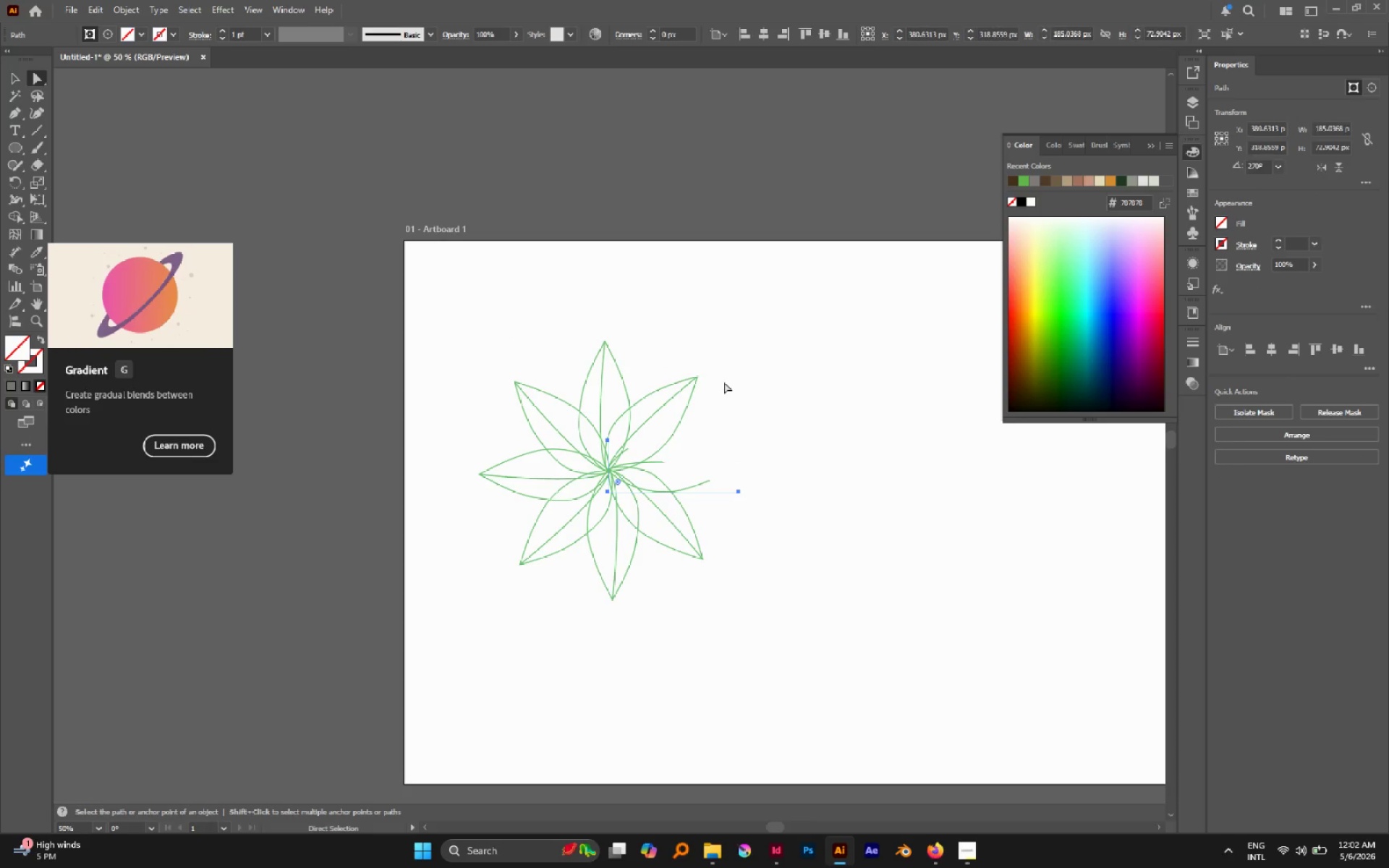 
key(Delete)
 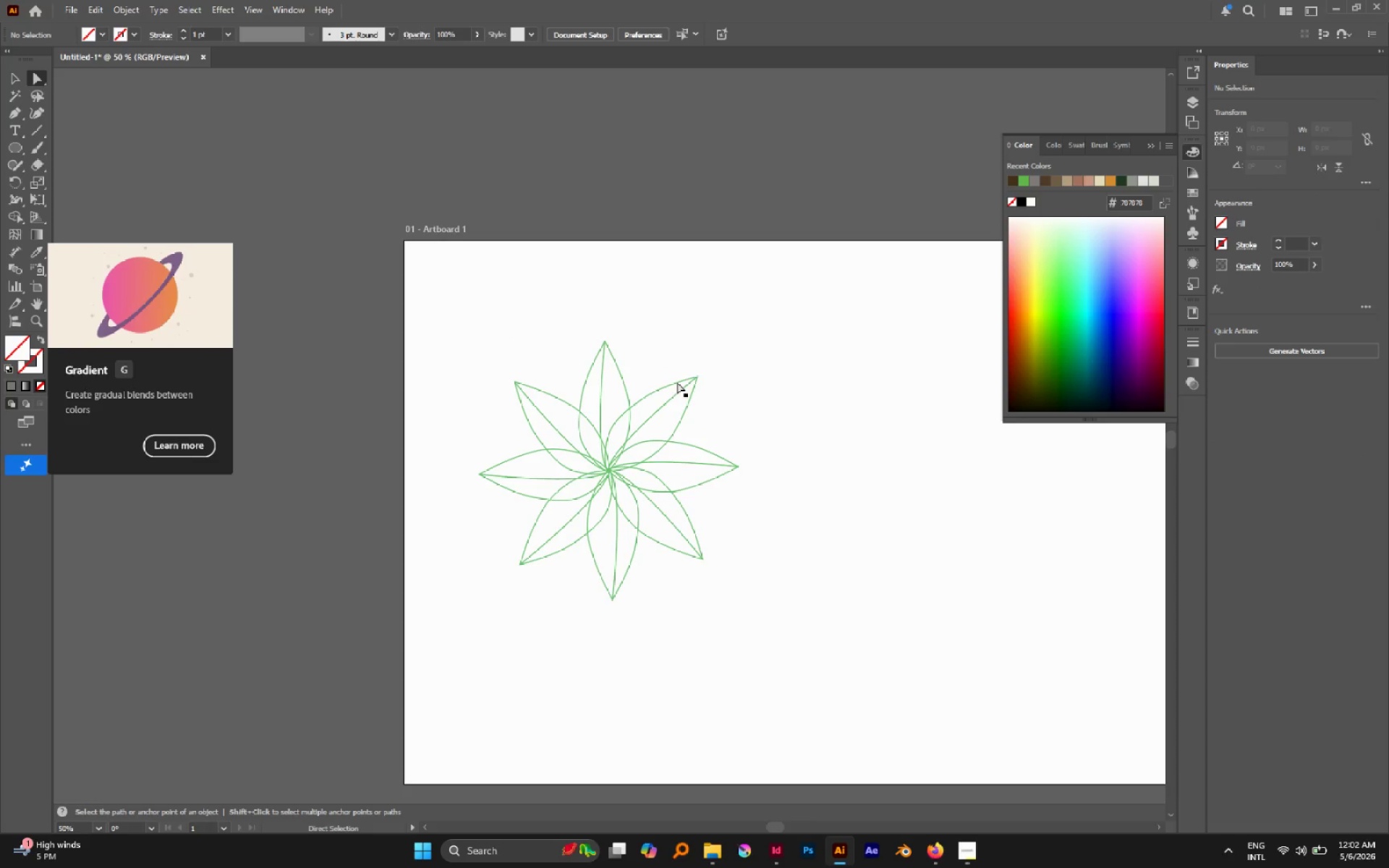 
key(Y)
 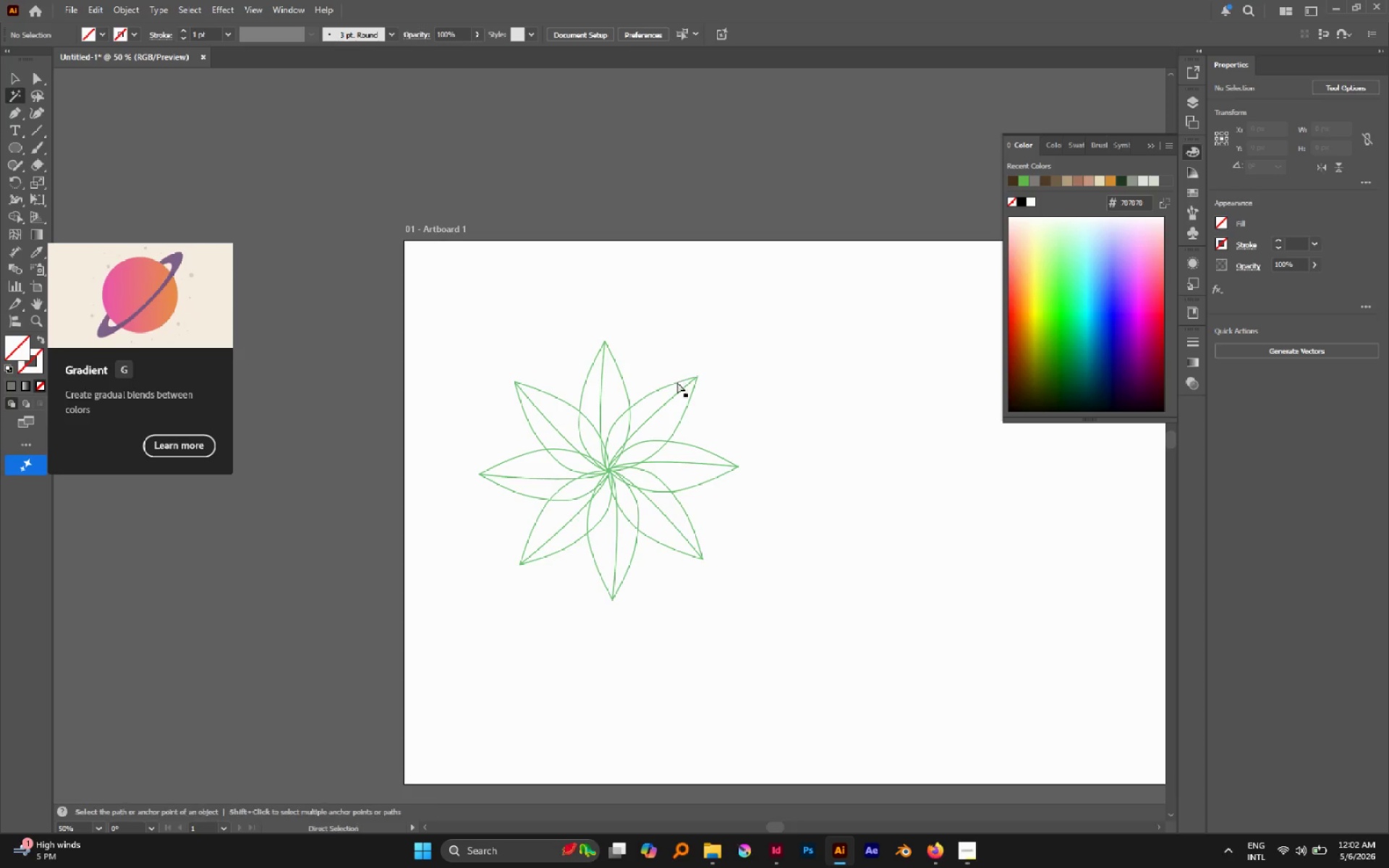 
key(Control+Y)
 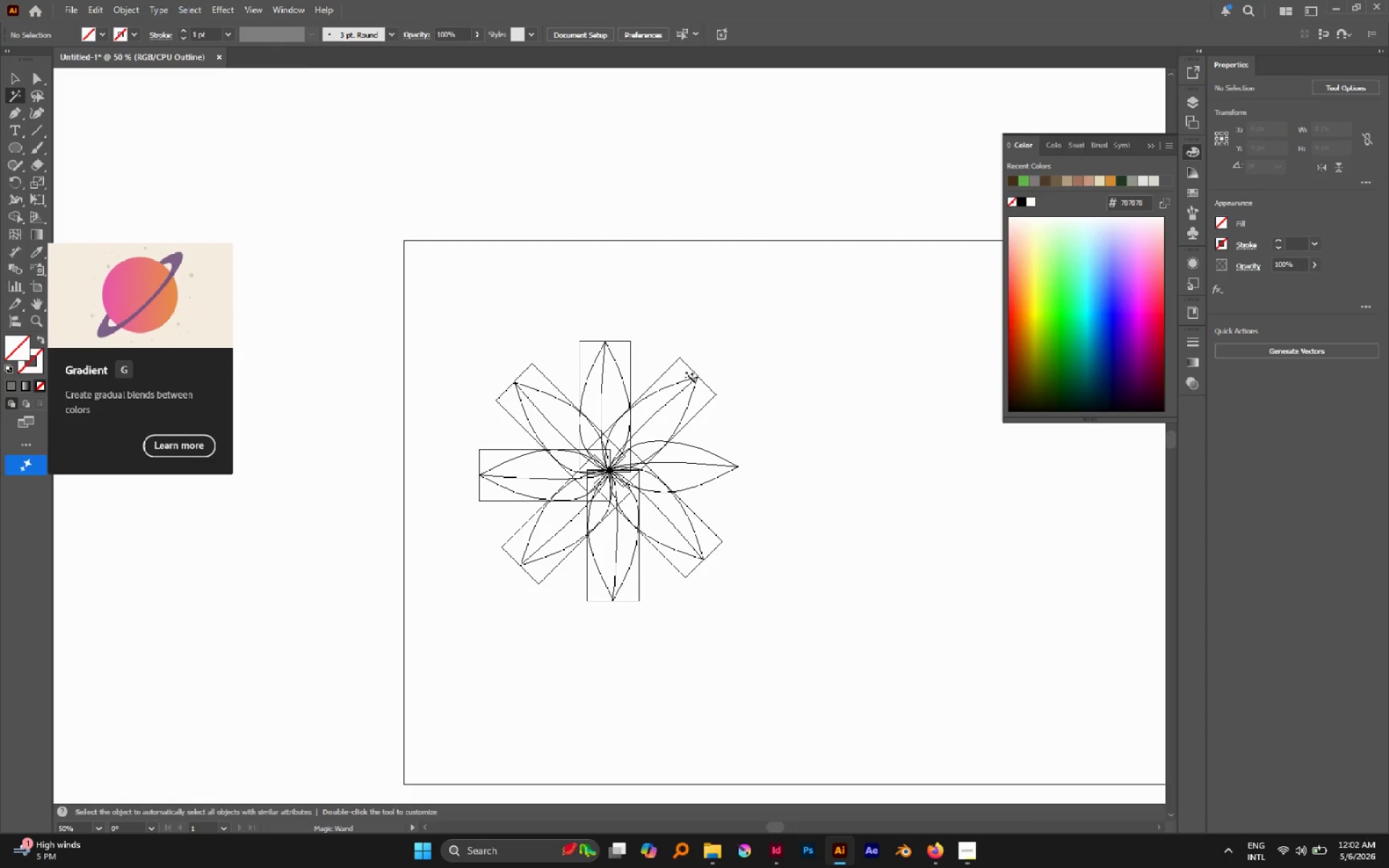 
key(A)
 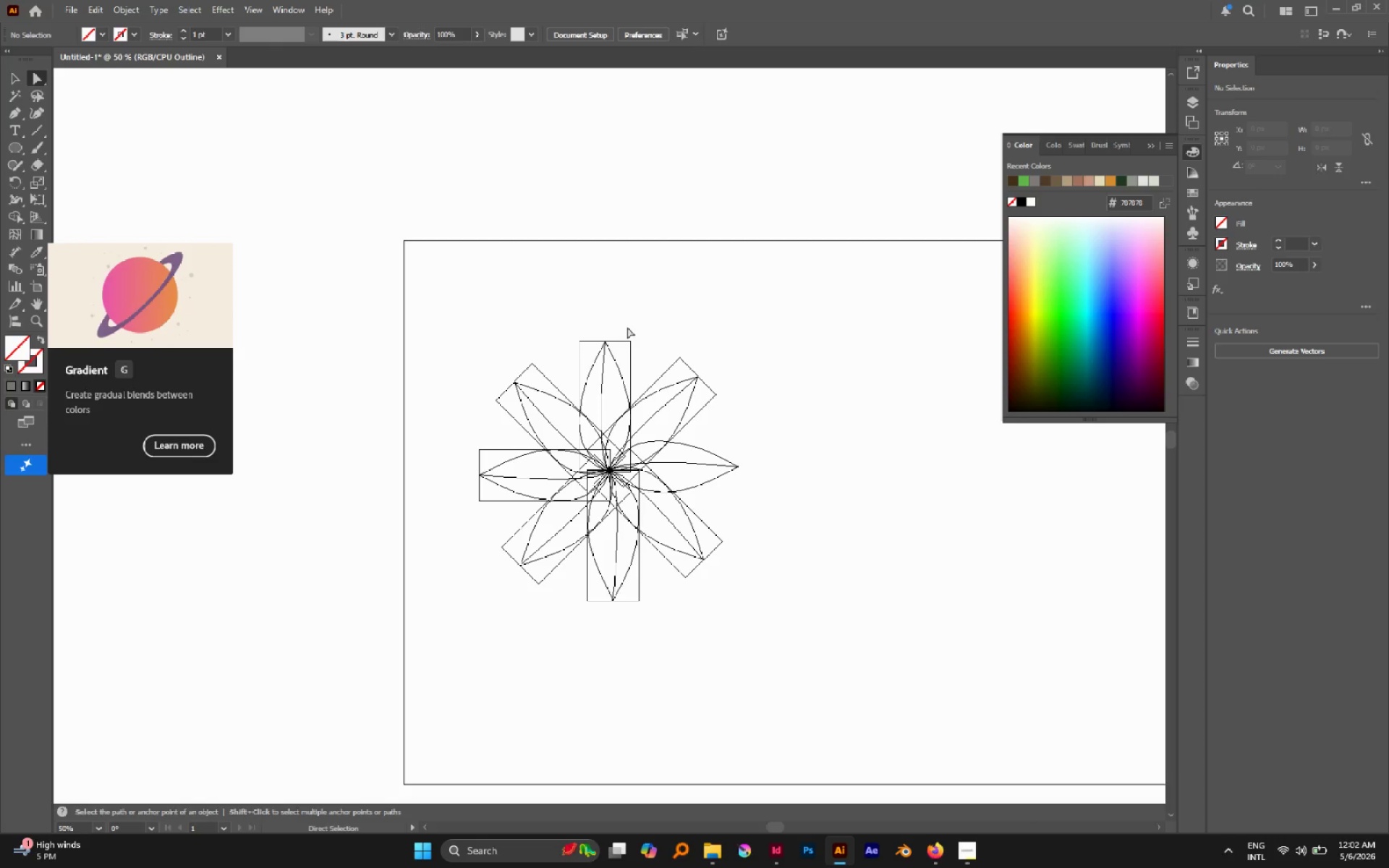 
left_click_drag(start_coordinate=[625, 330], to_coordinate=[684, 367])
 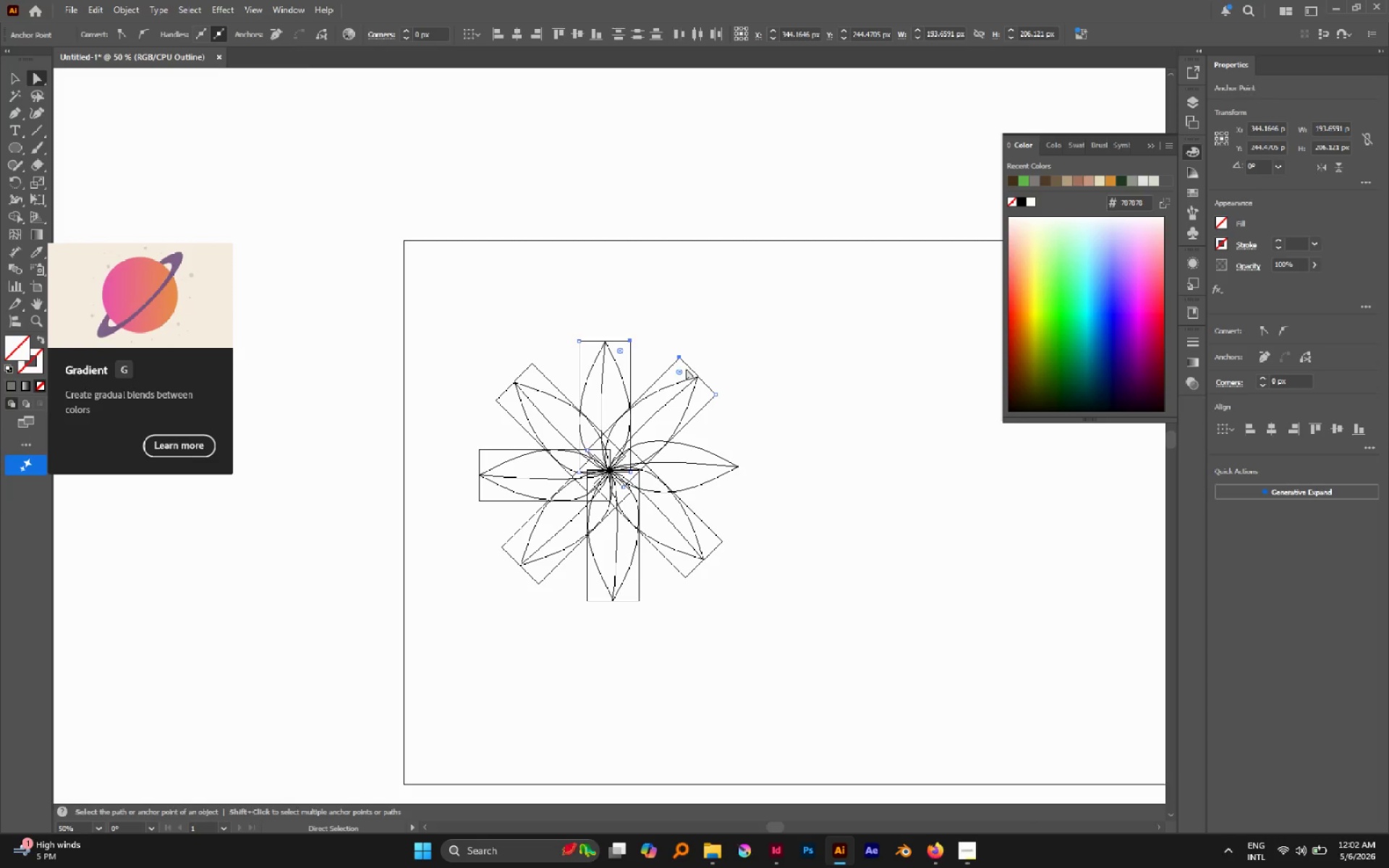 
key(Delete)
 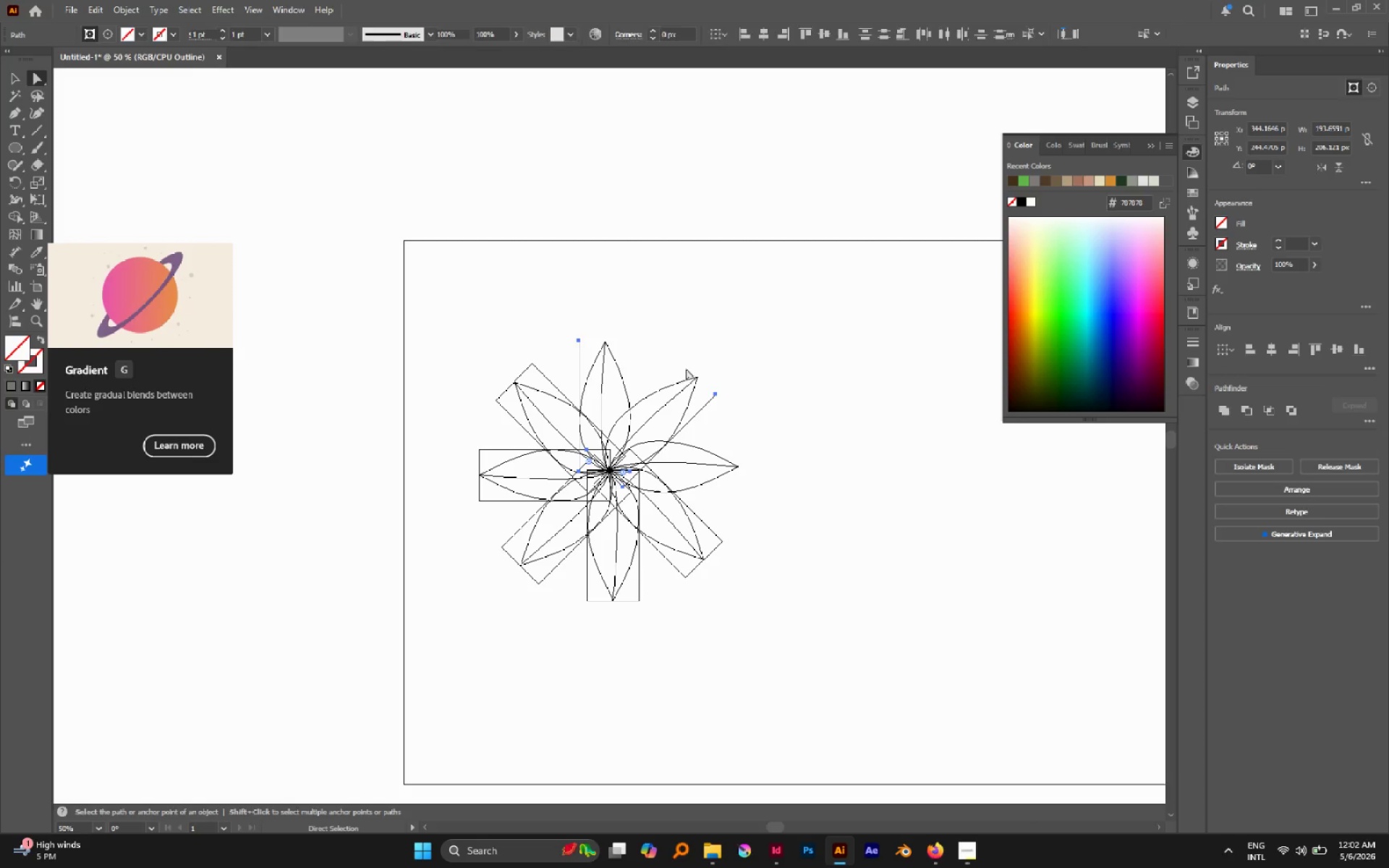 
key(Delete)
 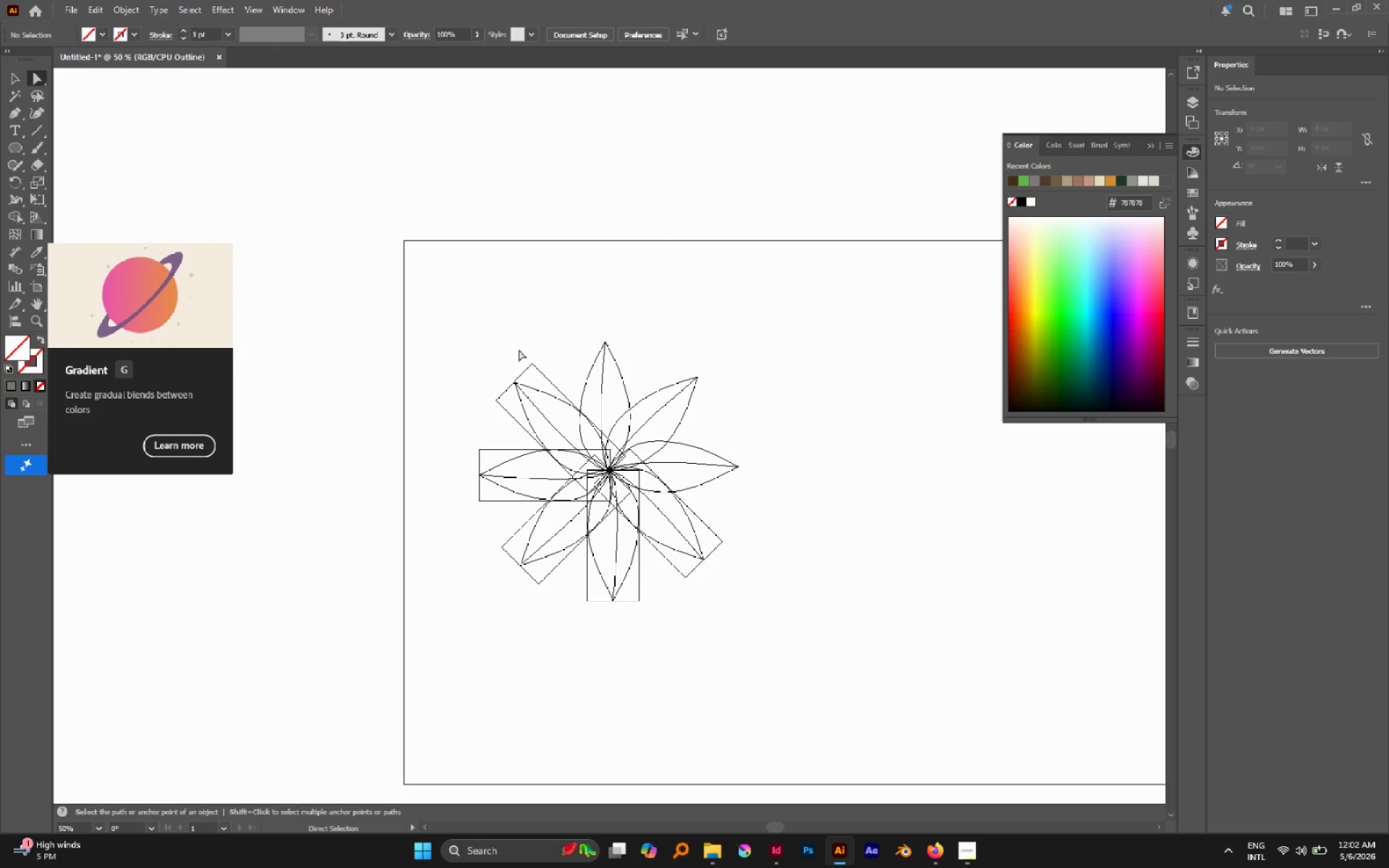 
left_click_drag(start_coordinate=[524, 352], to_coordinate=[546, 375])
 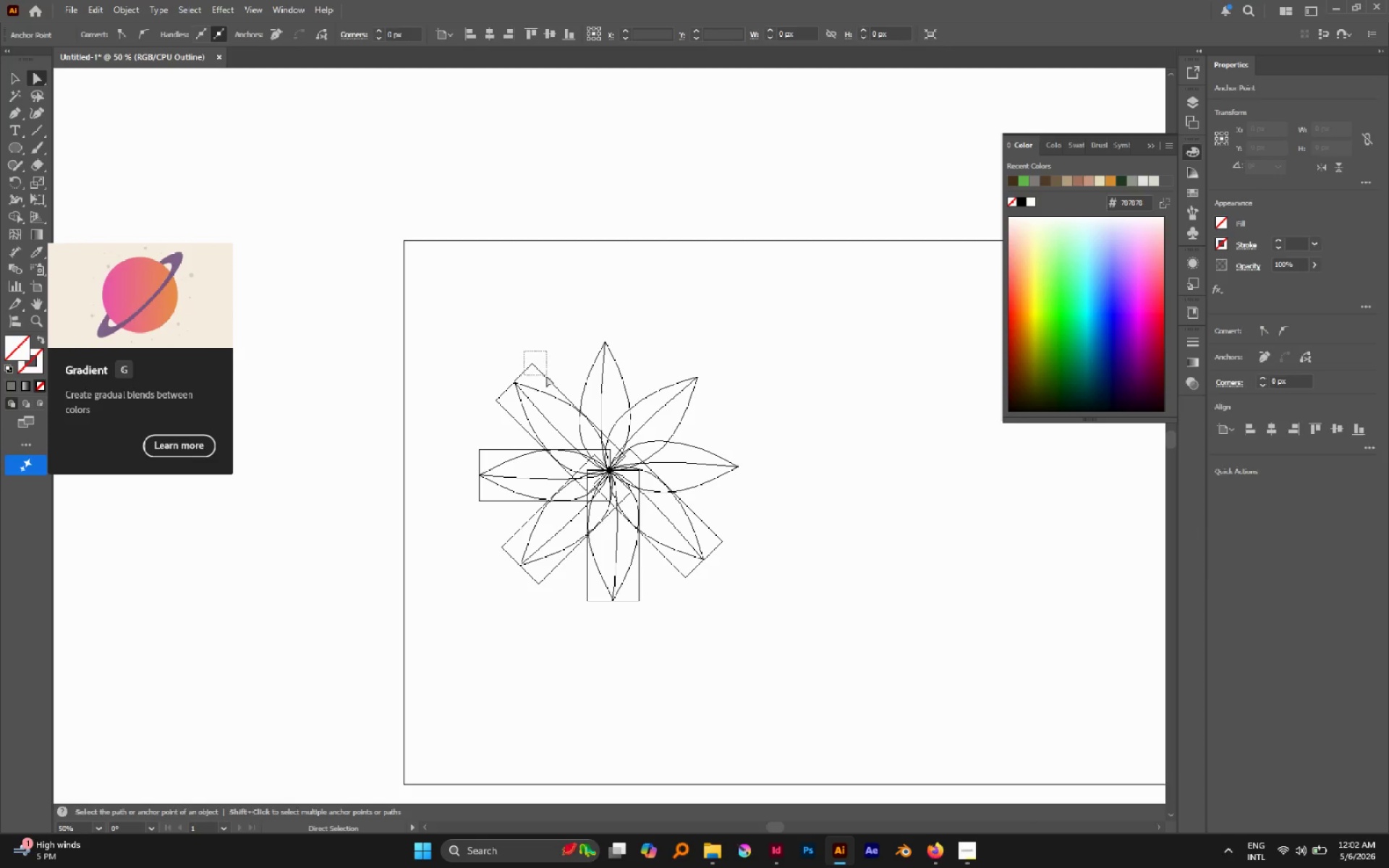 
key(Delete)
 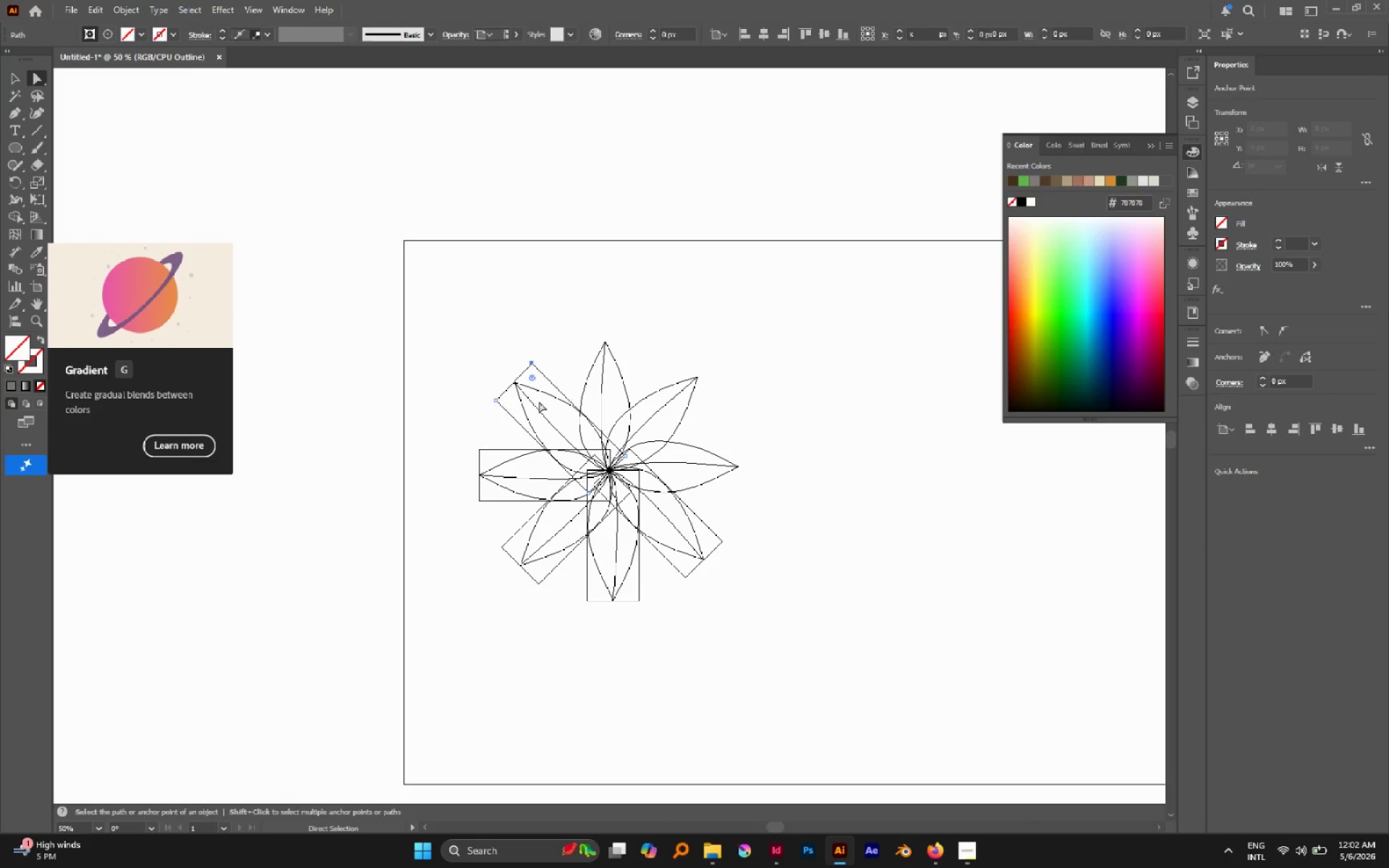 
key(Delete)
 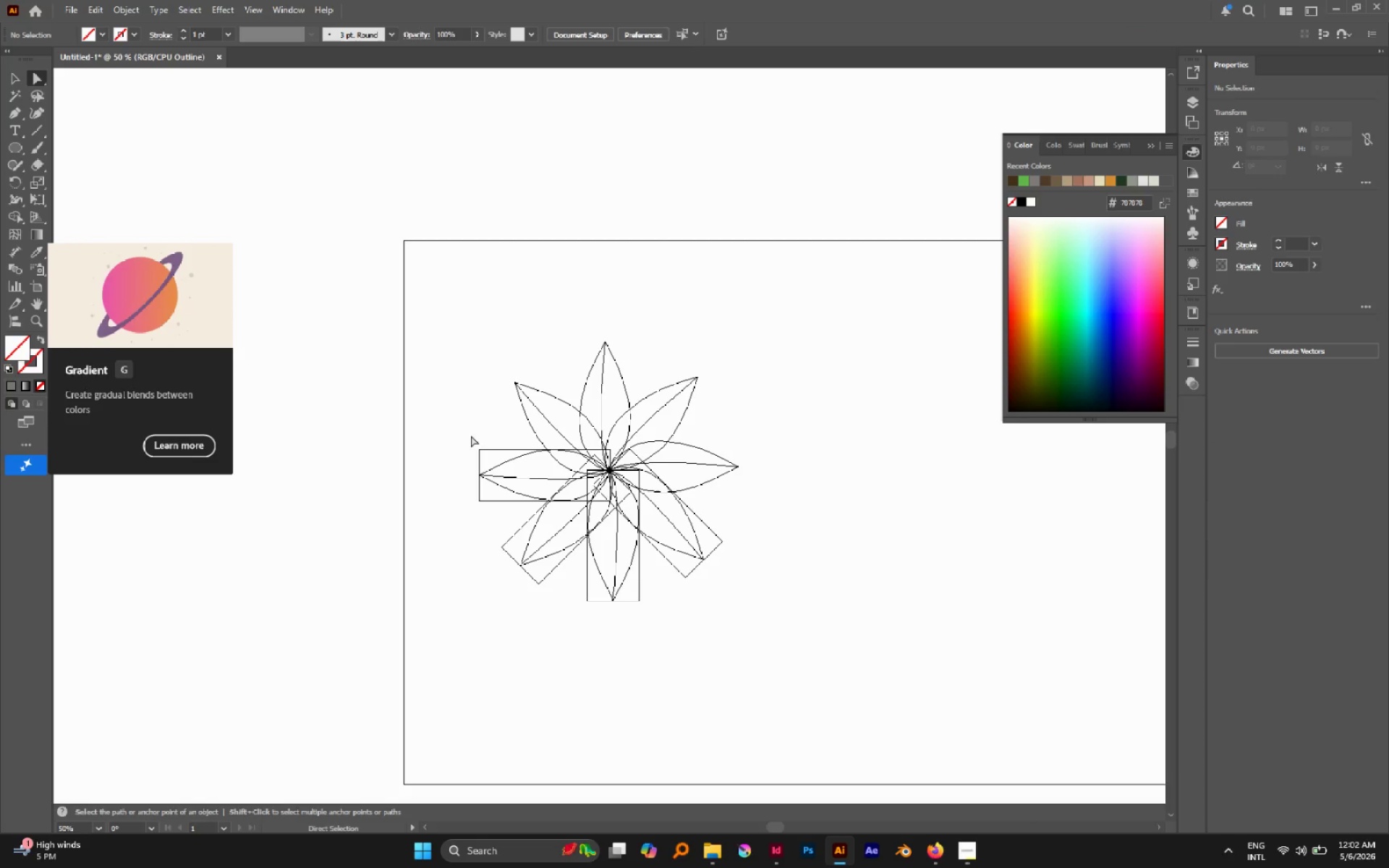 
left_click_drag(start_coordinate=[472, 435], to_coordinate=[494, 458])
 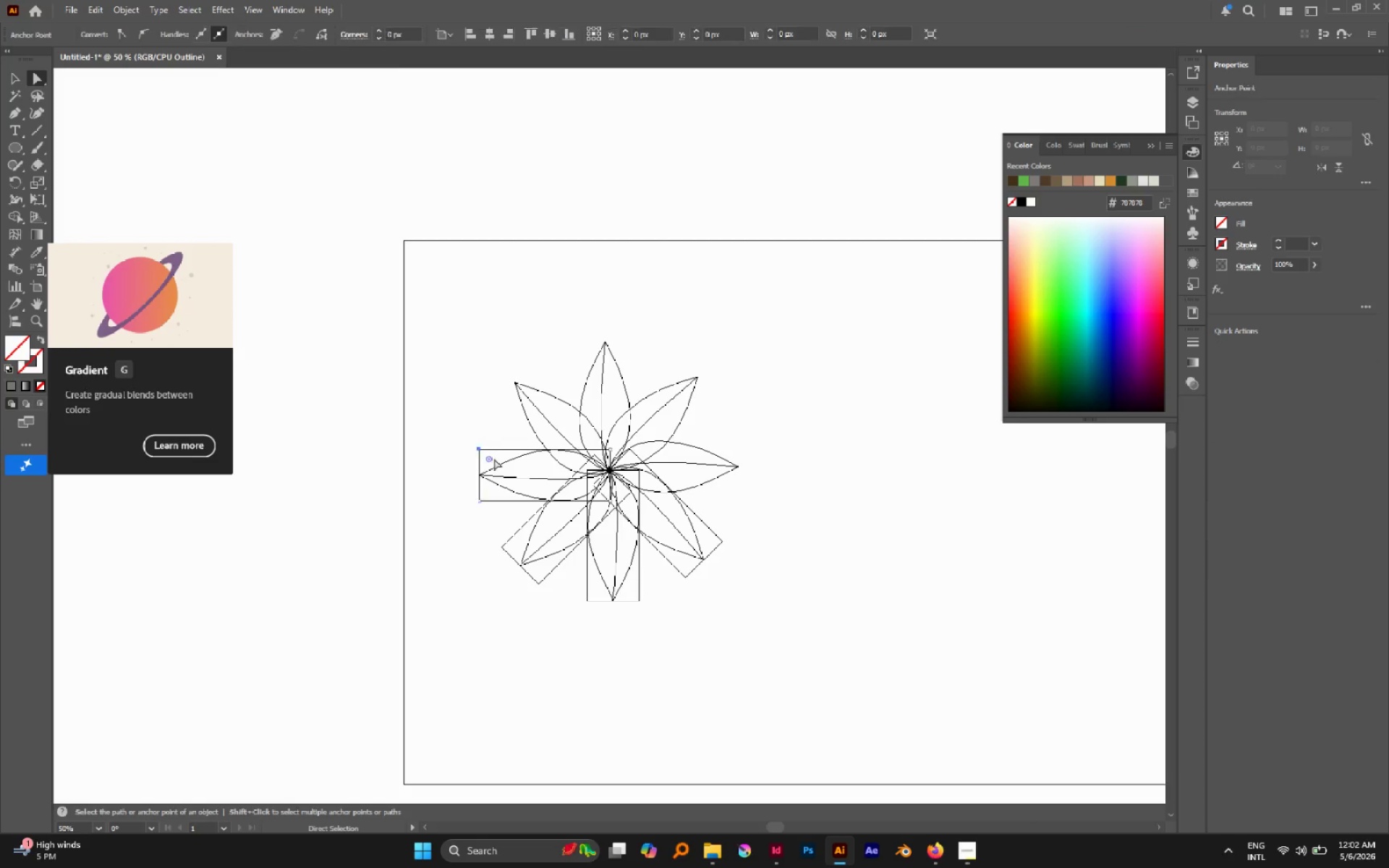 
key(Delete)
 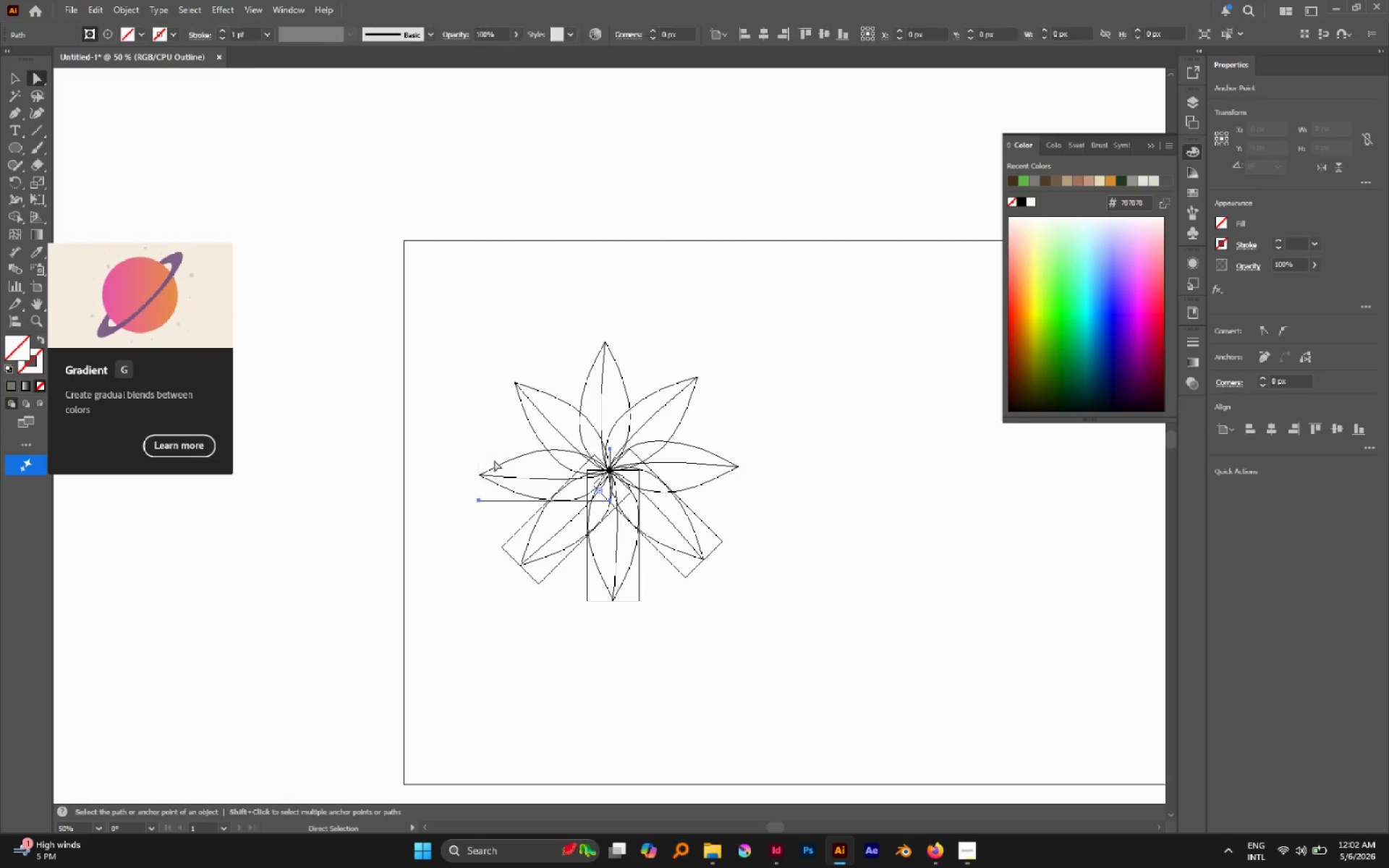 
key(Delete)
 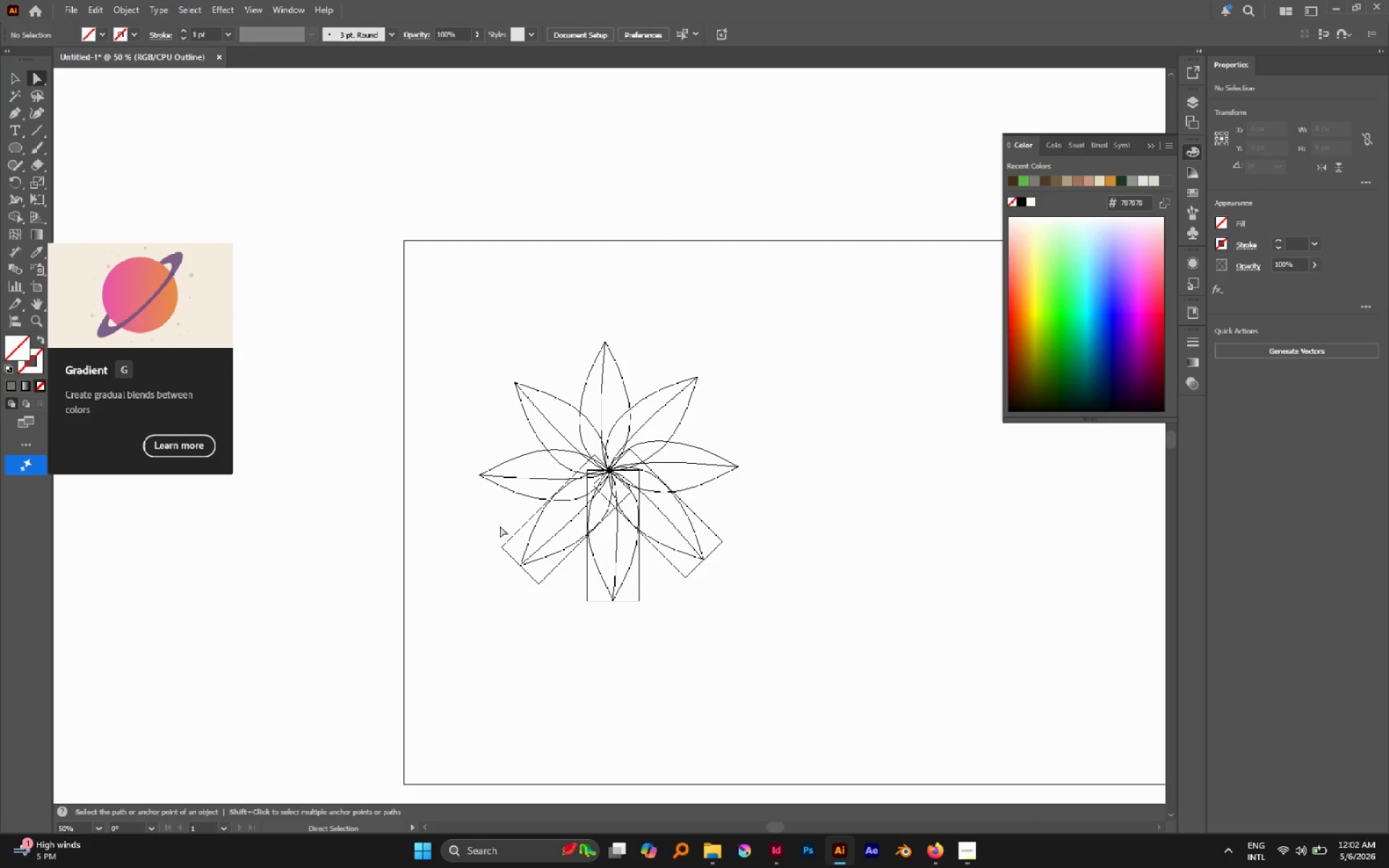 
left_click_drag(start_coordinate=[500, 526], to_coordinate=[514, 556])
 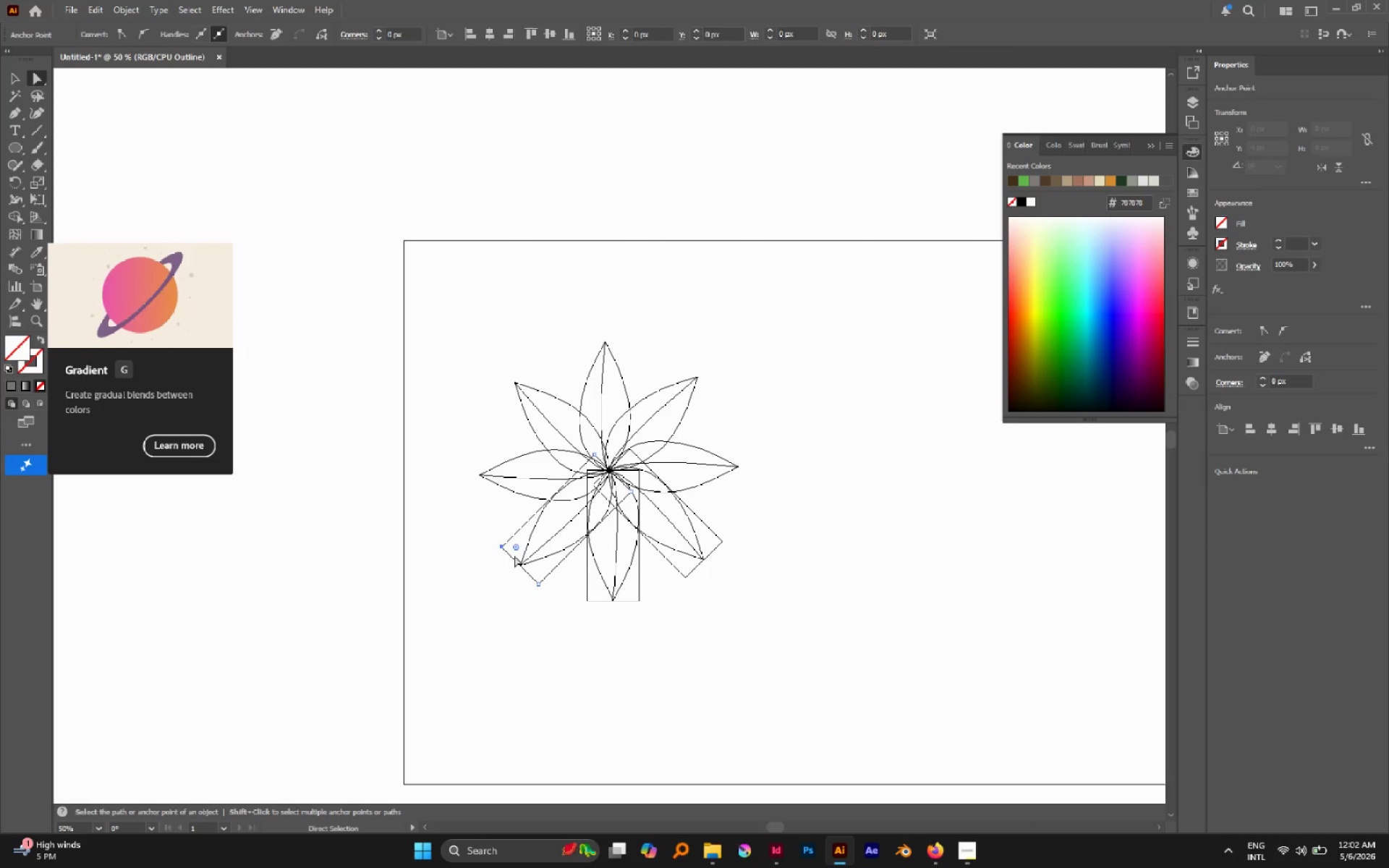 
key(Delete)
 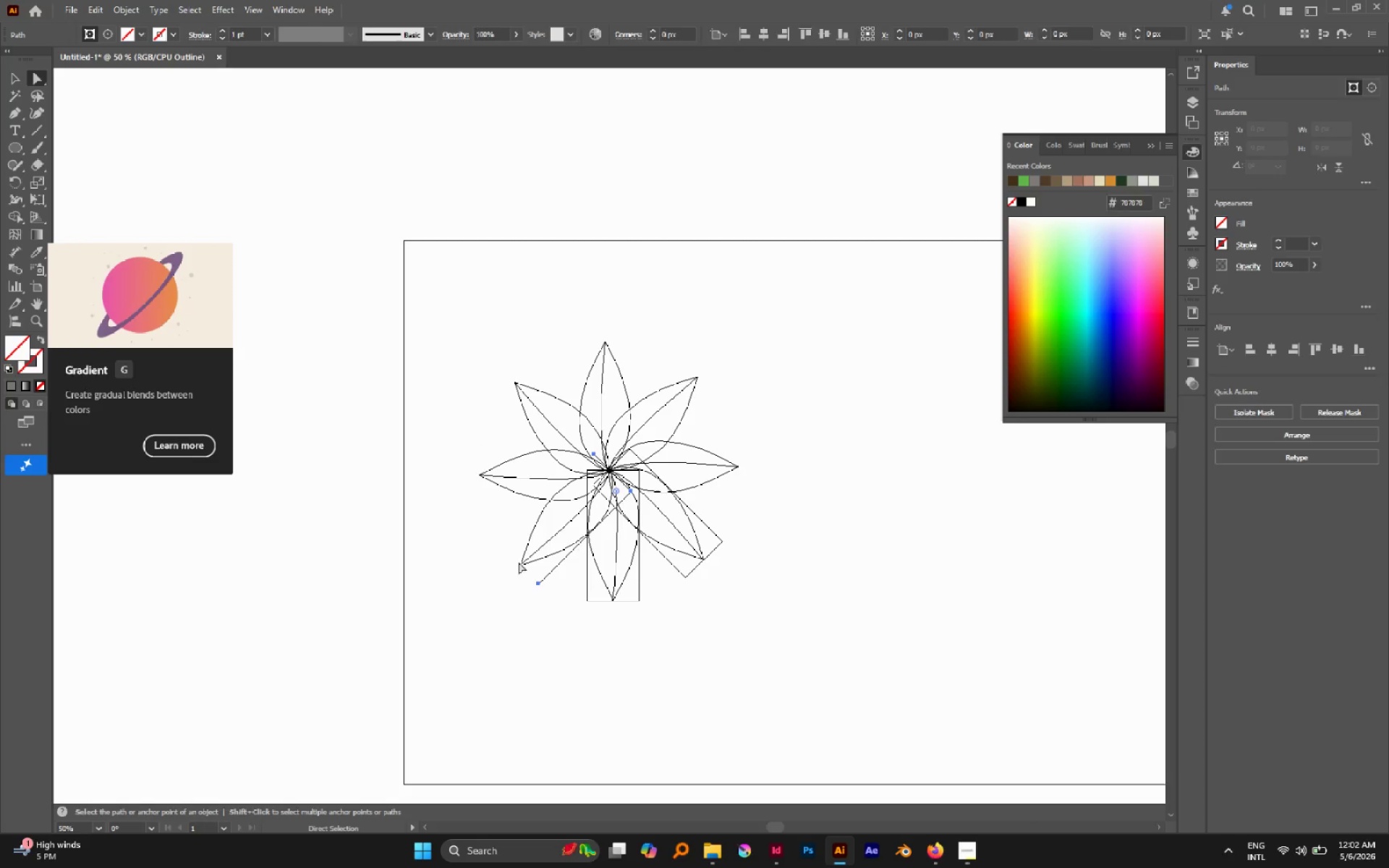 
key(Delete)
 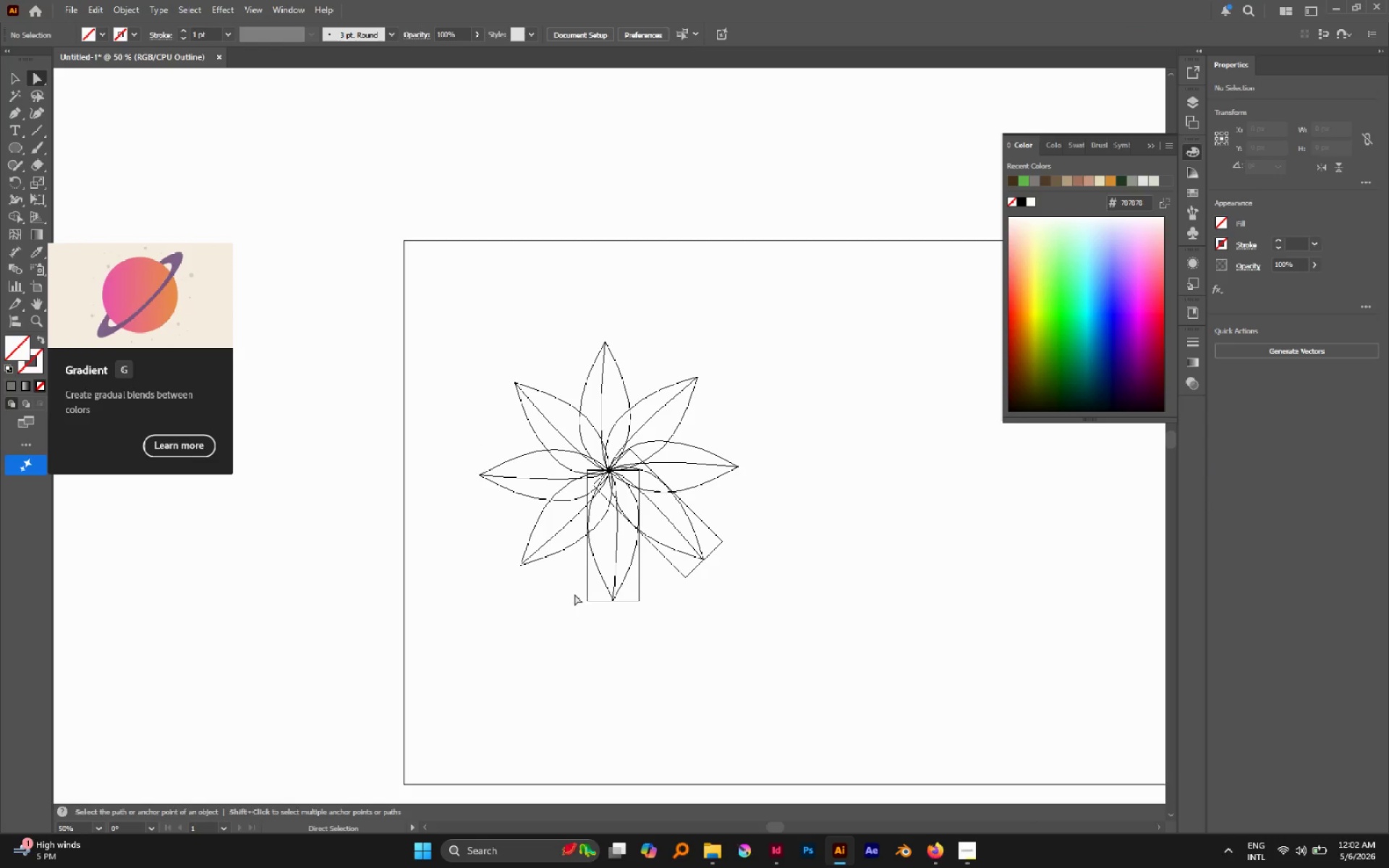 
left_click_drag(start_coordinate=[569, 590], to_coordinate=[594, 616])
 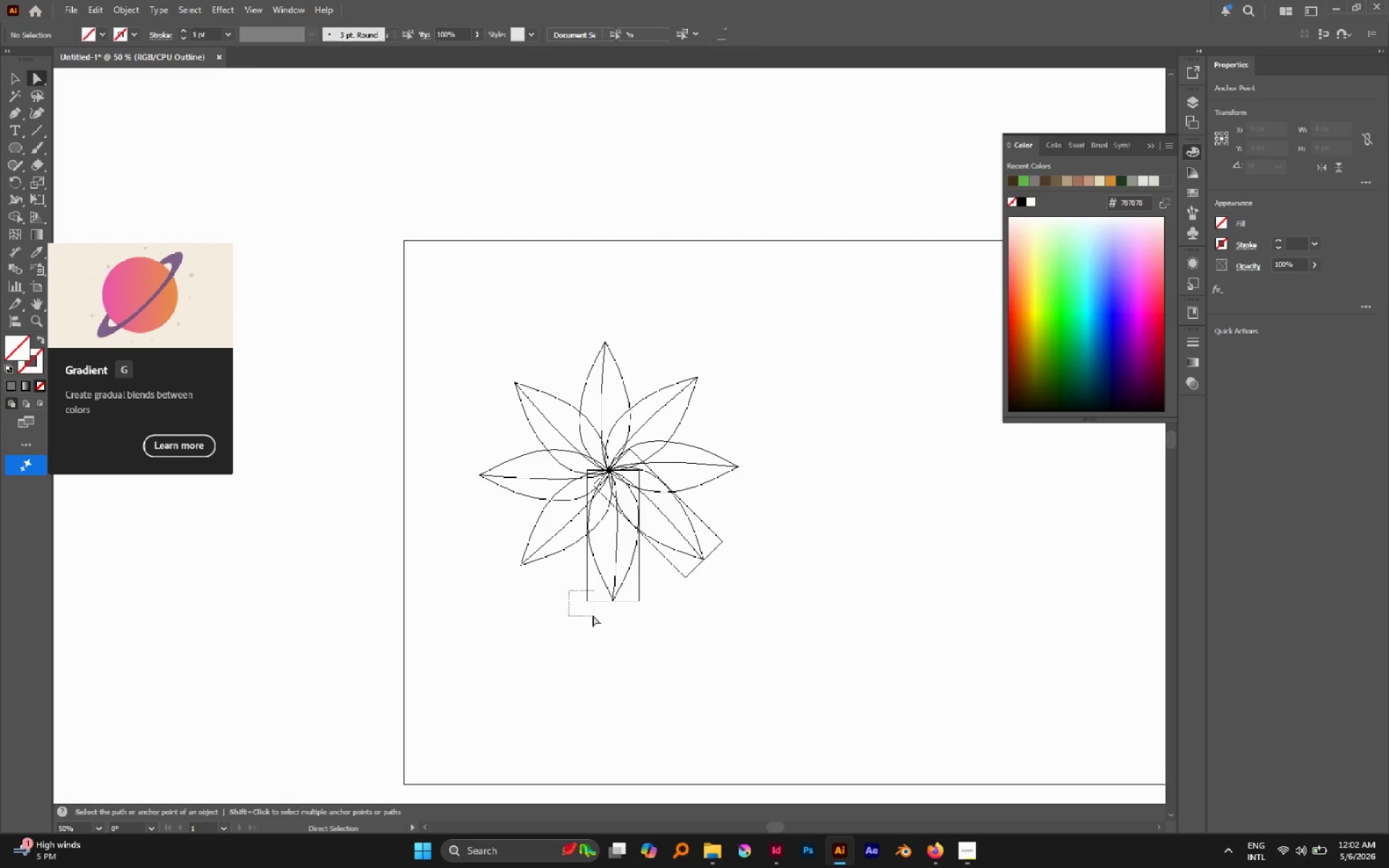 
key(Delete)
 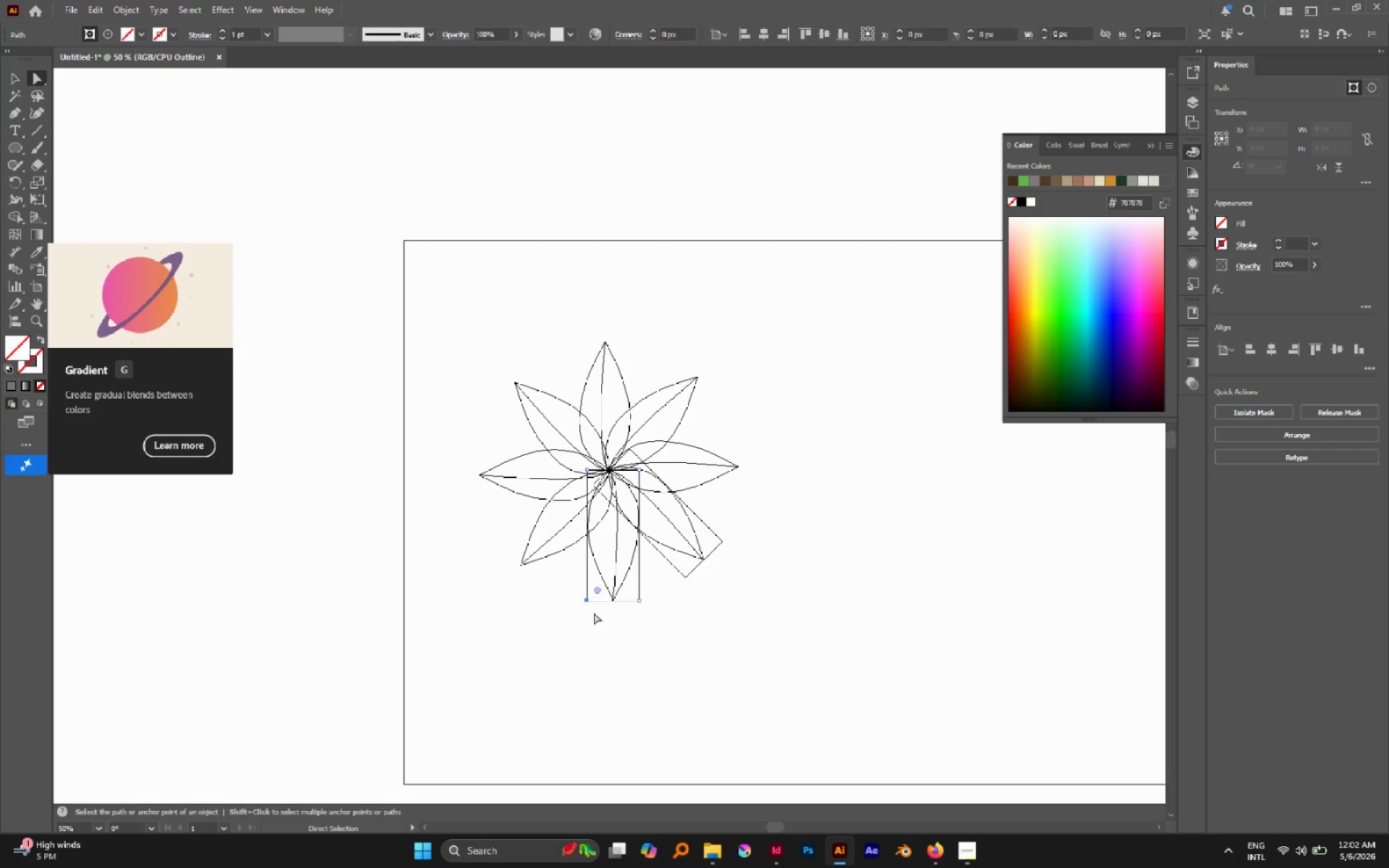 
key(Delete)
 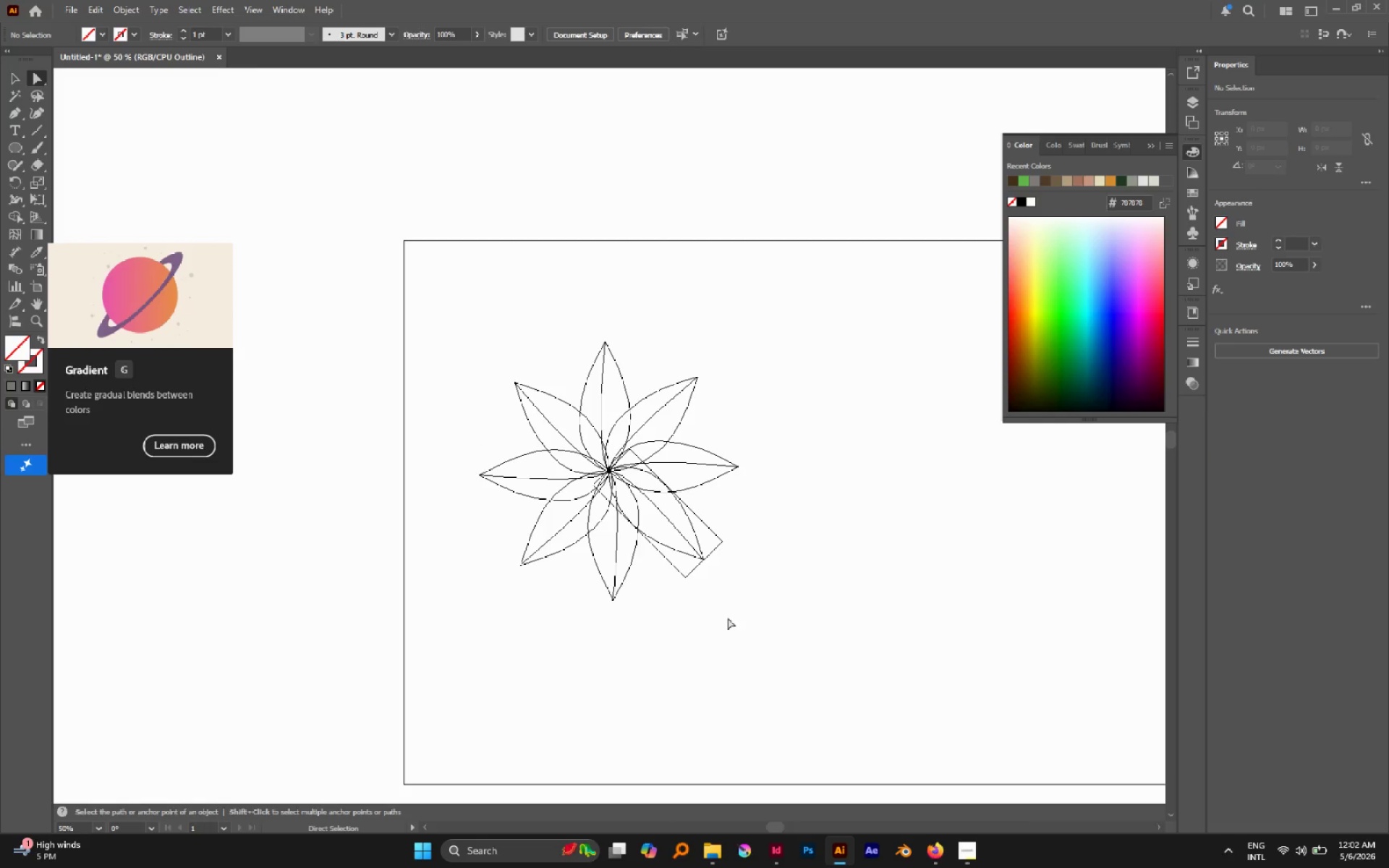 
left_click_drag(start_coordinate=[728, 618], to_coordinate=[669, 570])
 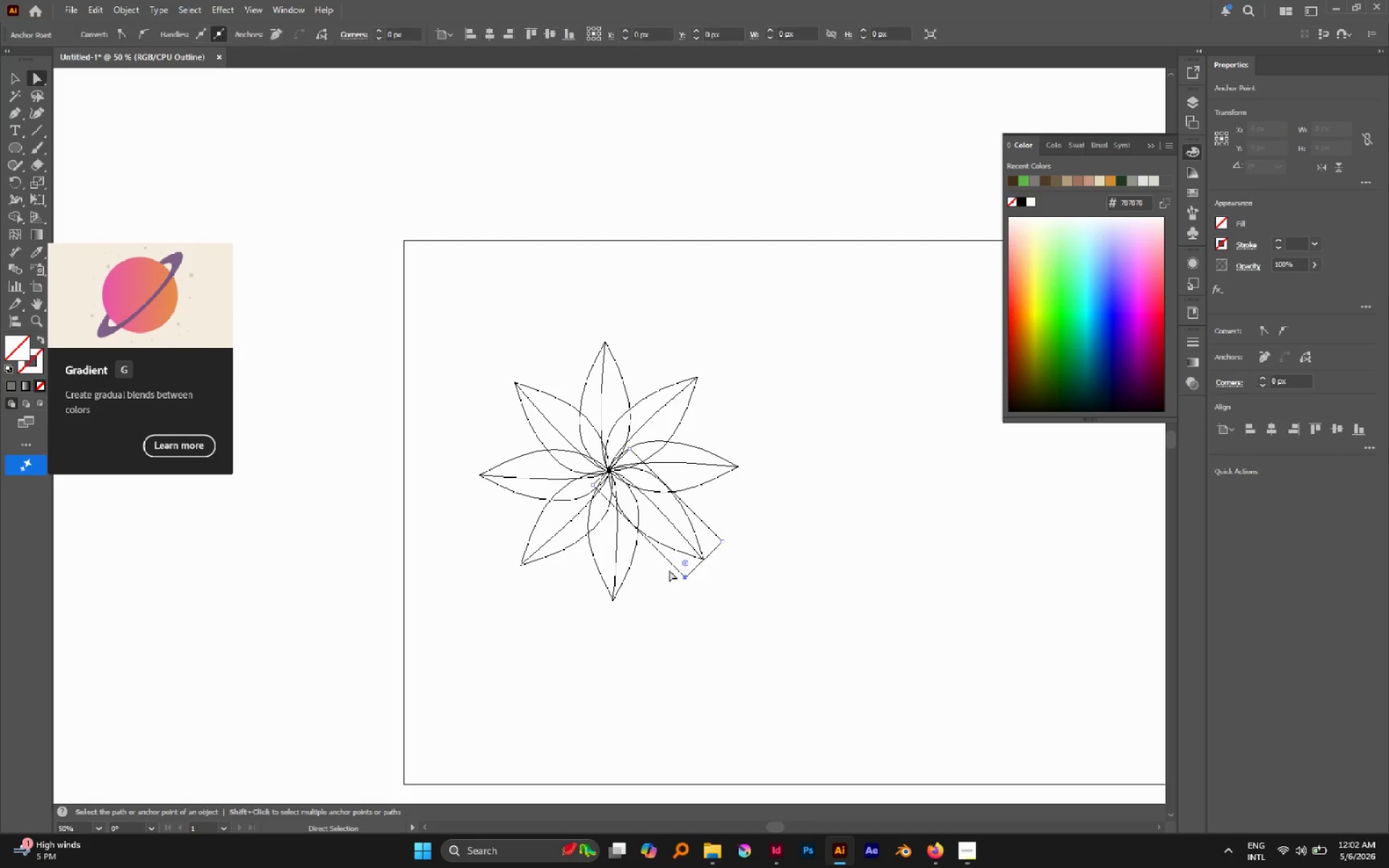 
key(Delete)
 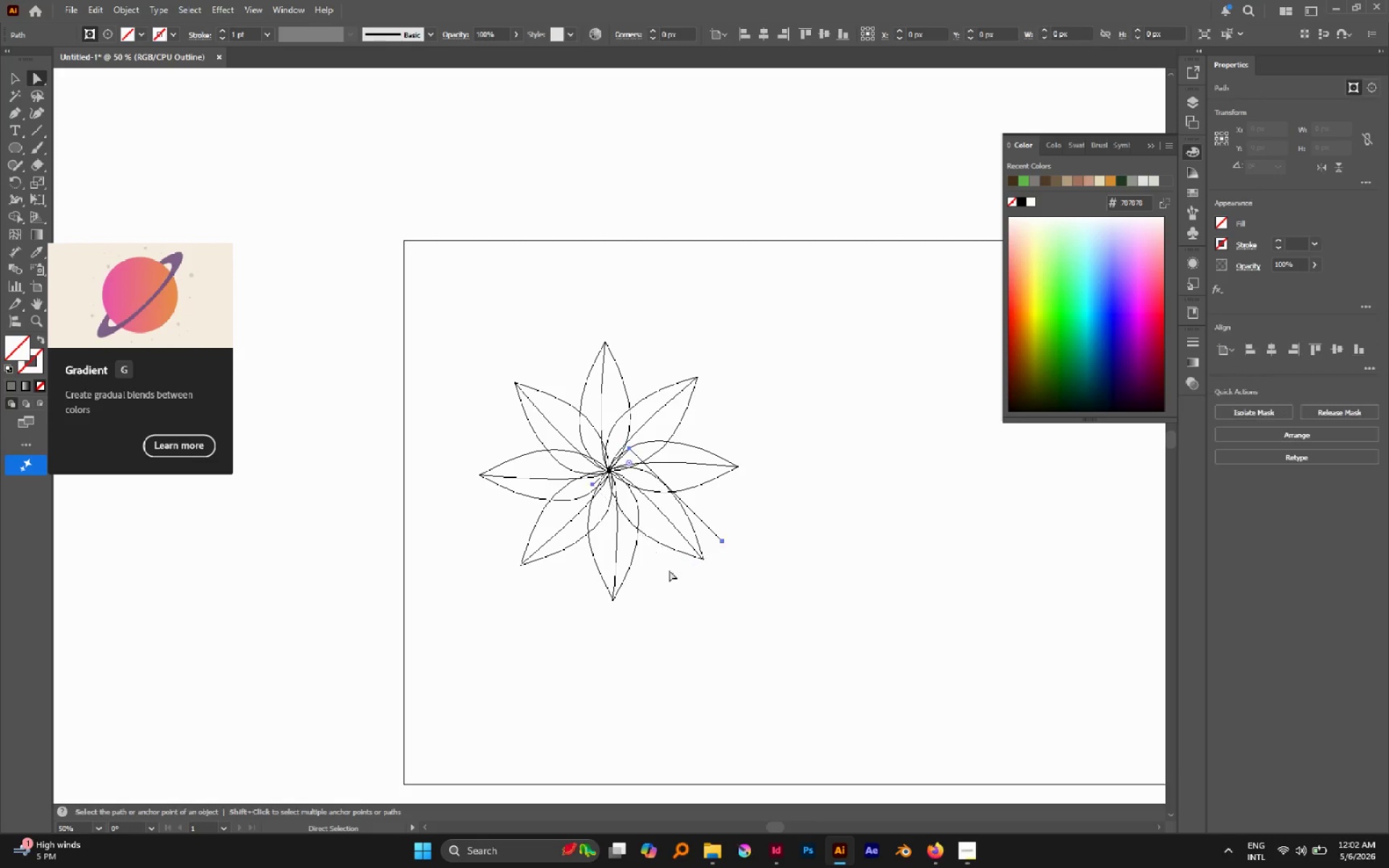 
key(Delete)
 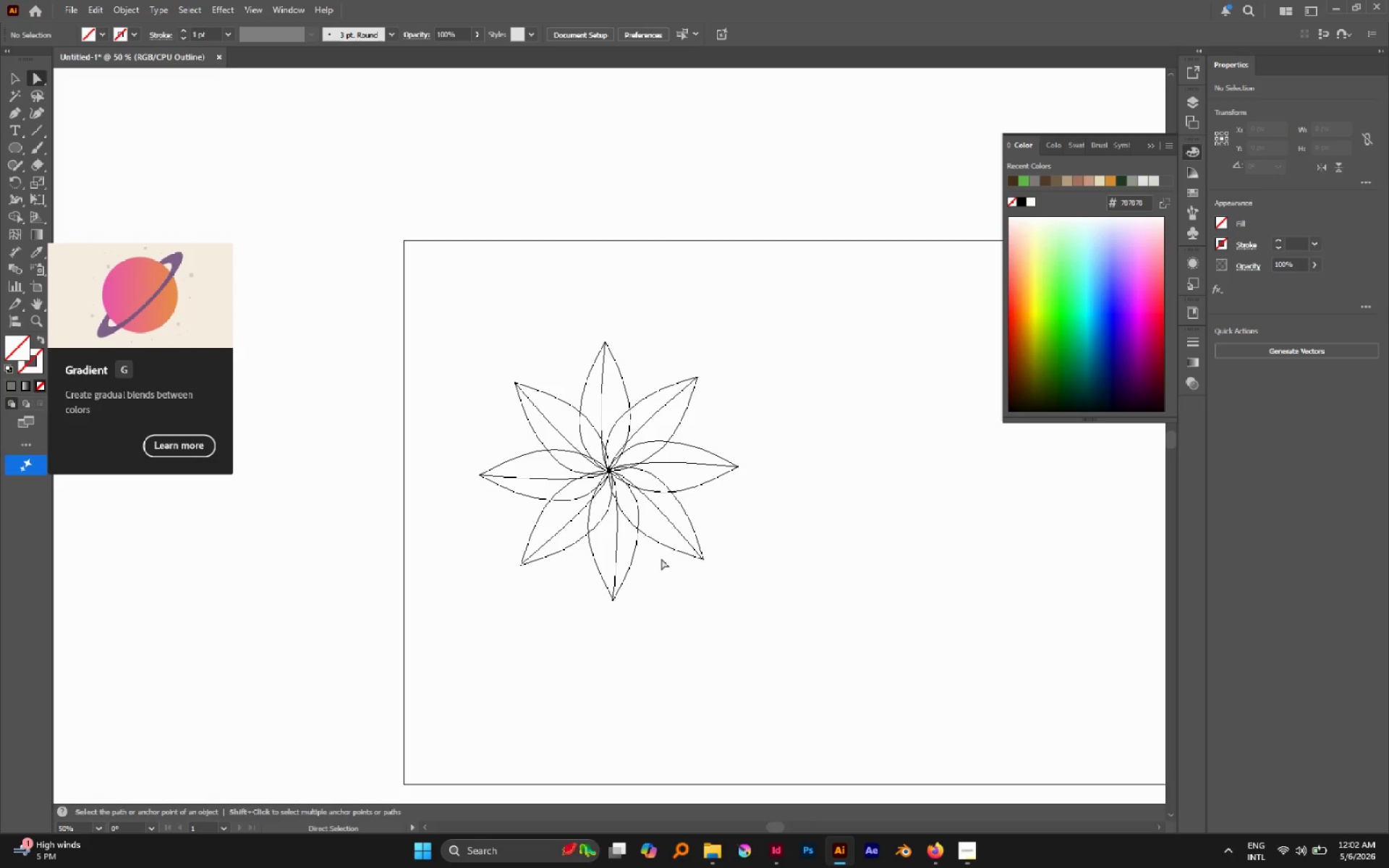 
key(V)
 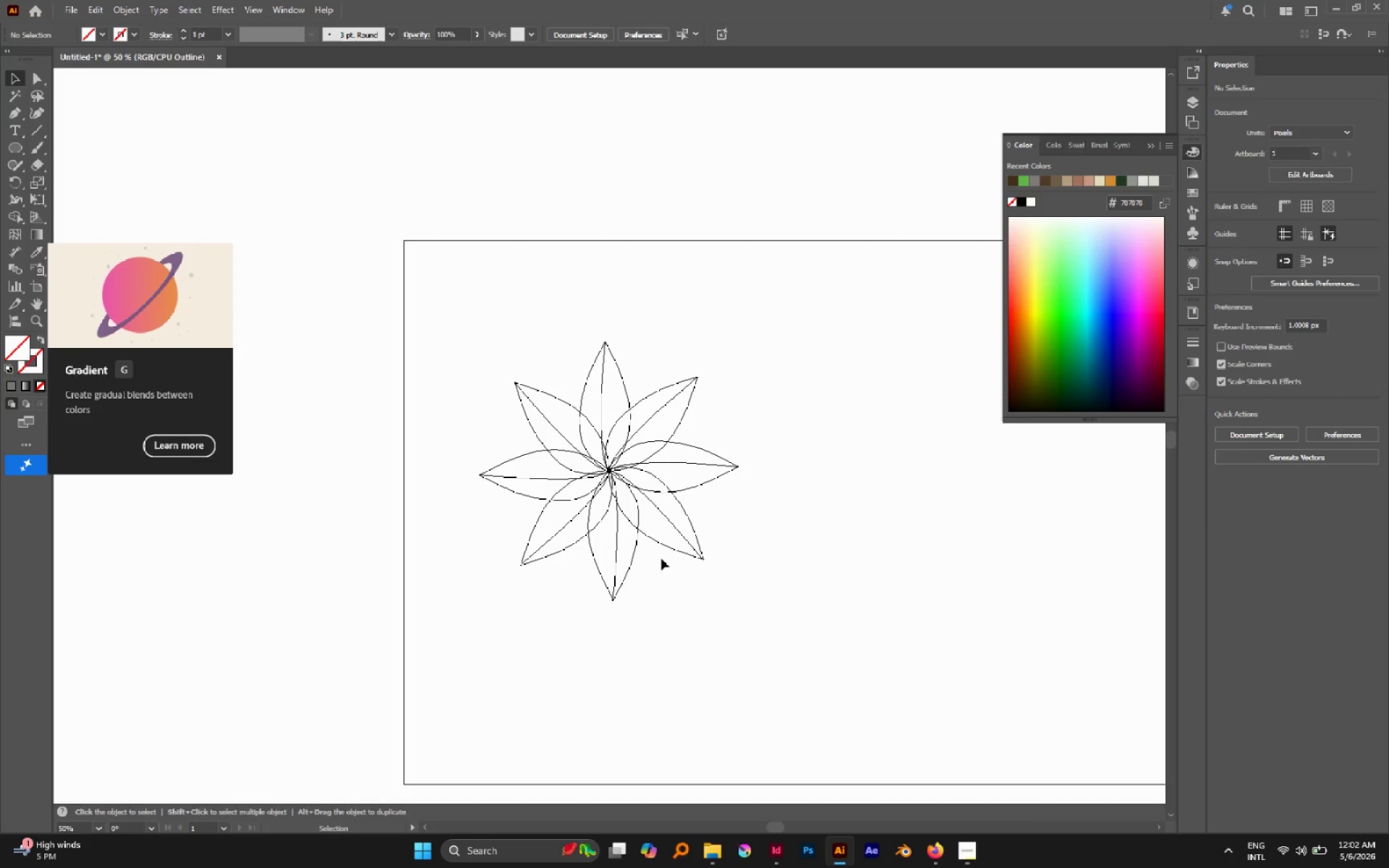 
key(Control+Y)
 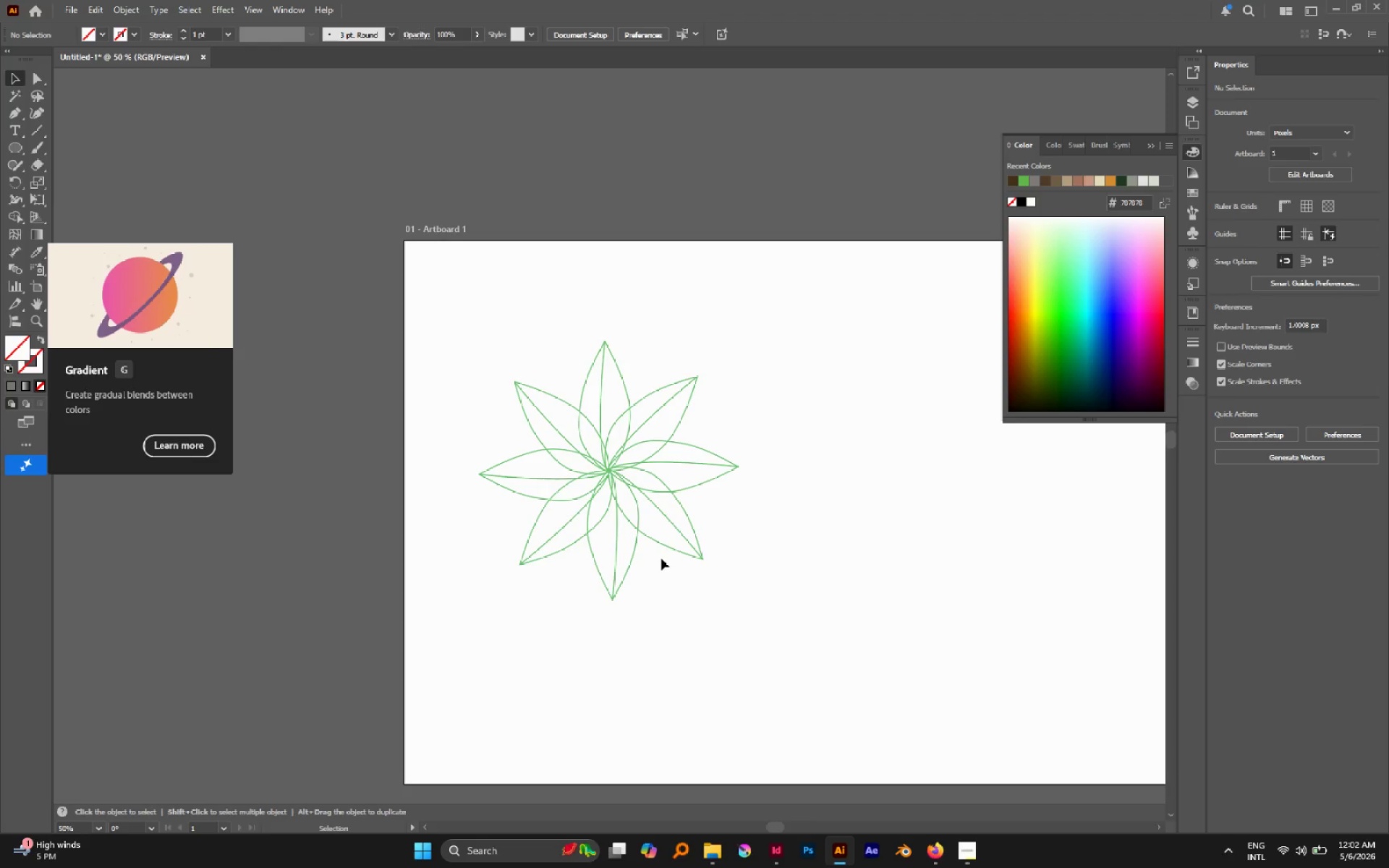 
key(V)
 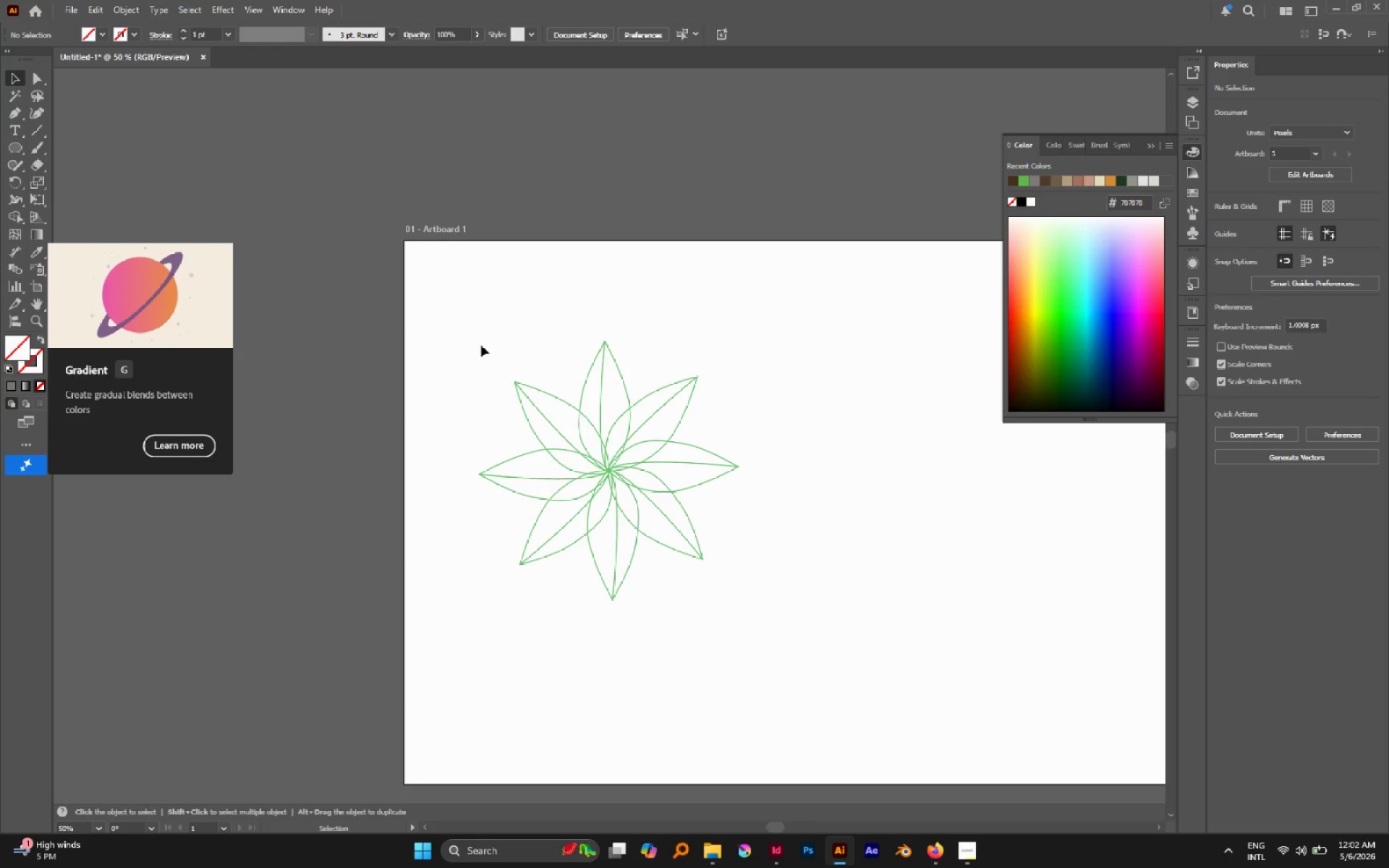 
left_click_drag(start_coordinate=[416, 296], to_coordinate=[873, 692])
 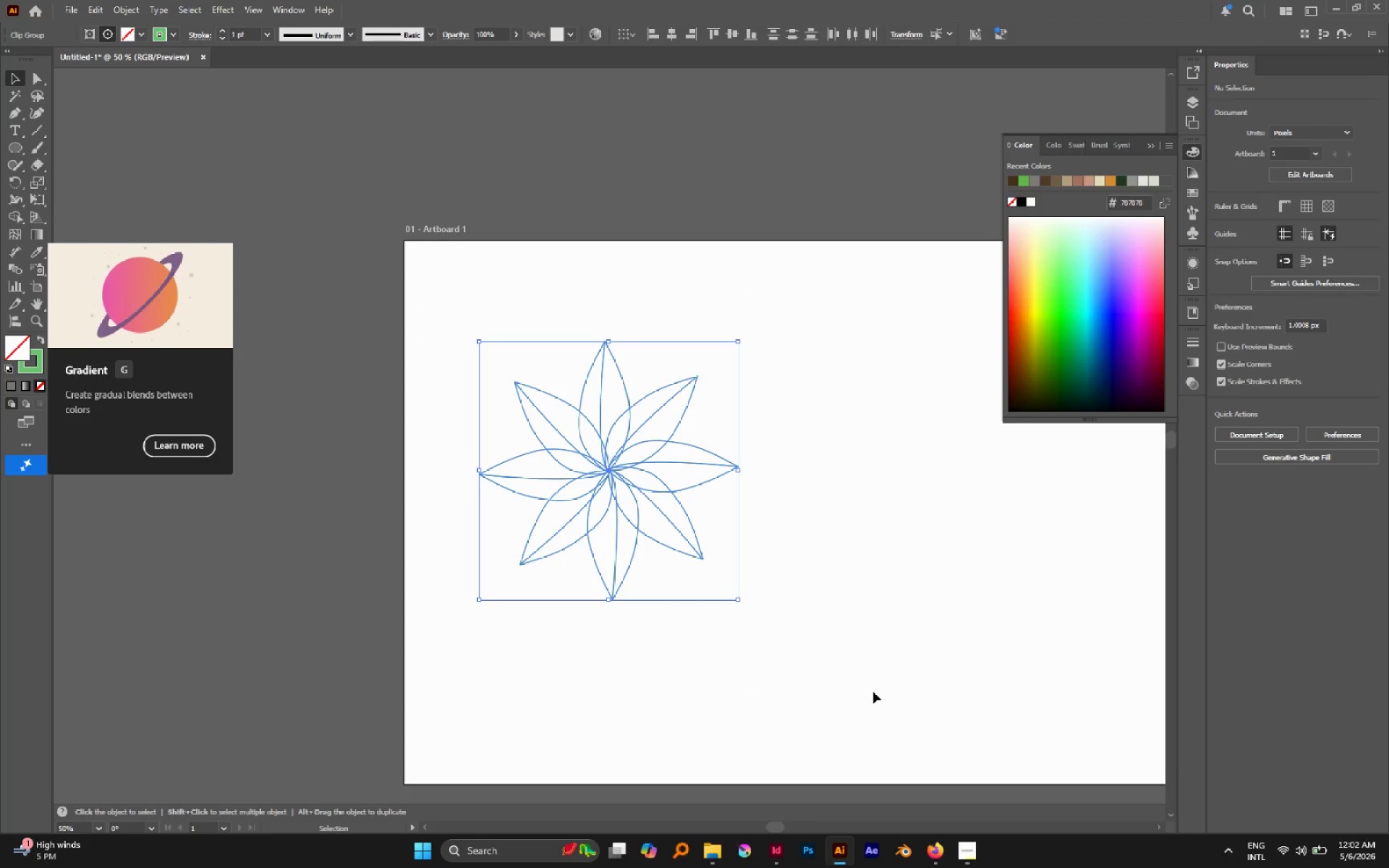 
key(Control+G)
 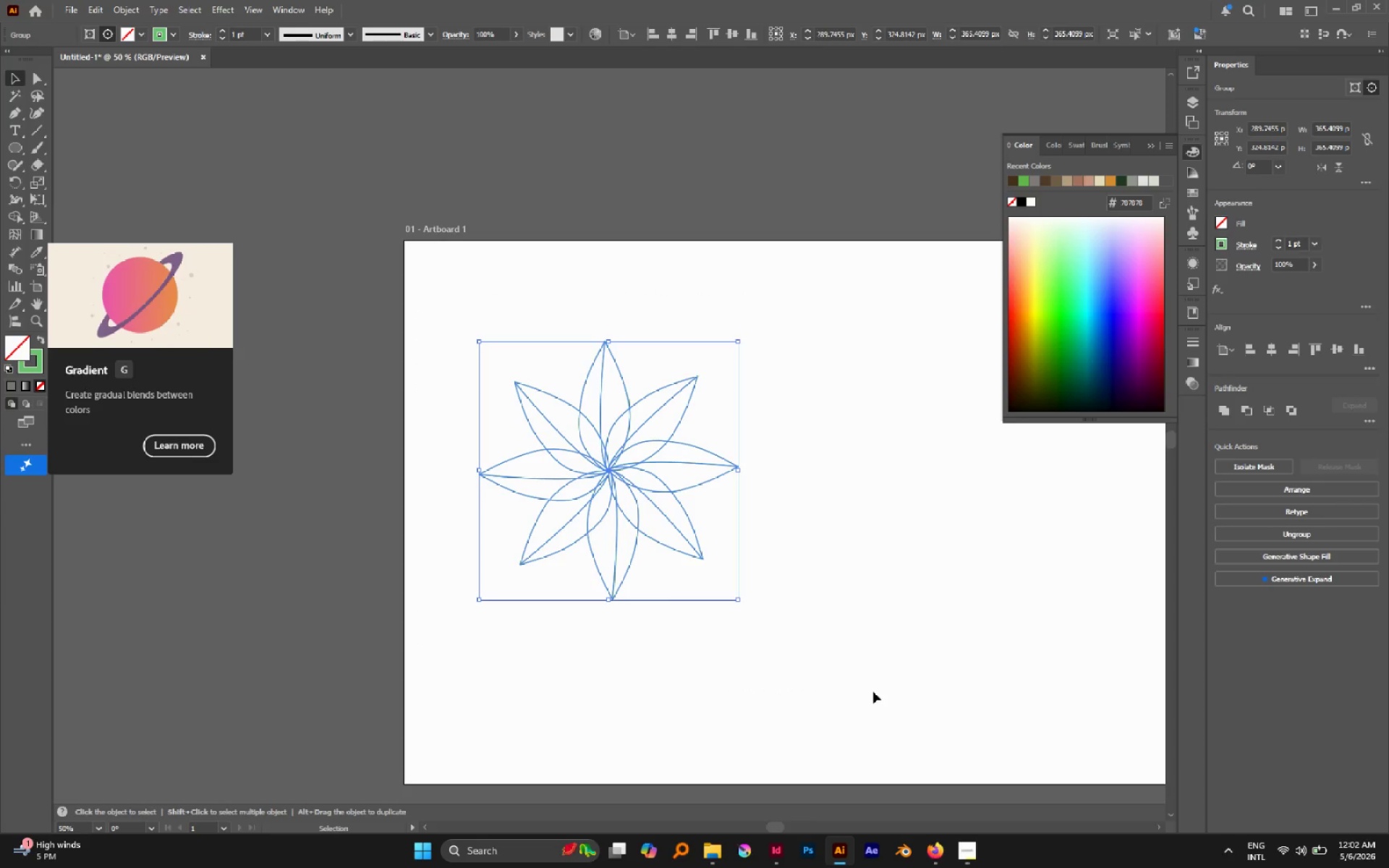 
key(V)
 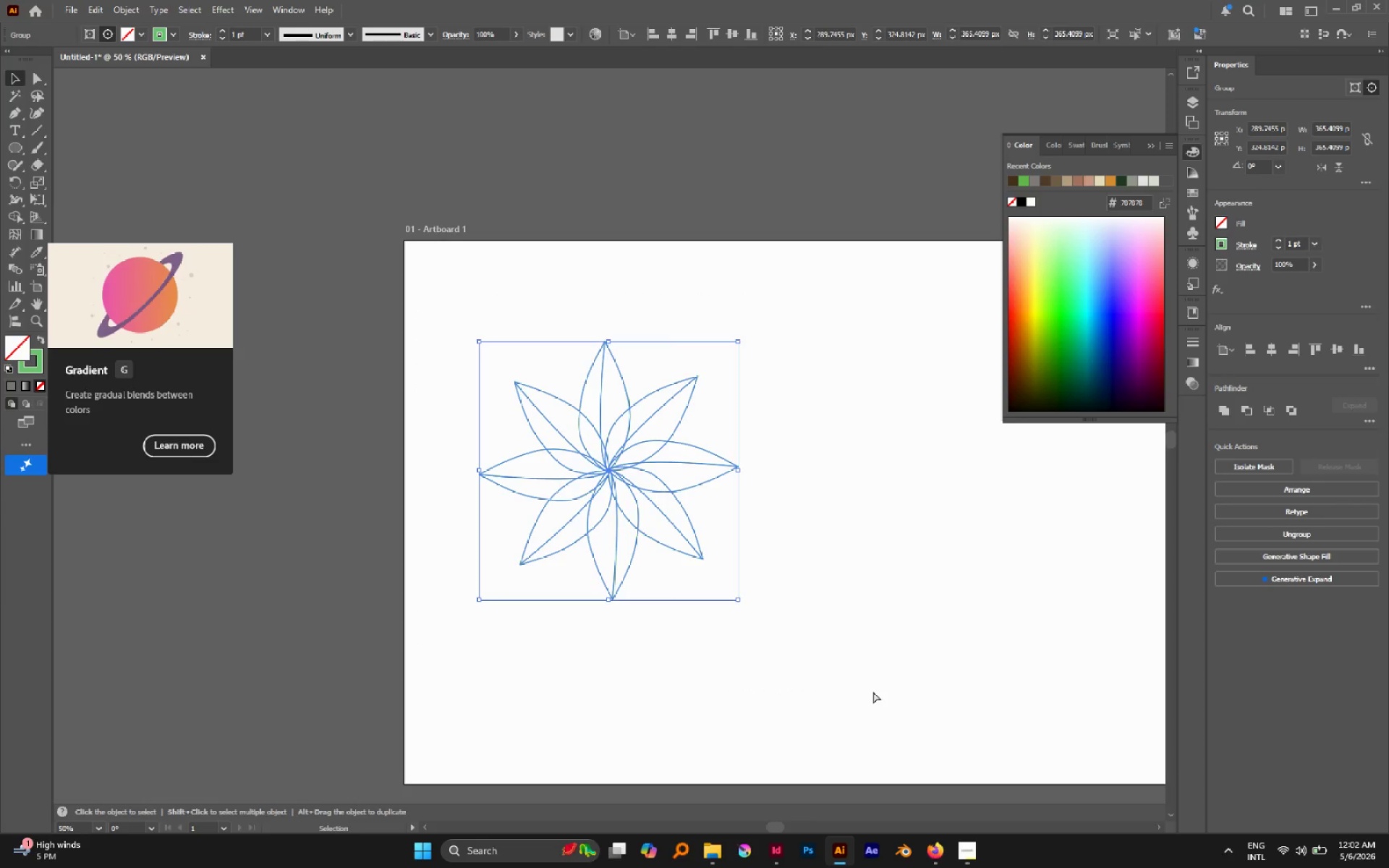 
key(Control+C)
 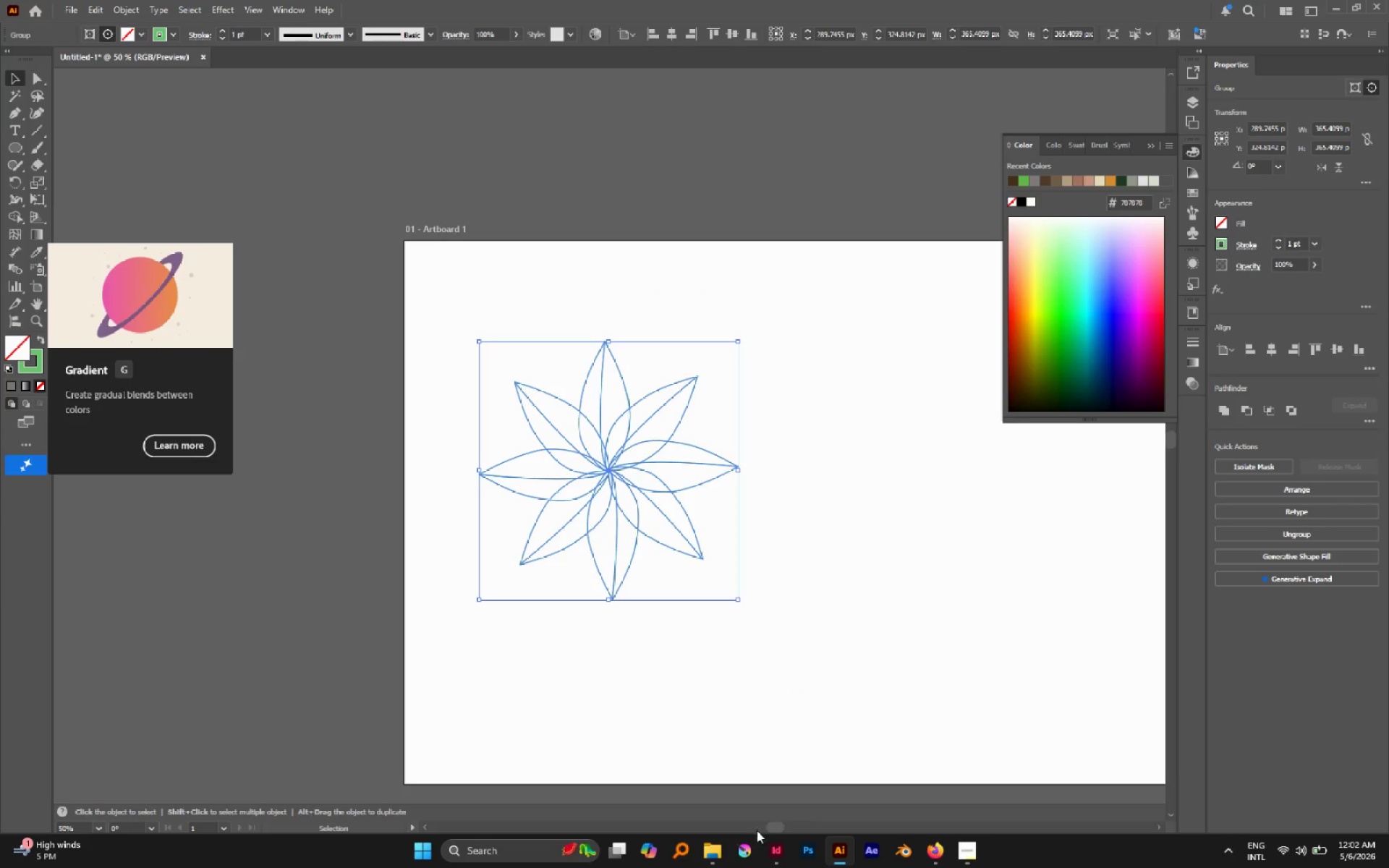 
left_click([772, 857])
 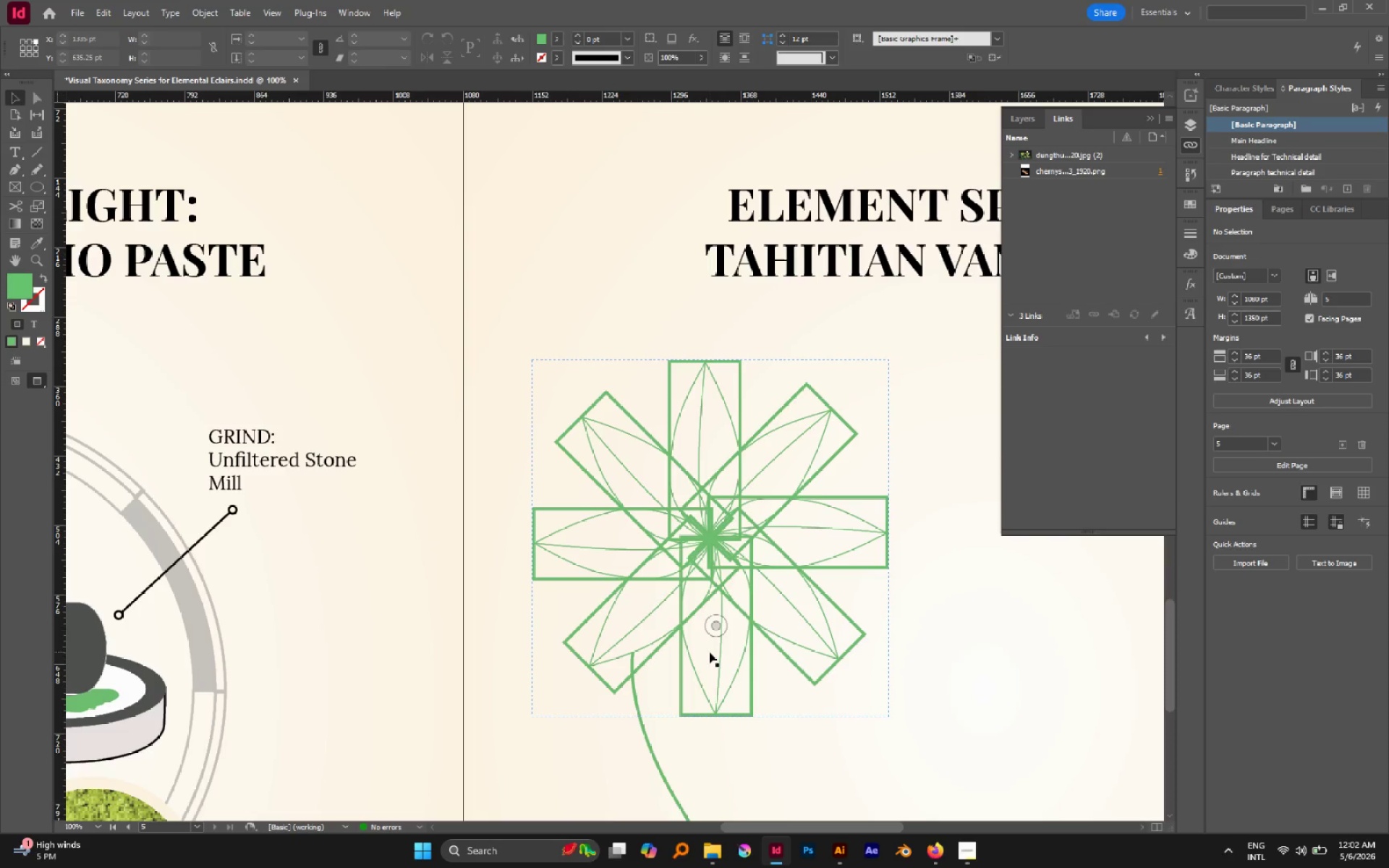 
scroll: coordinate [616, 606], scroll_direction: down, amount: 5.0
 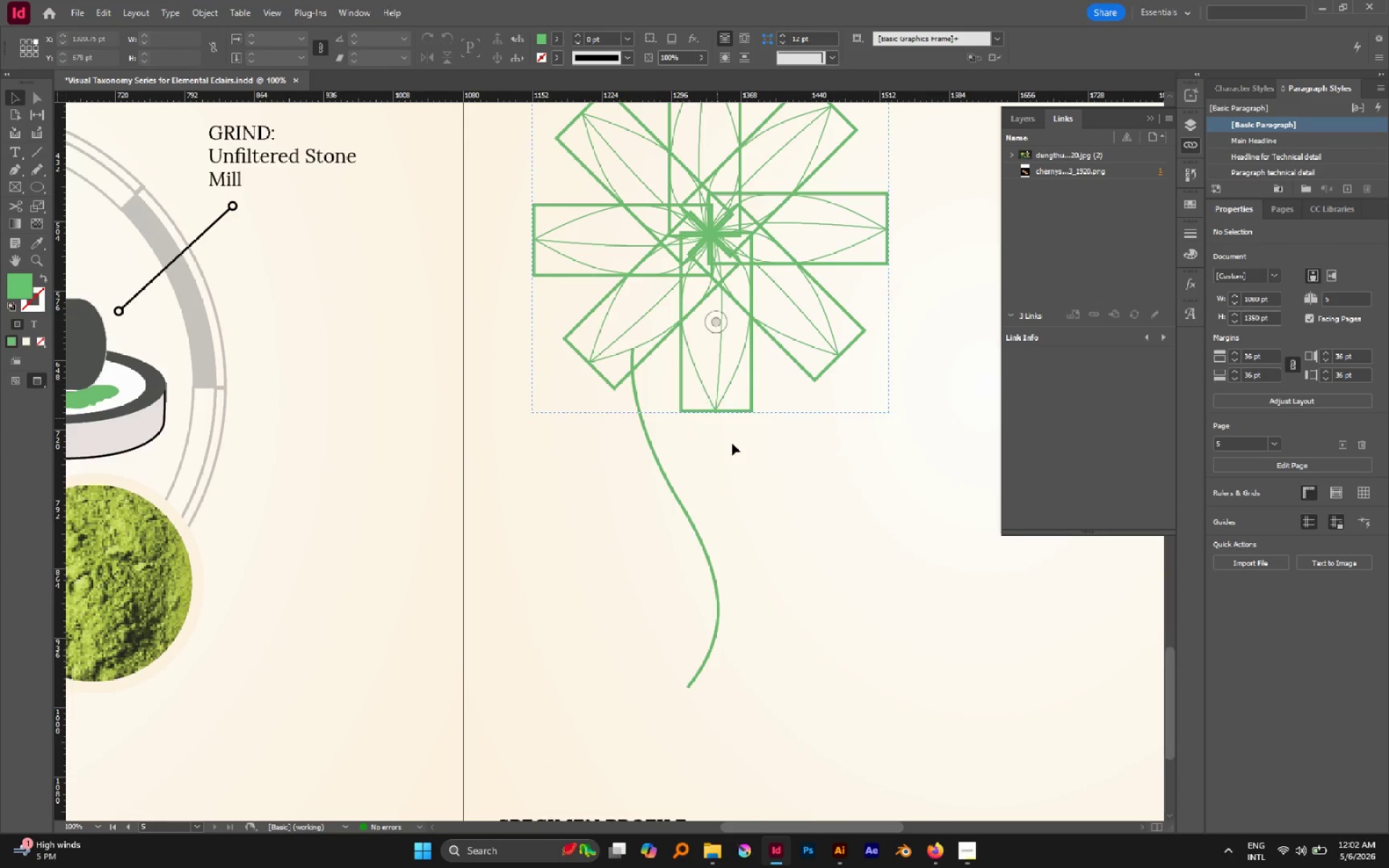 
left_click_drag(start_coordinate=[787, 519], to_coordinate=[588, 349])
 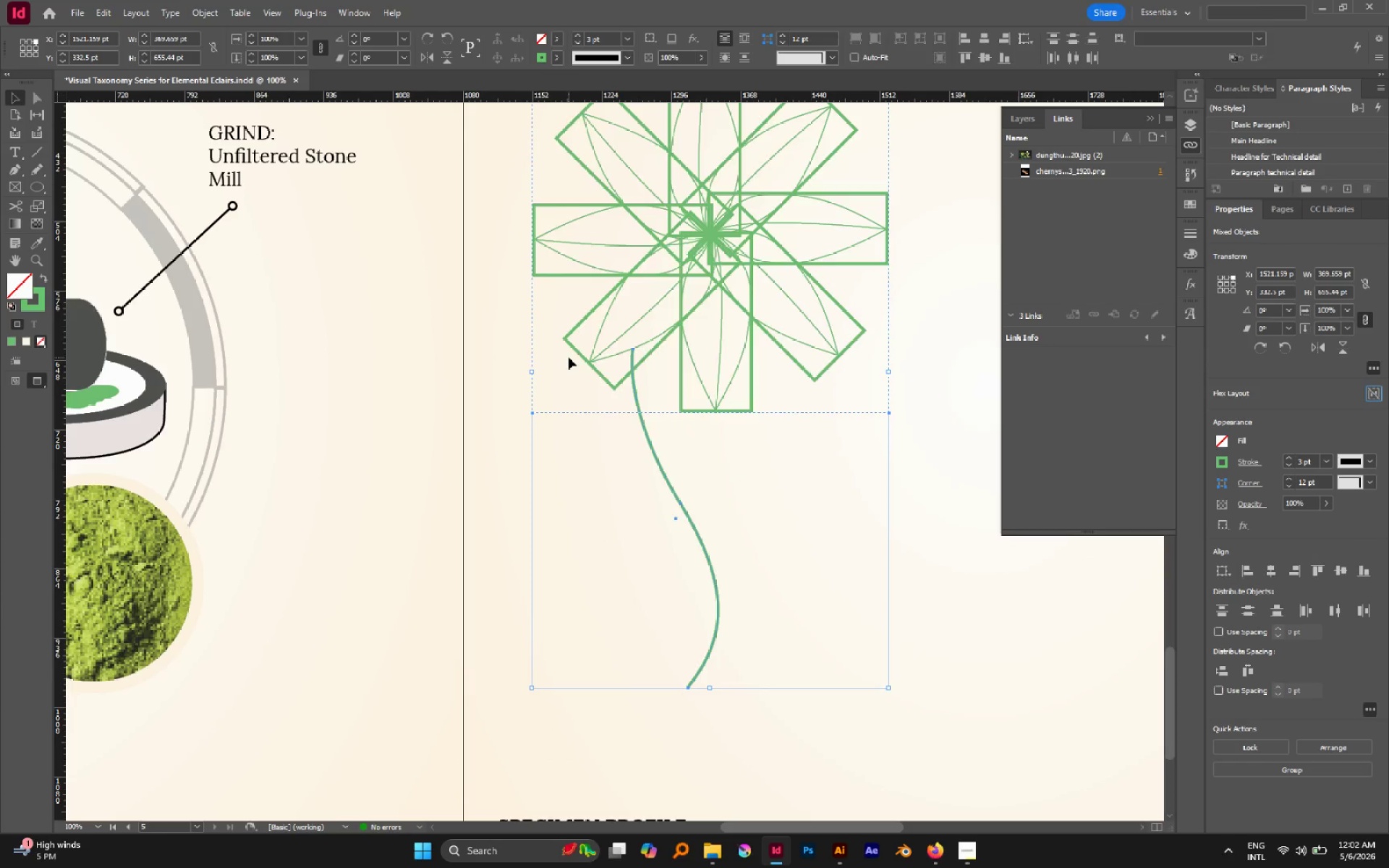 
key(Delete)
 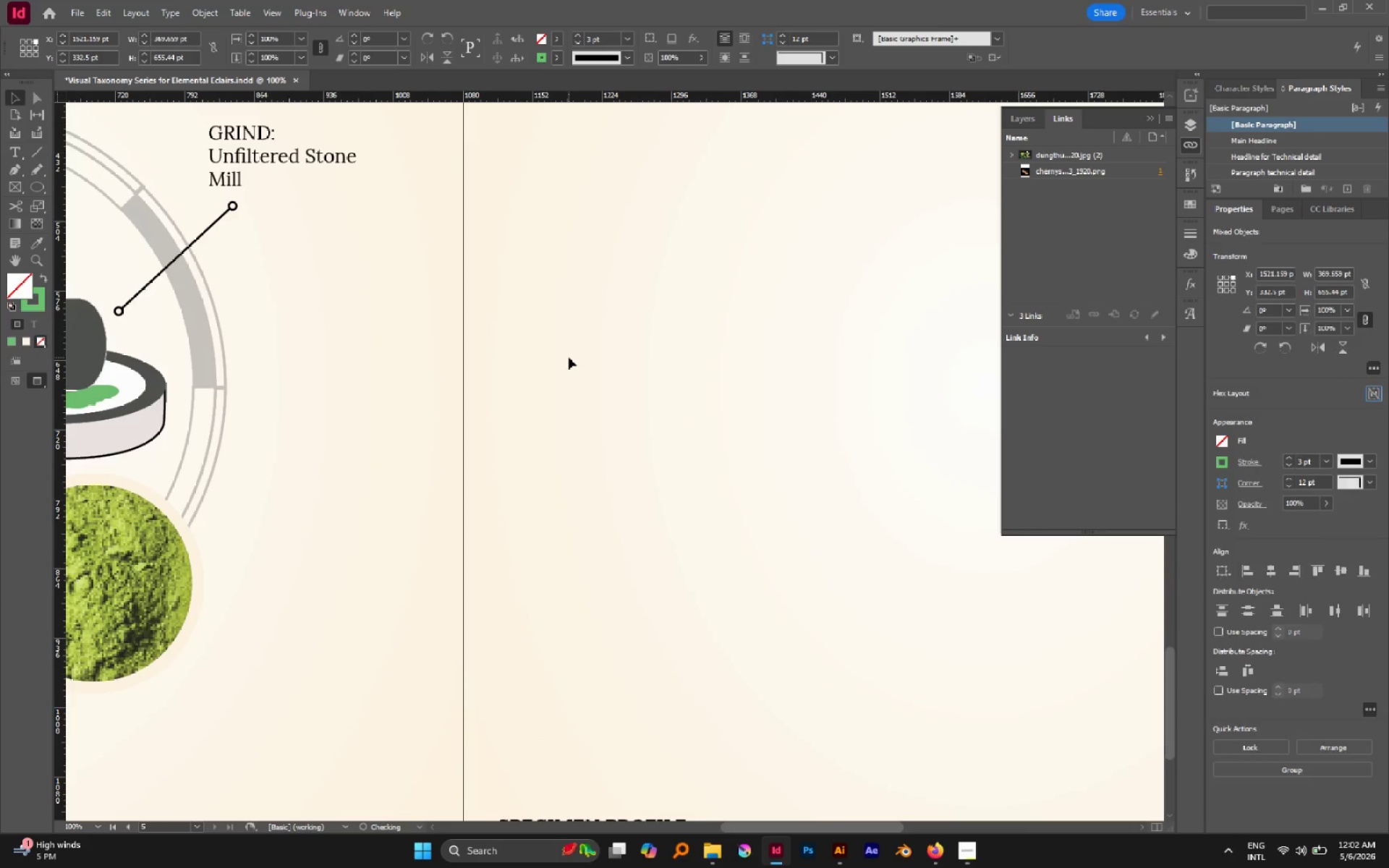 
key(Control+Shift+V)
 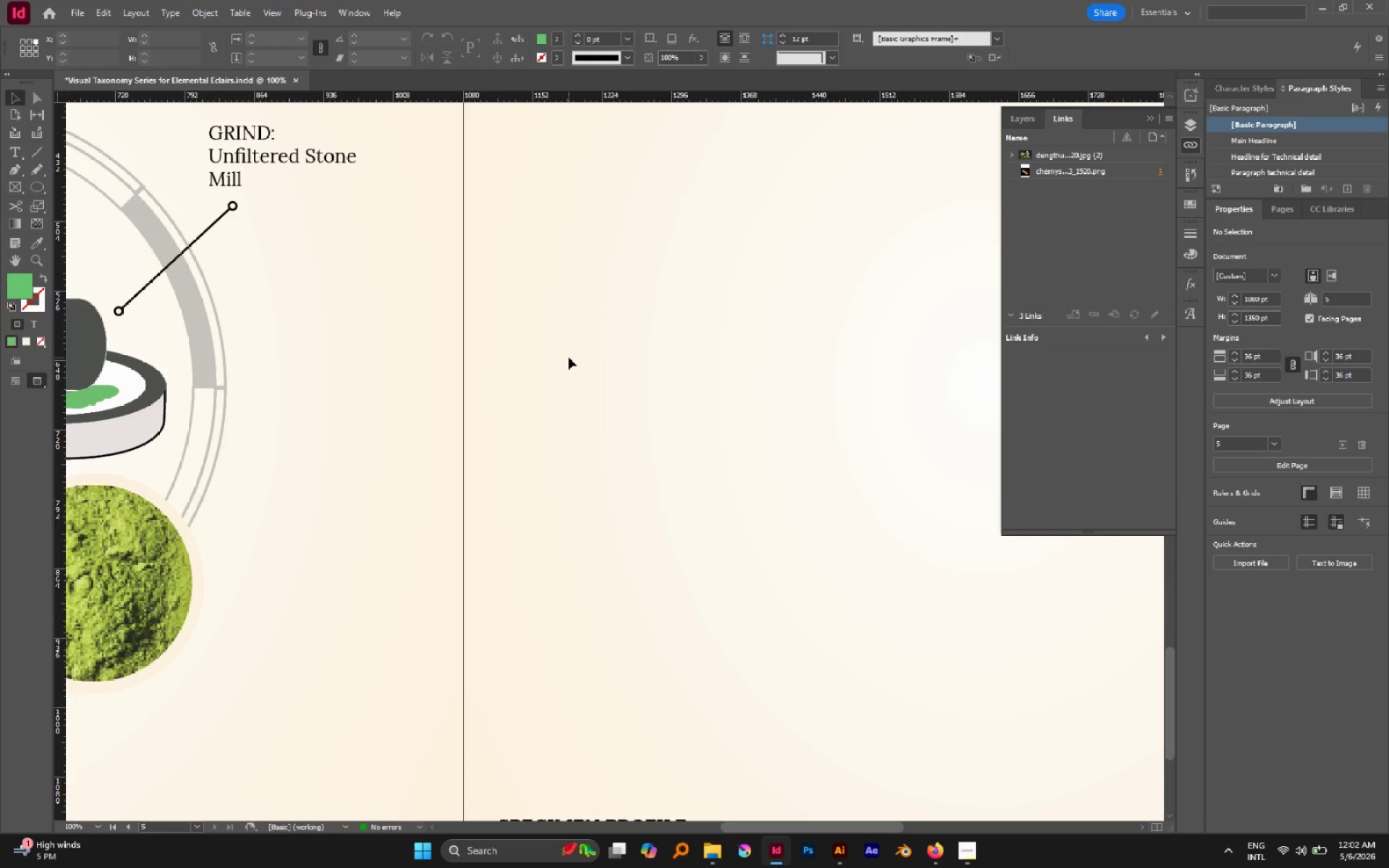 
key(Control+V)
 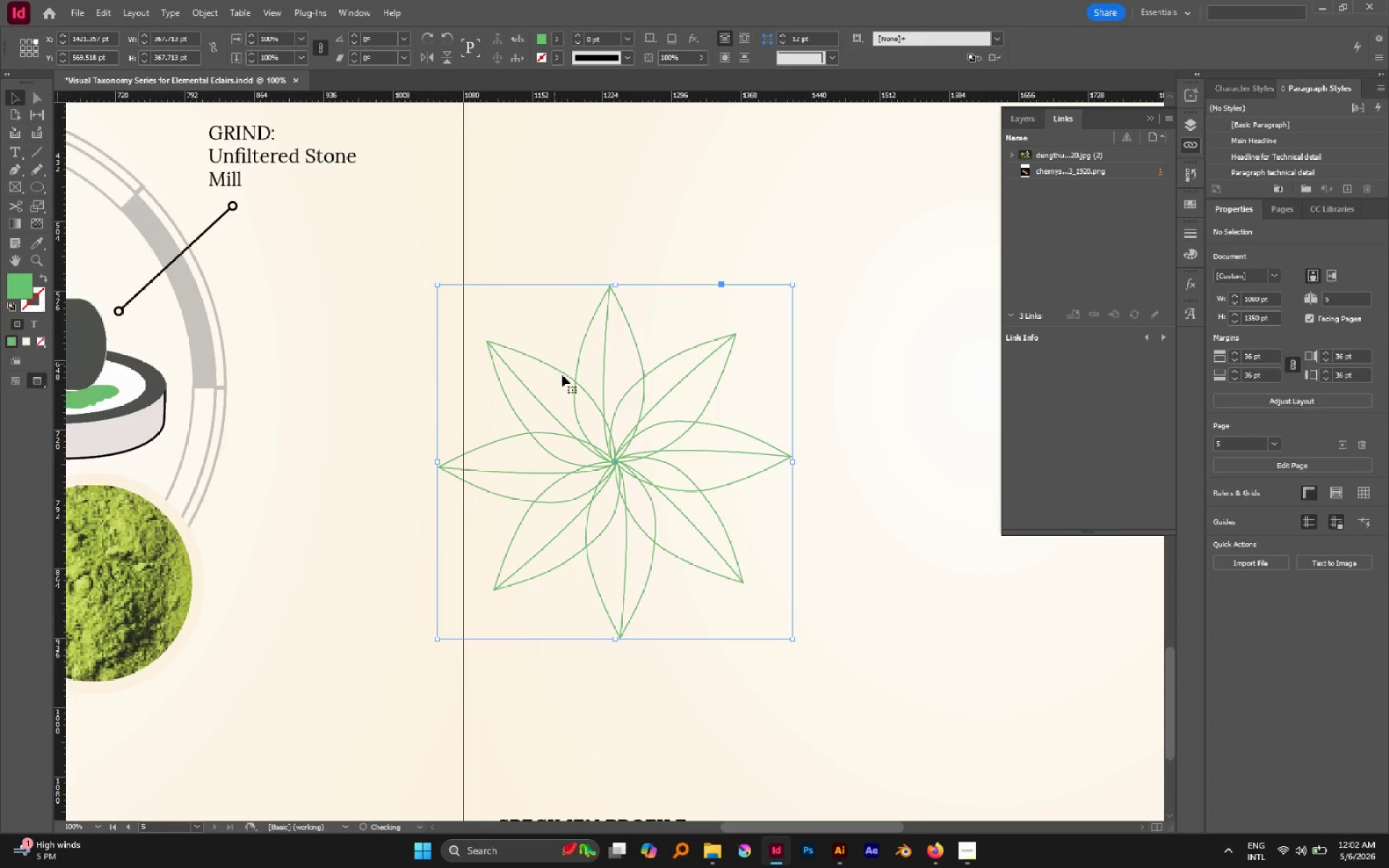 
hold_key(key=AltLeft, duration=0.32)
scroll: coordinate [558, 373], scroll_direction: up, amount: 1.0
 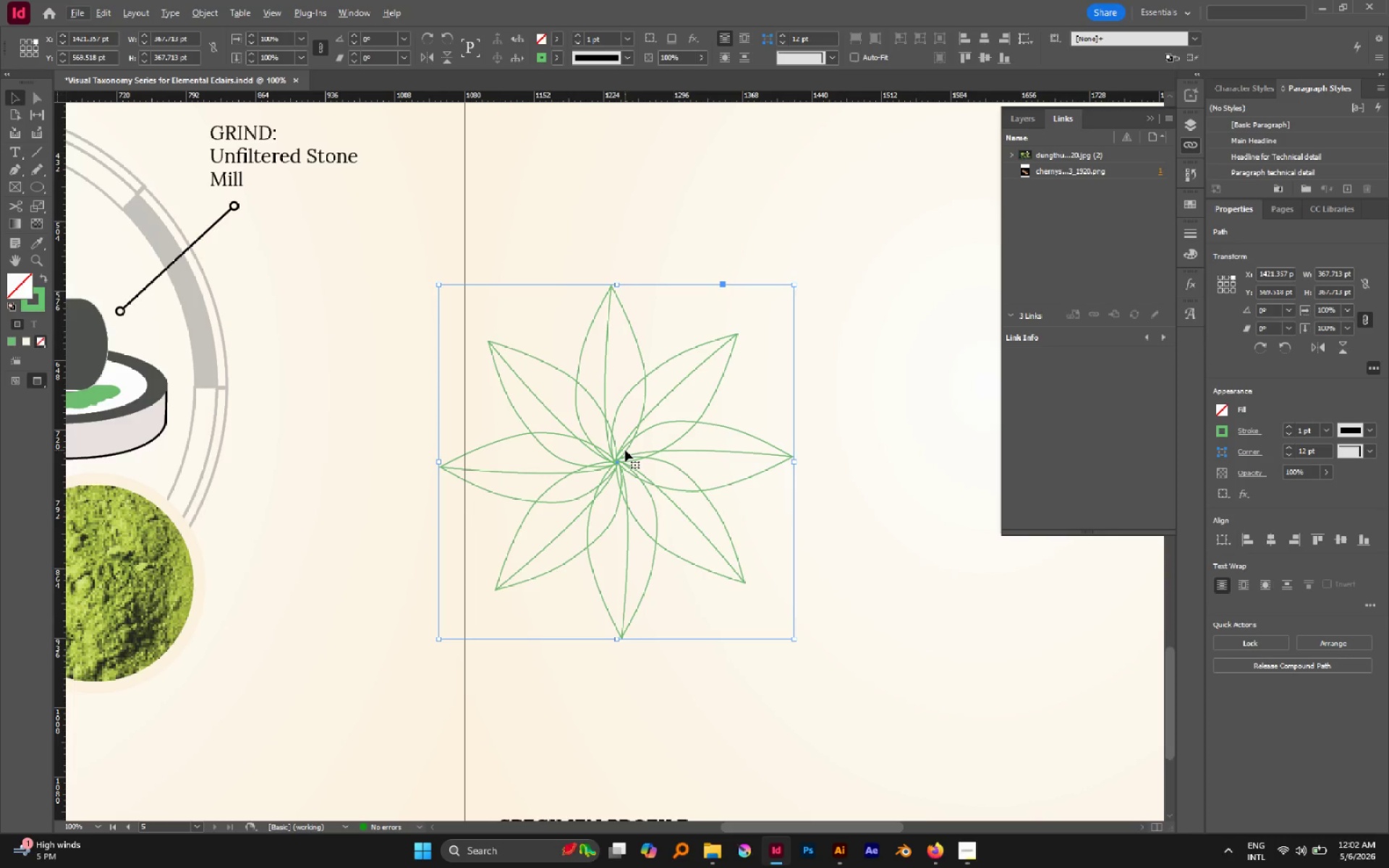 
left_click_drag(start_coordinate=[625, 450], to_coordinate=[713, 323])
 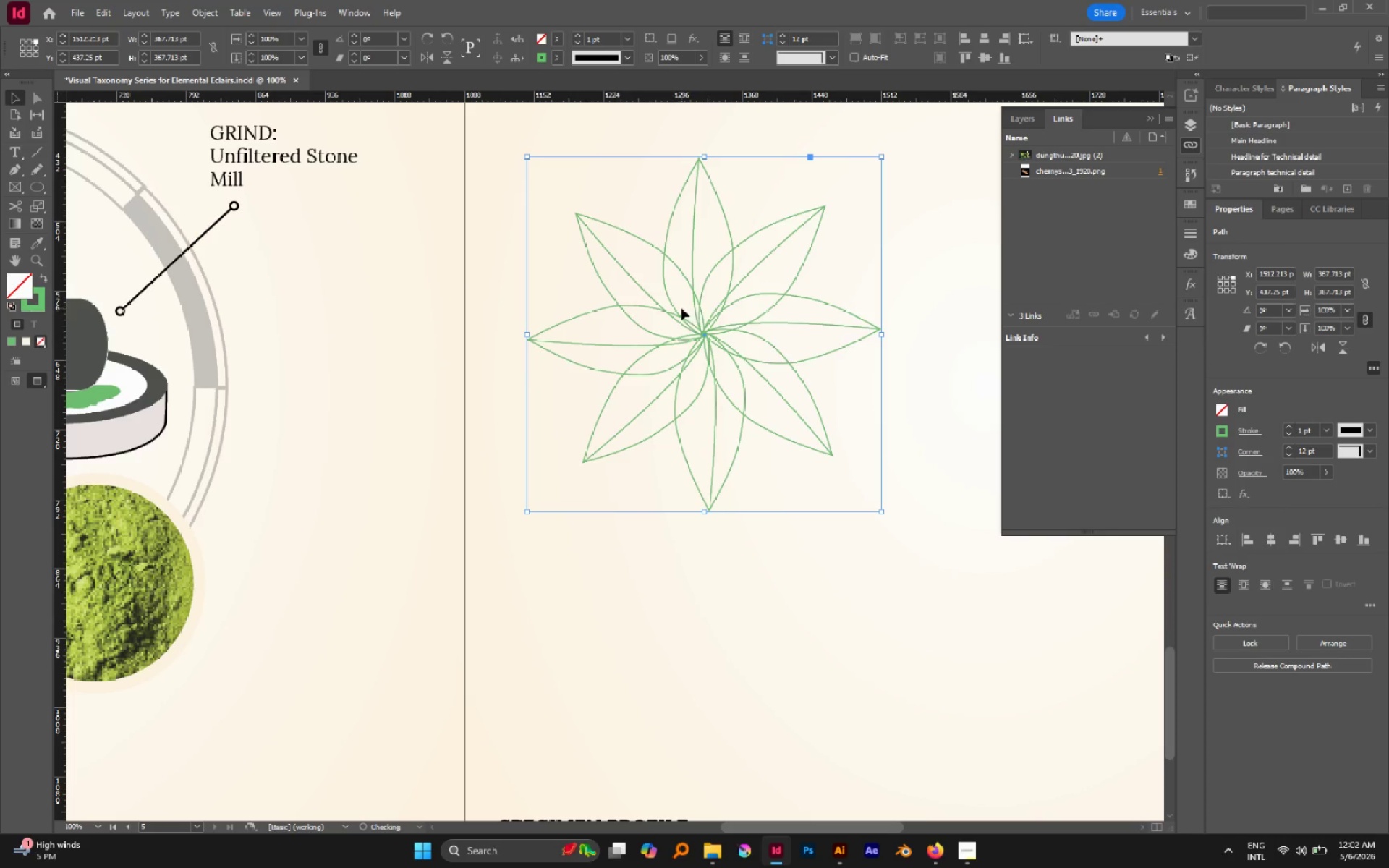 
key(A)
 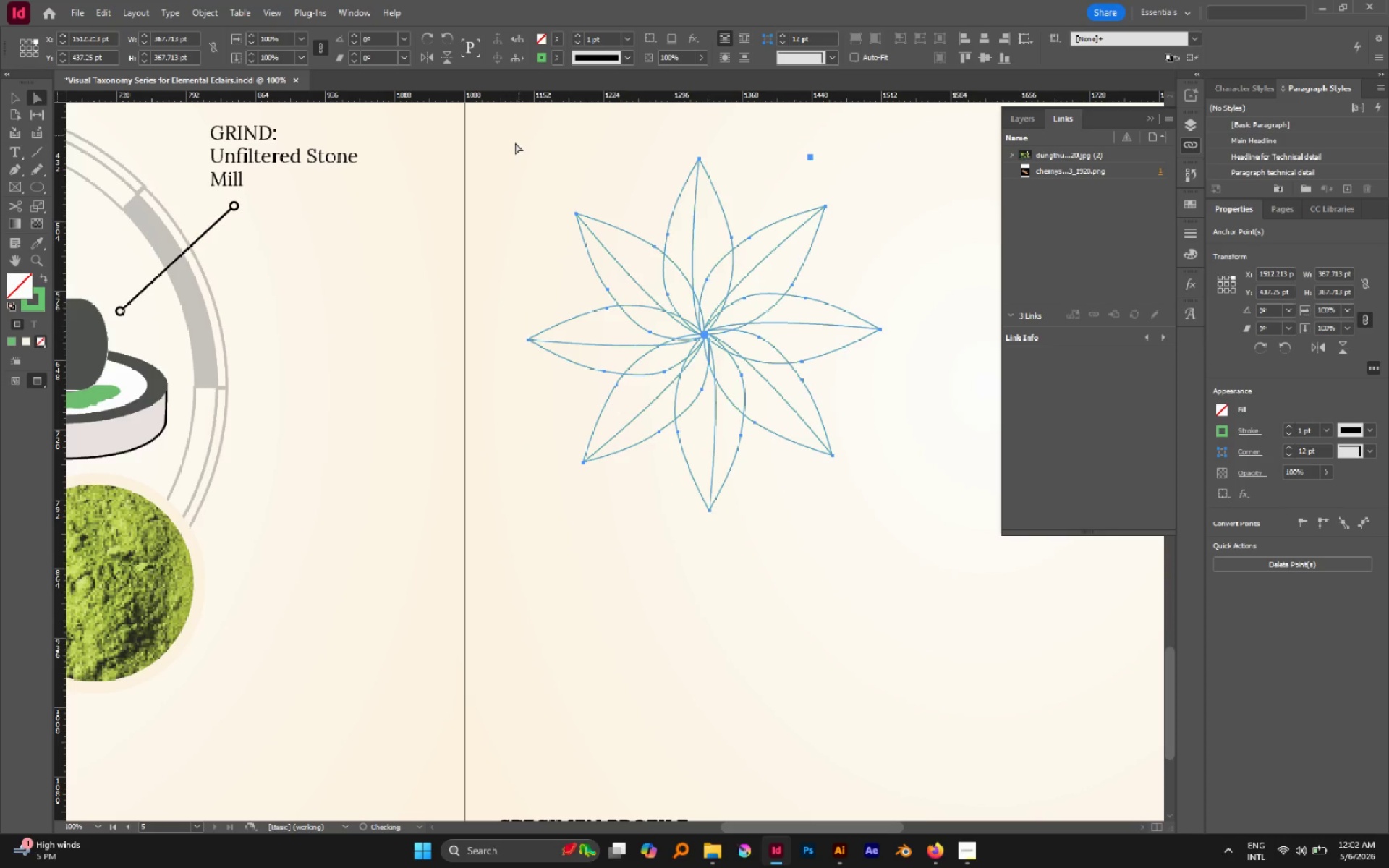 
left_click([515, 142])
 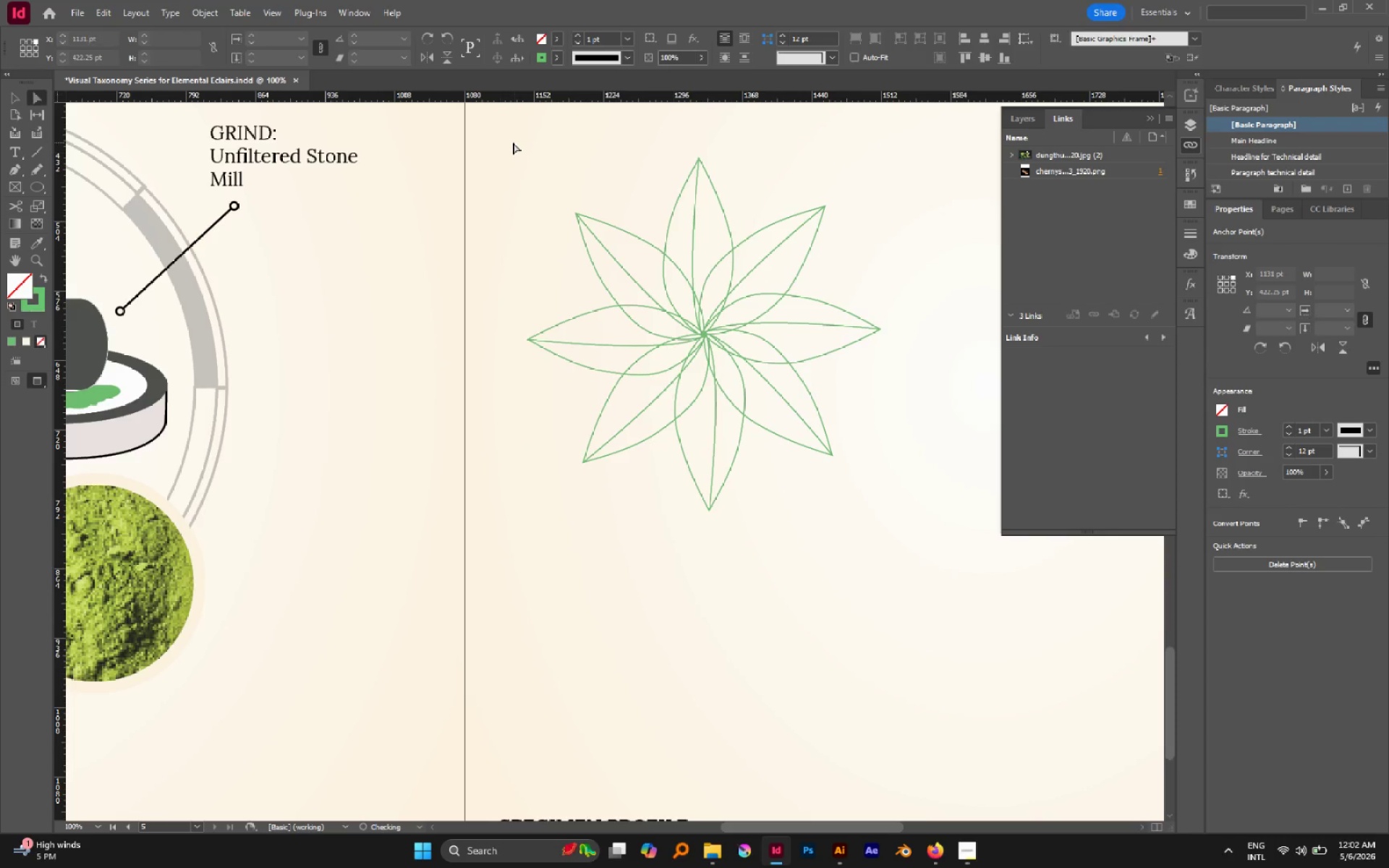 
left_click_drag(start_coordinate=[513, 142], to_coordinate=[592, 193])
 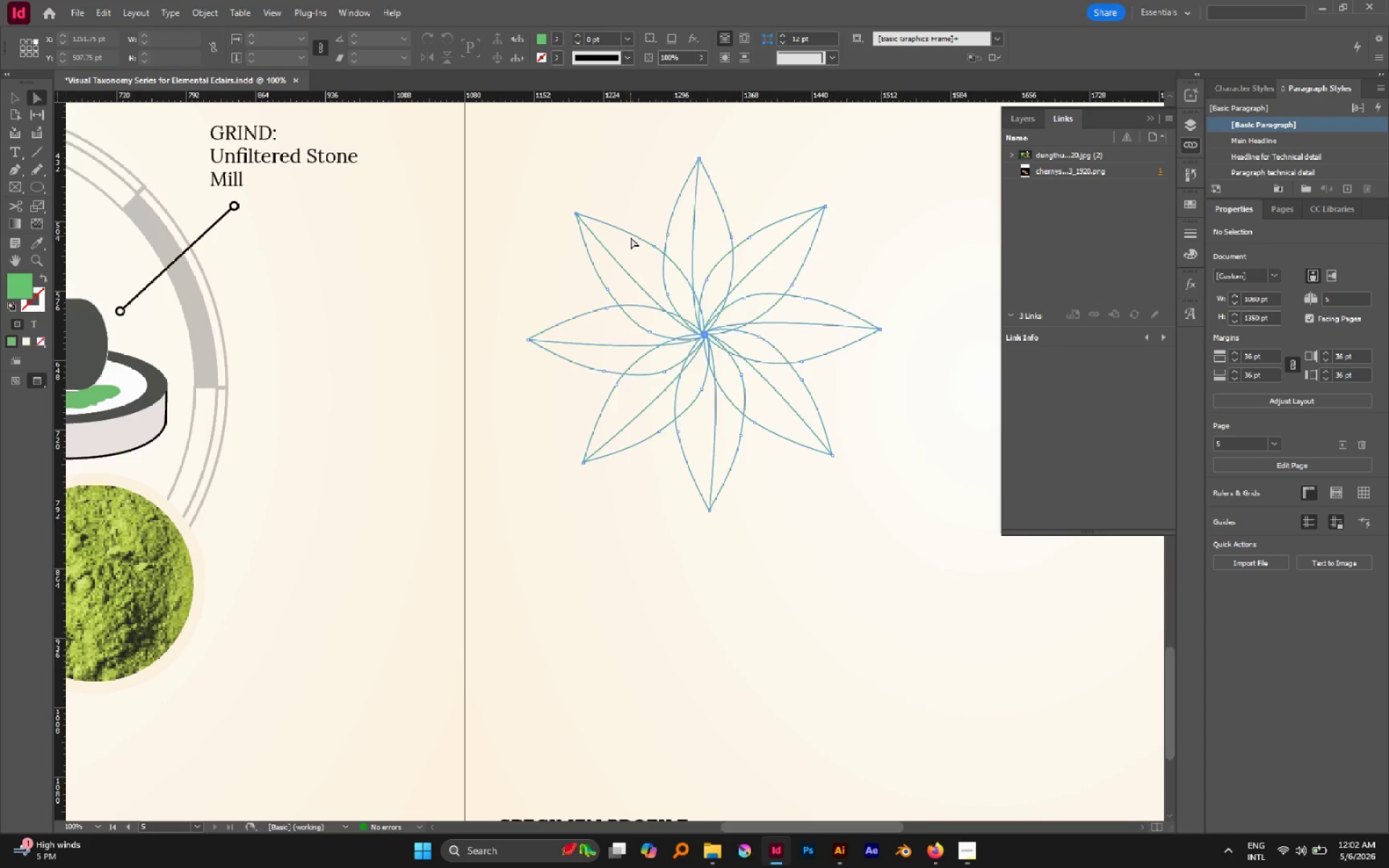 
key(V)
 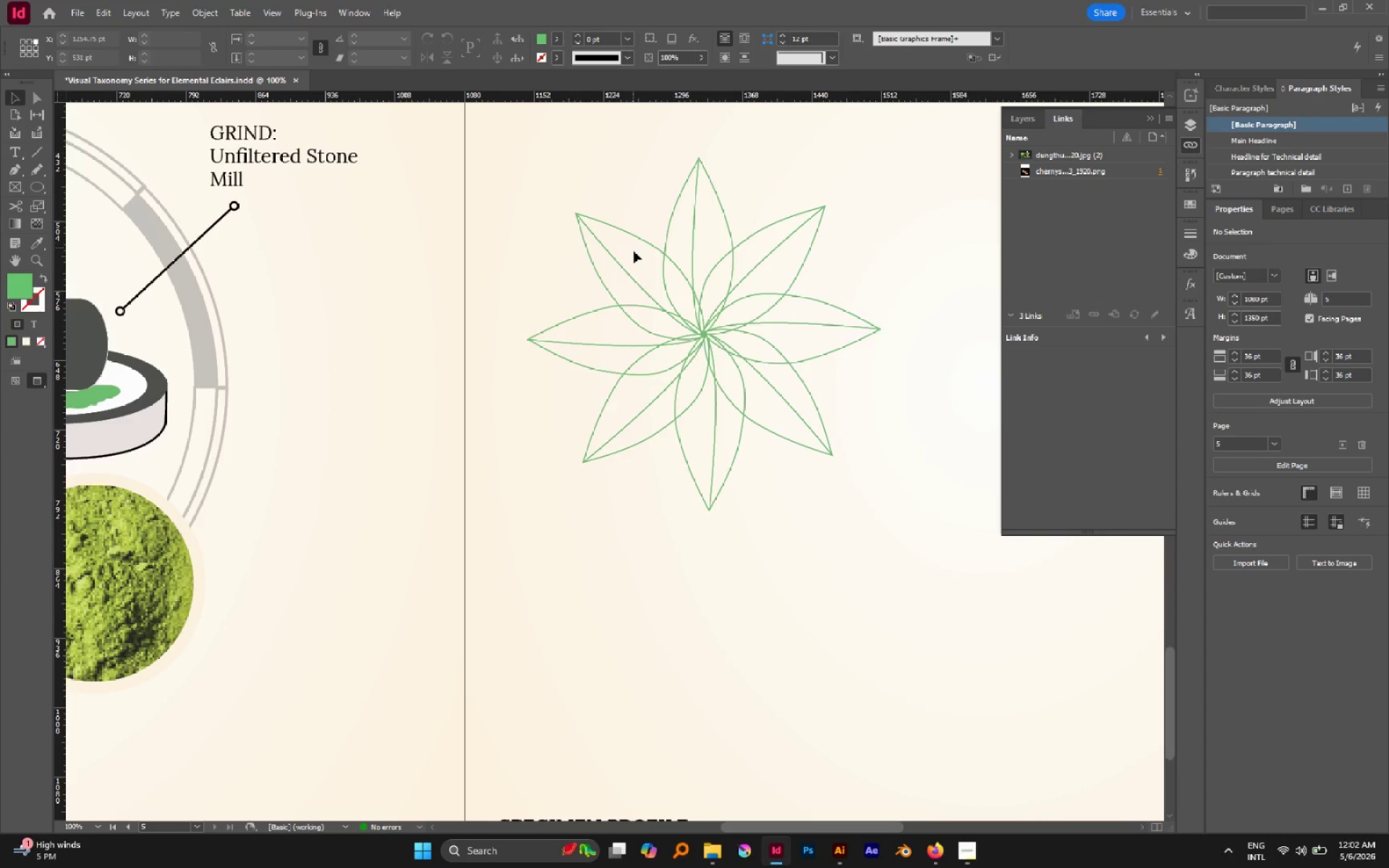 
left_click([634, 254])
 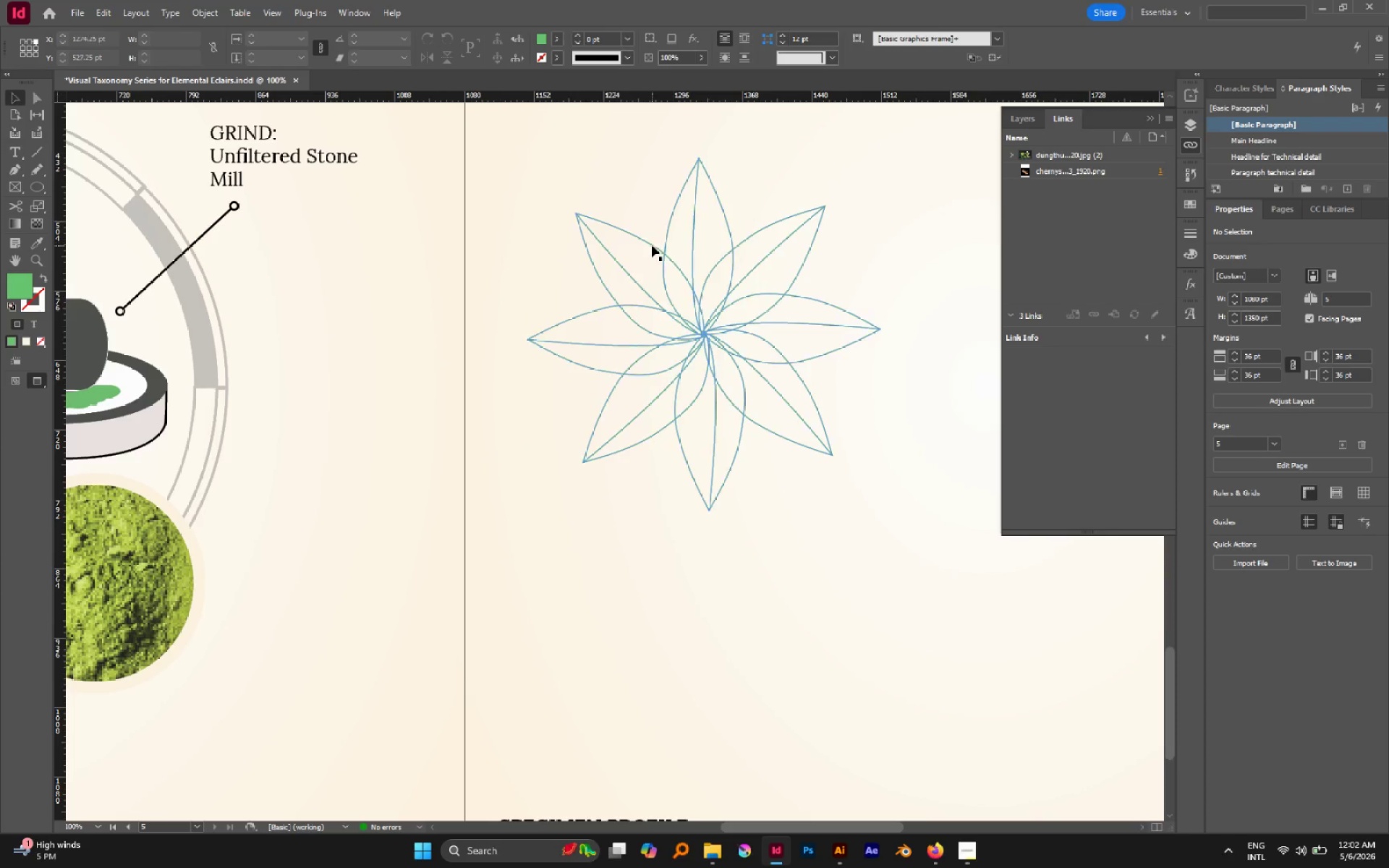 
left_click([652, 245])
 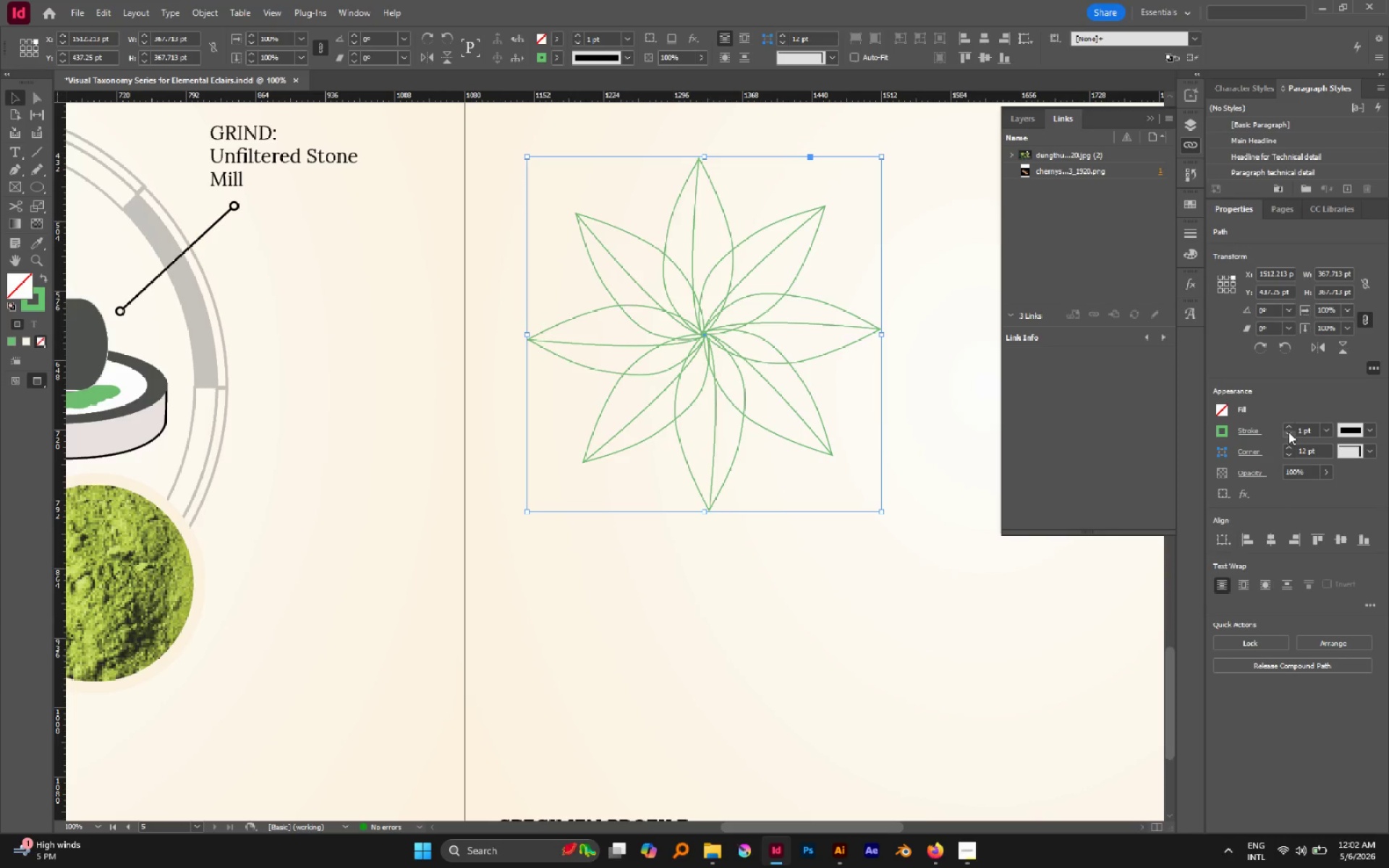 
double_click([1289, 426])
 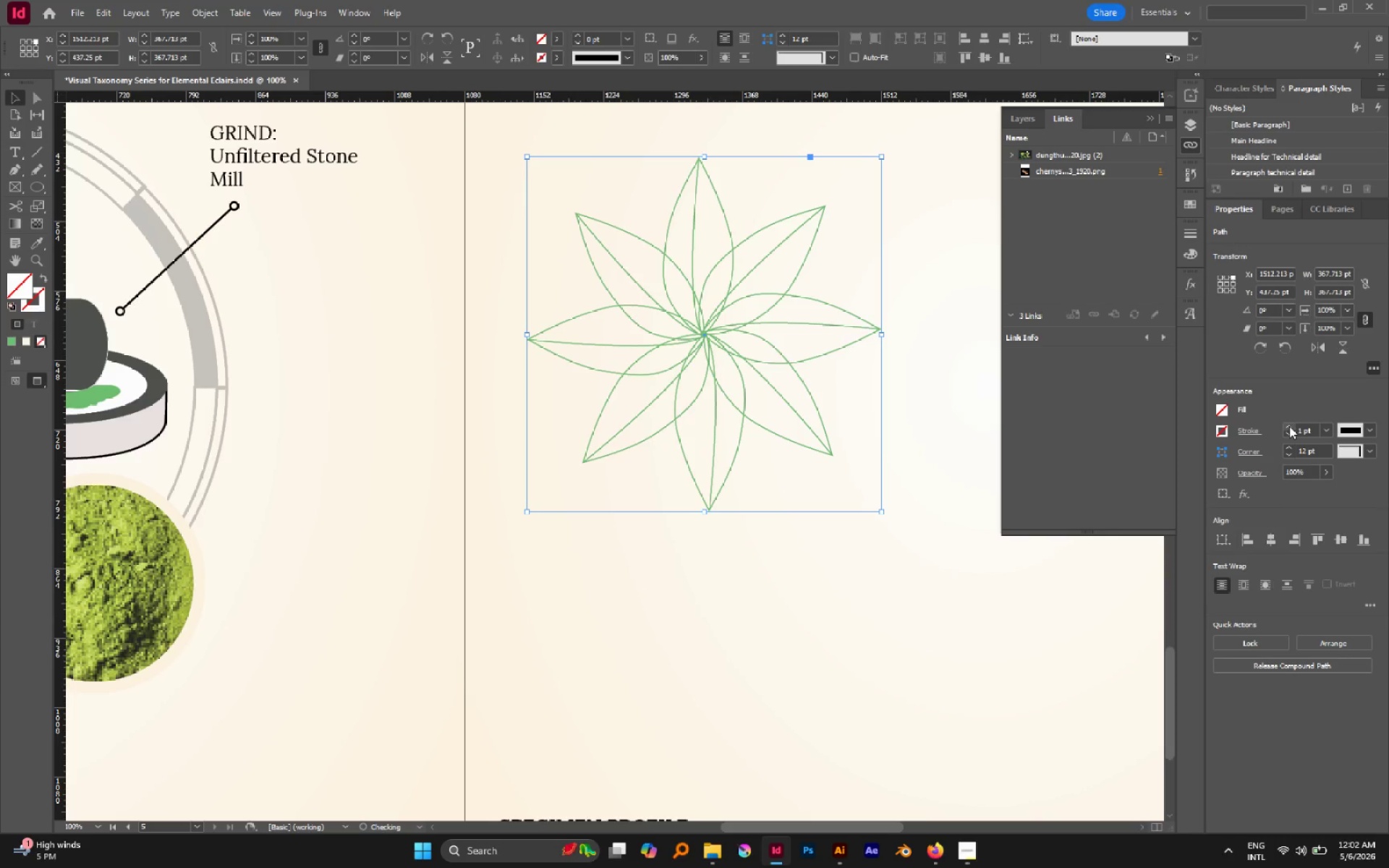 
triple_click([1289, 426])
 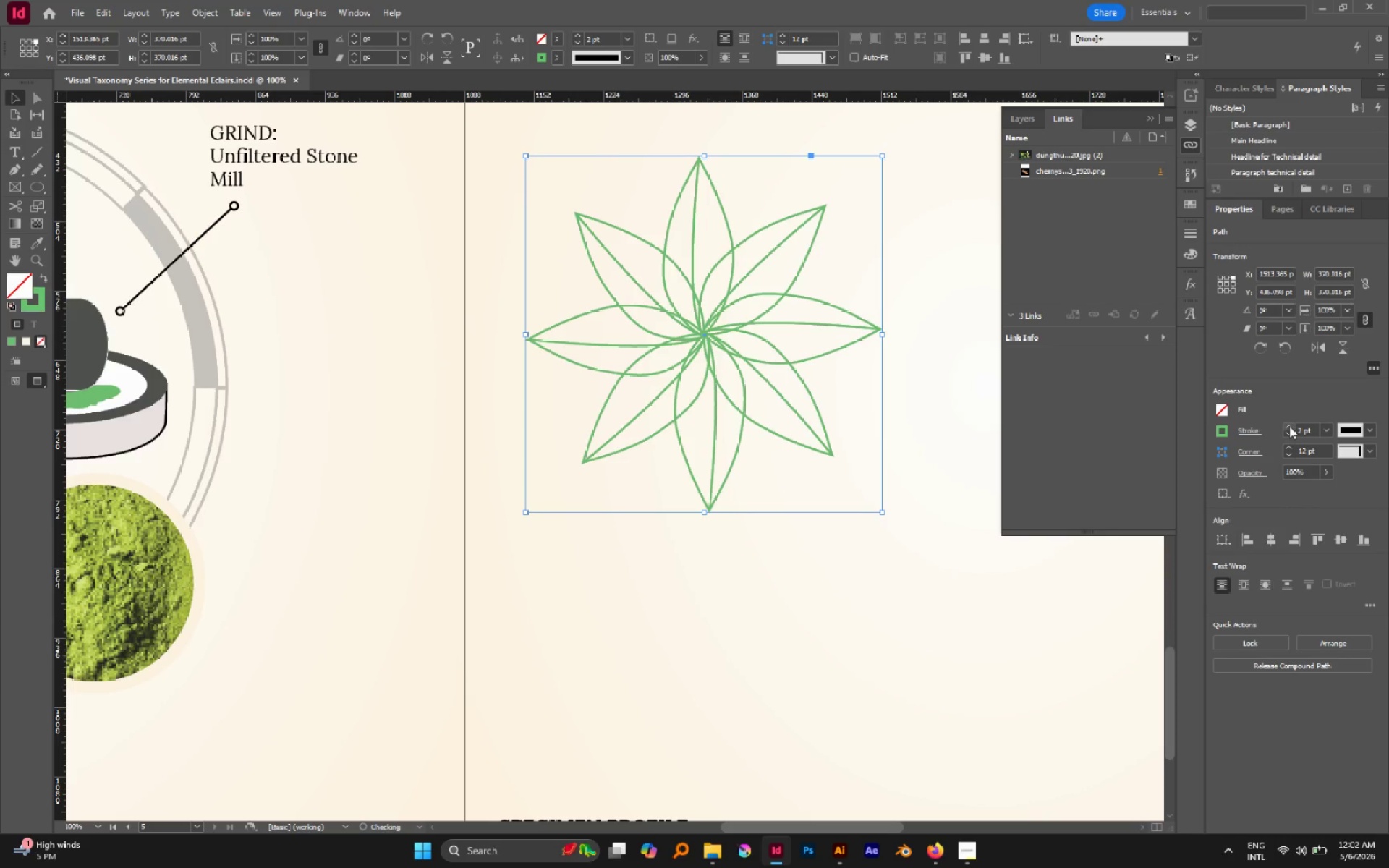 
left_click([1289, 426])
 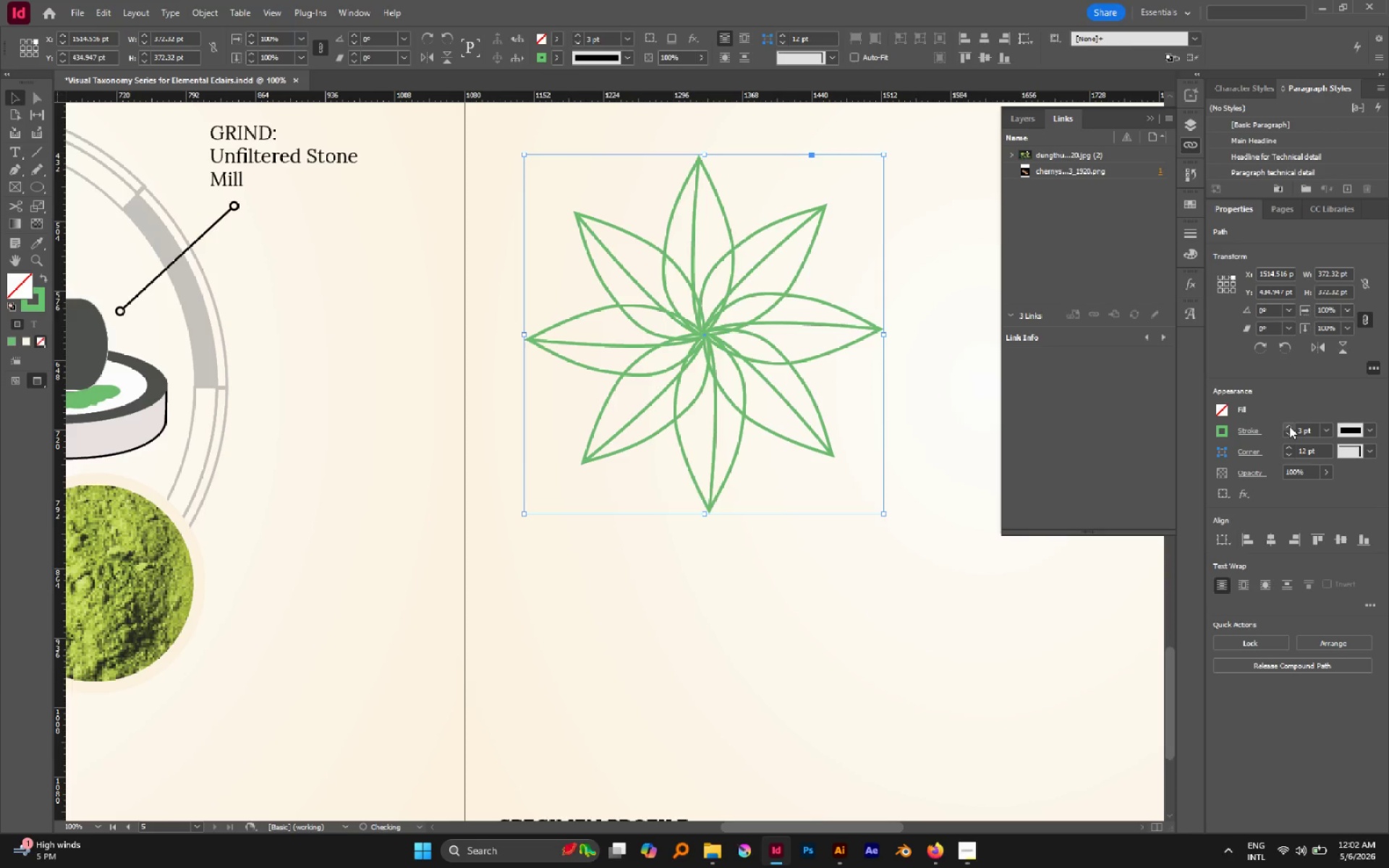 
left_click([1289, 426])
 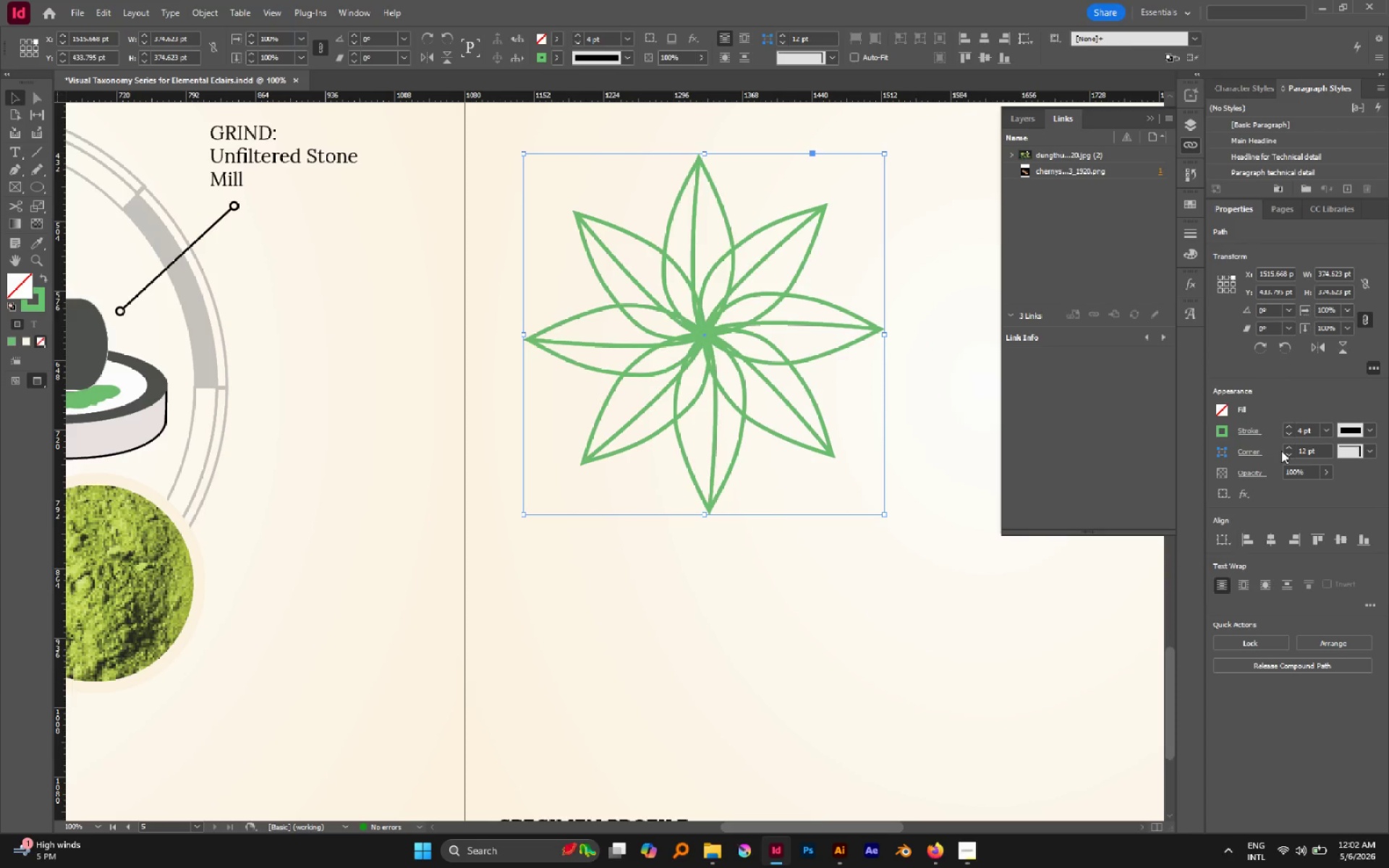 
left_click([1290, 435])
 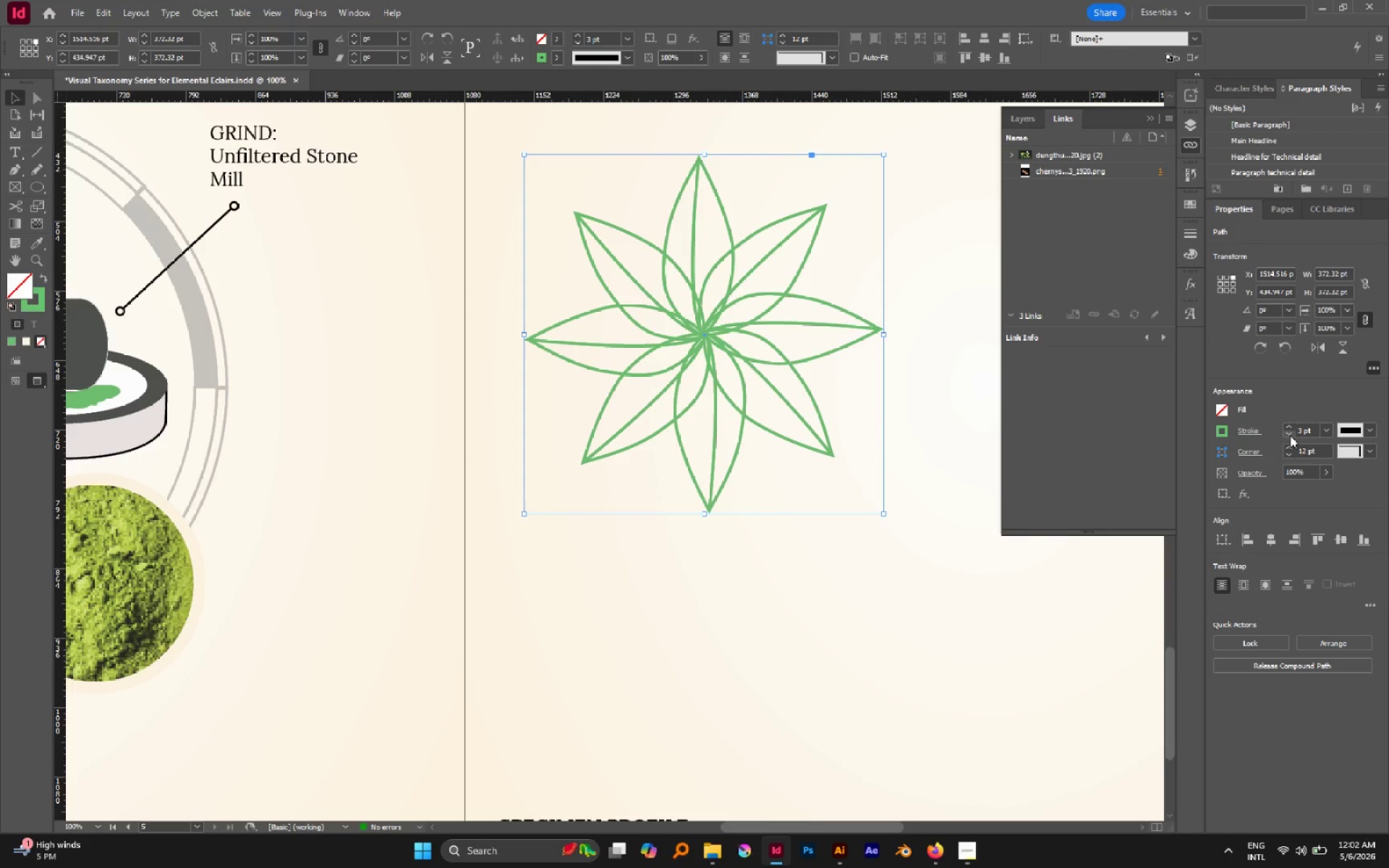 
left_click([1290, 435])
 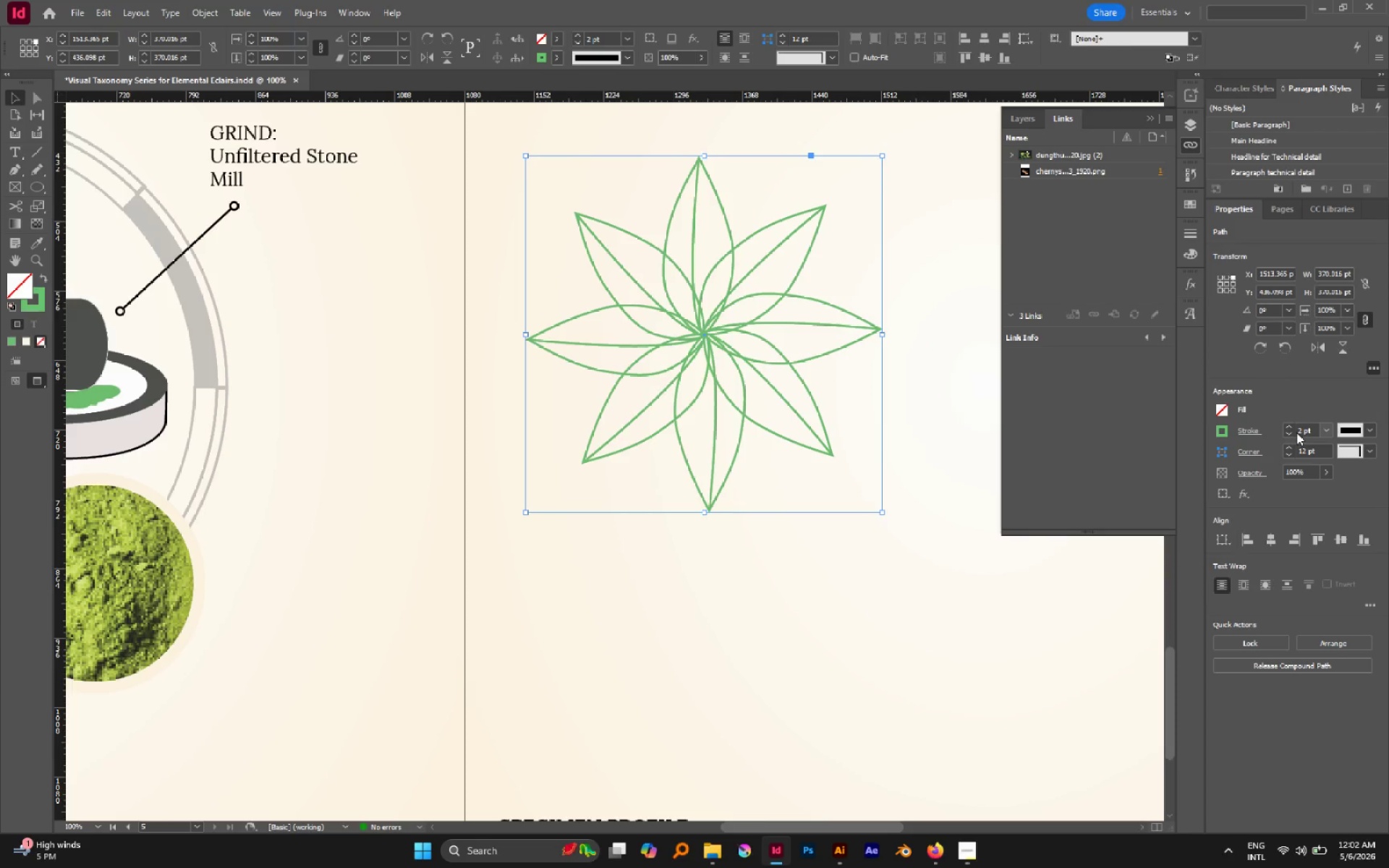 
left_click([1291, 427])
 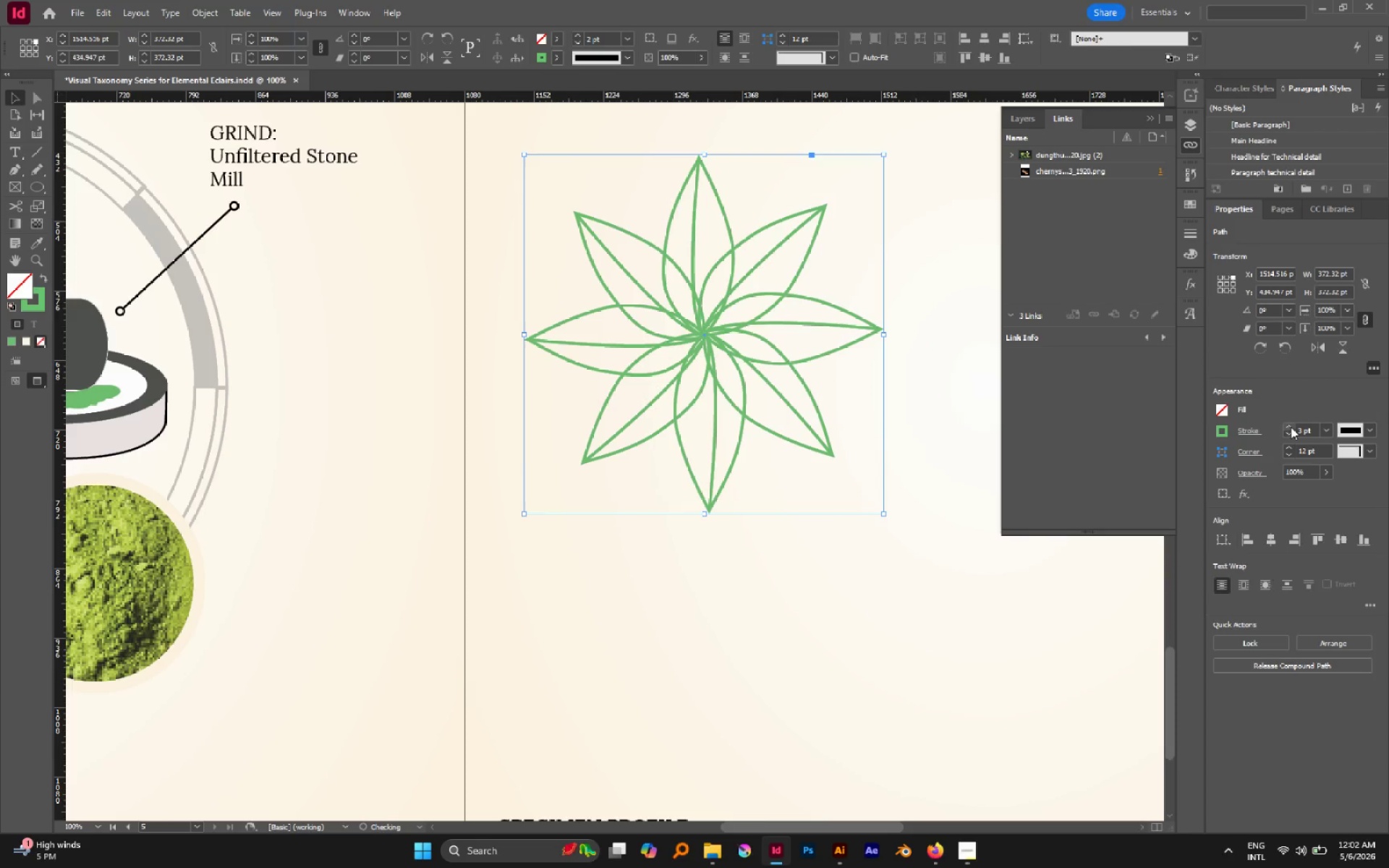 
key(A)
 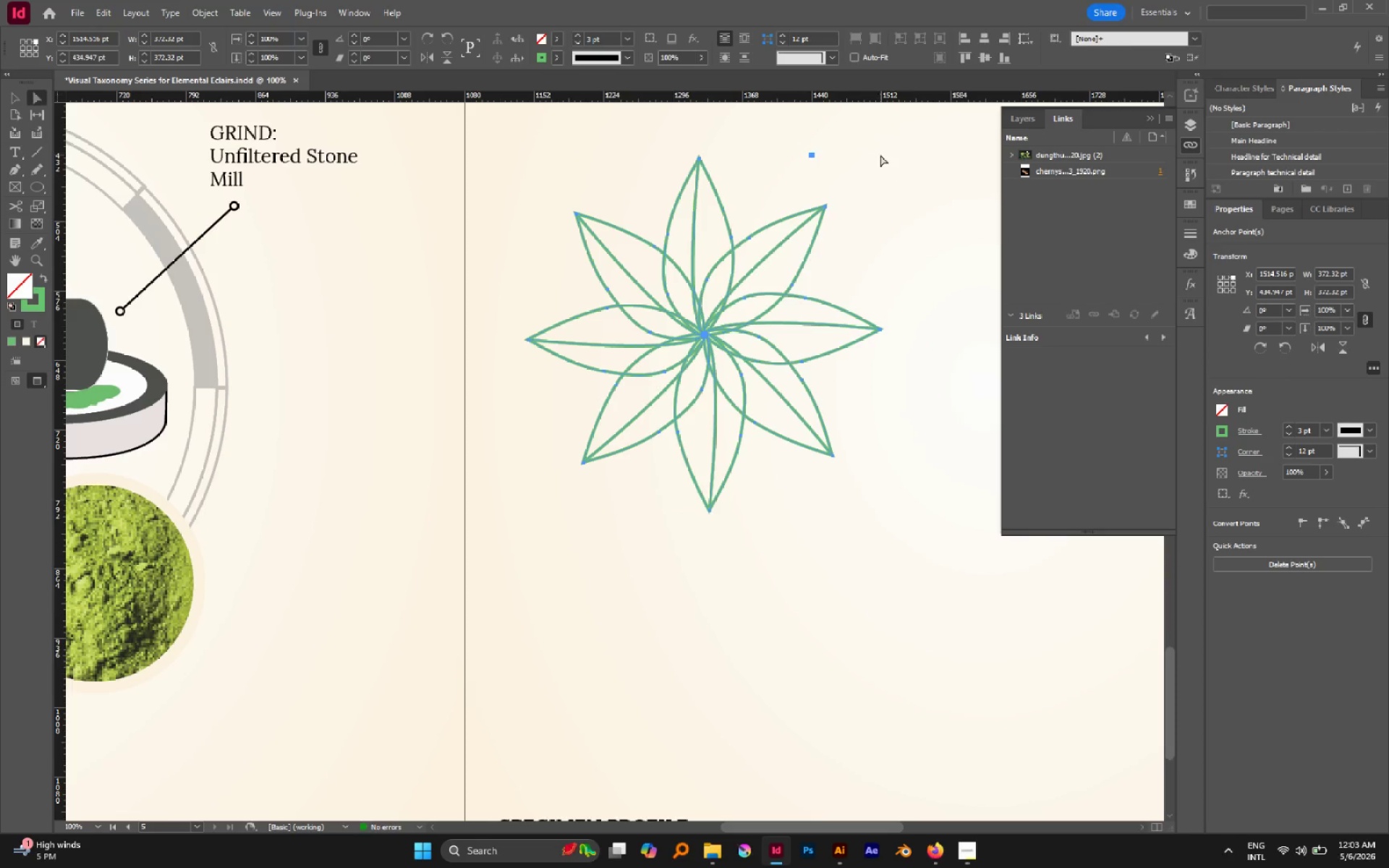 
left_click([880, 155])
 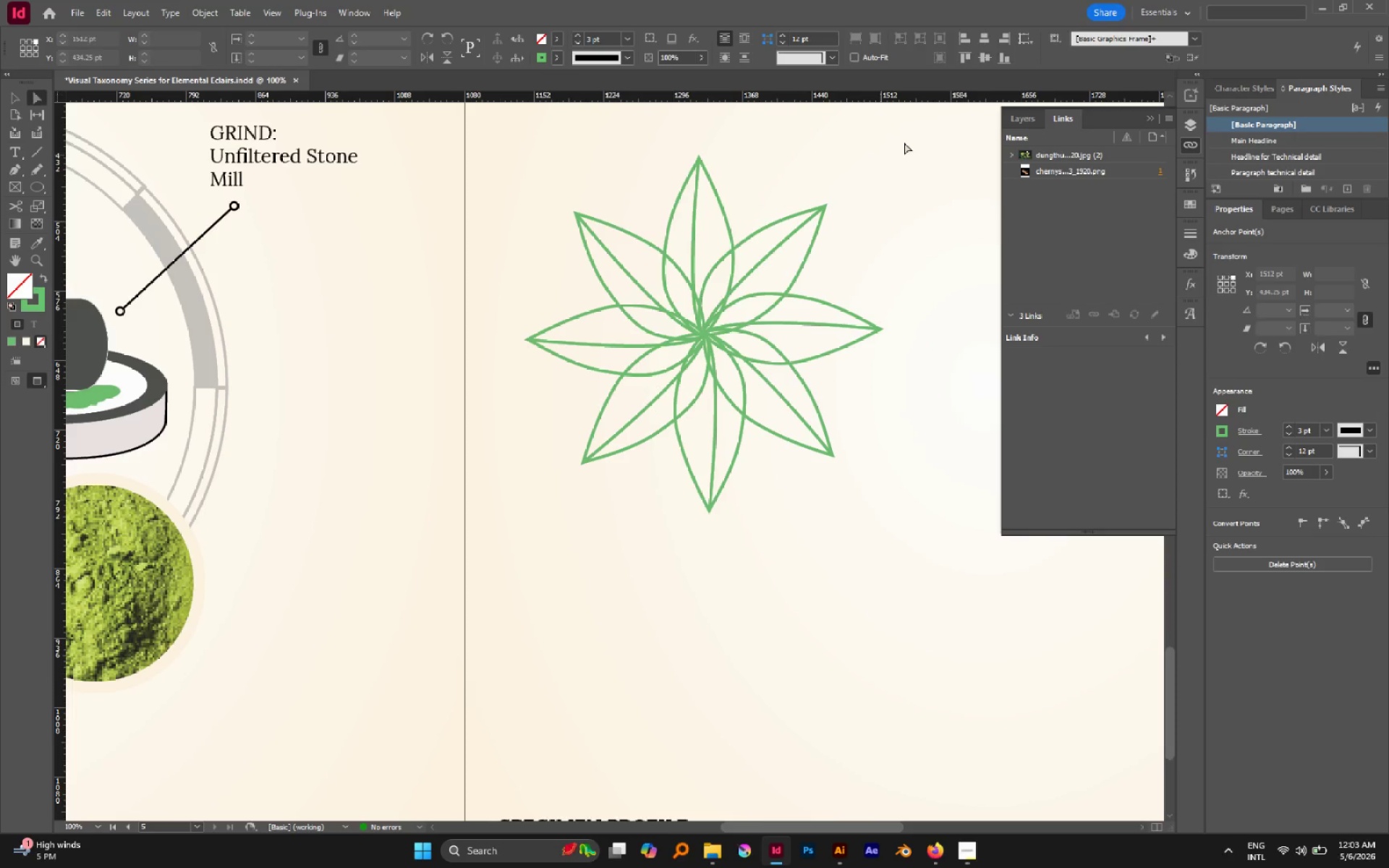 
left_click_drag(start_coordinate=[911, 132], to_coordinate=[815, 176])
 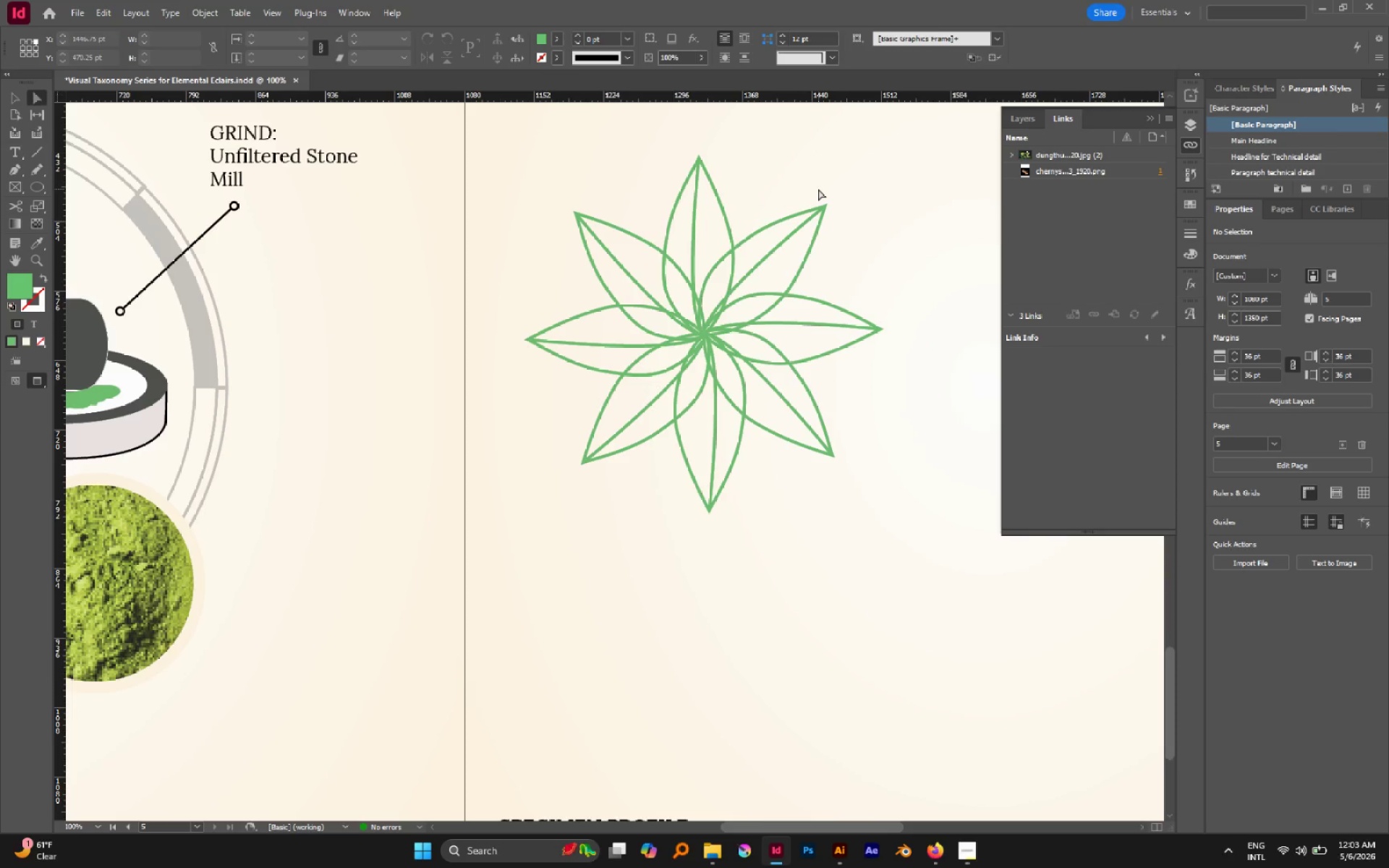 
key(V)
 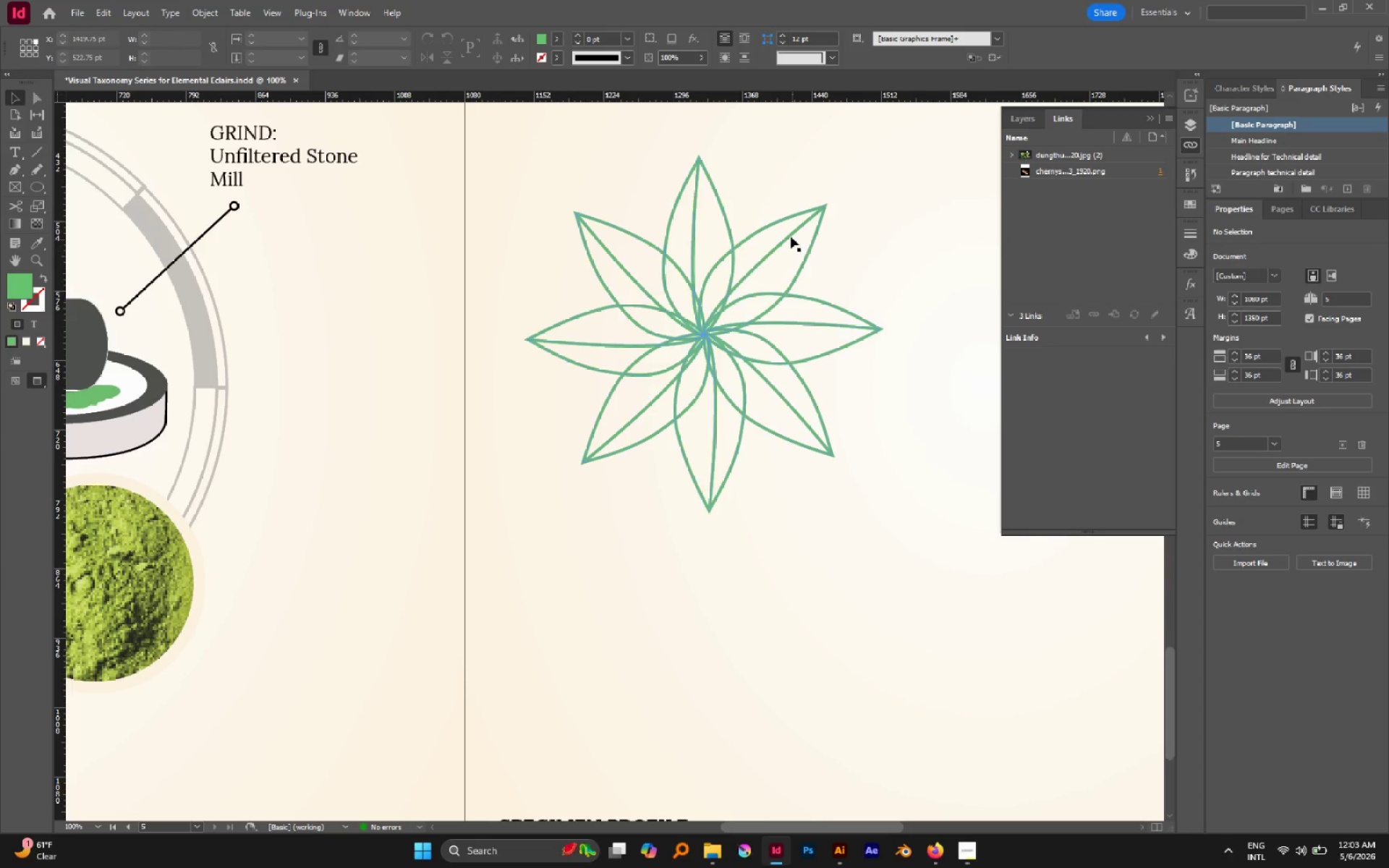 
left_click([791, 236])
 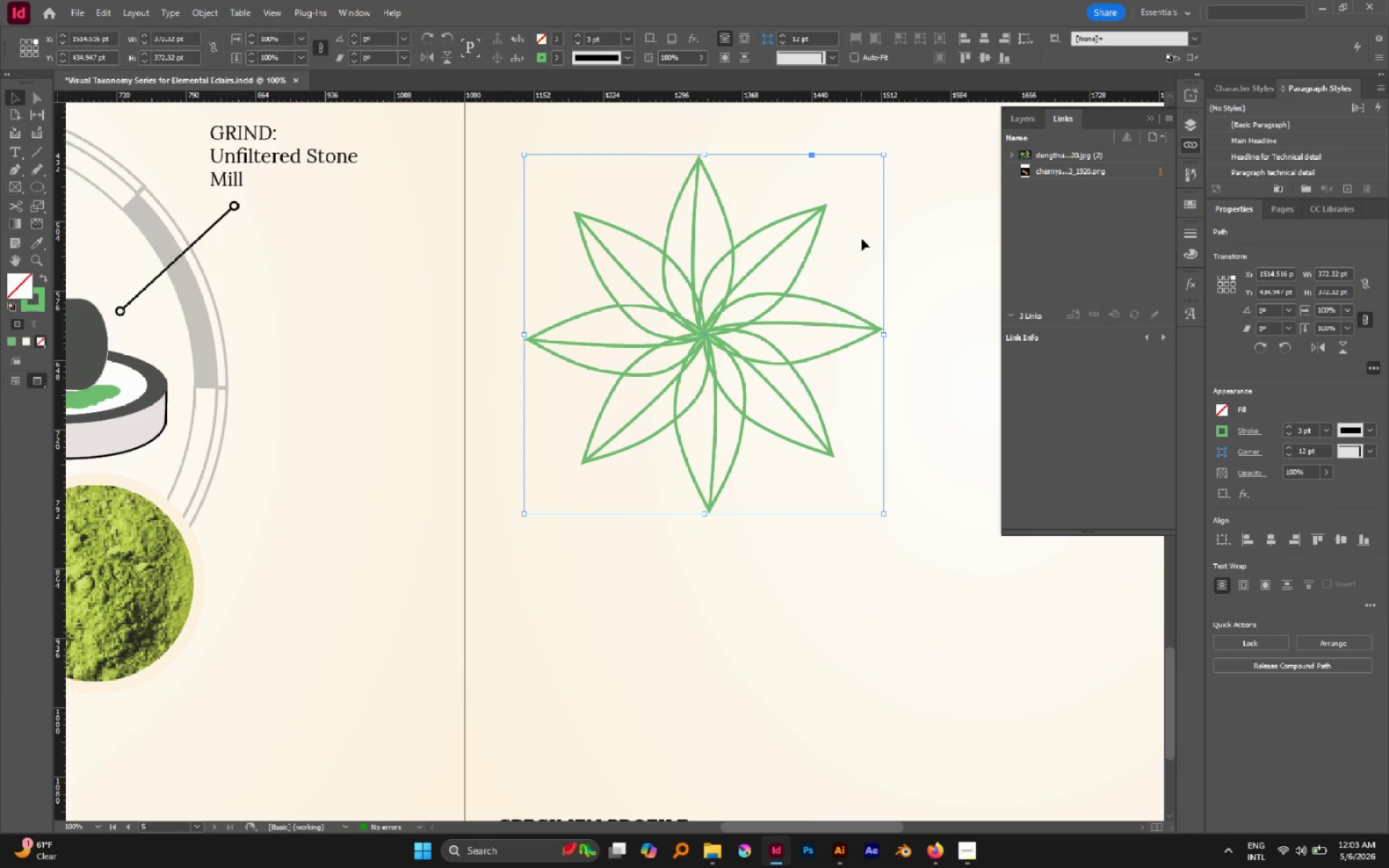 
scroll: coordinate [862, 239], scroll_direction: up, amount: 1.0
 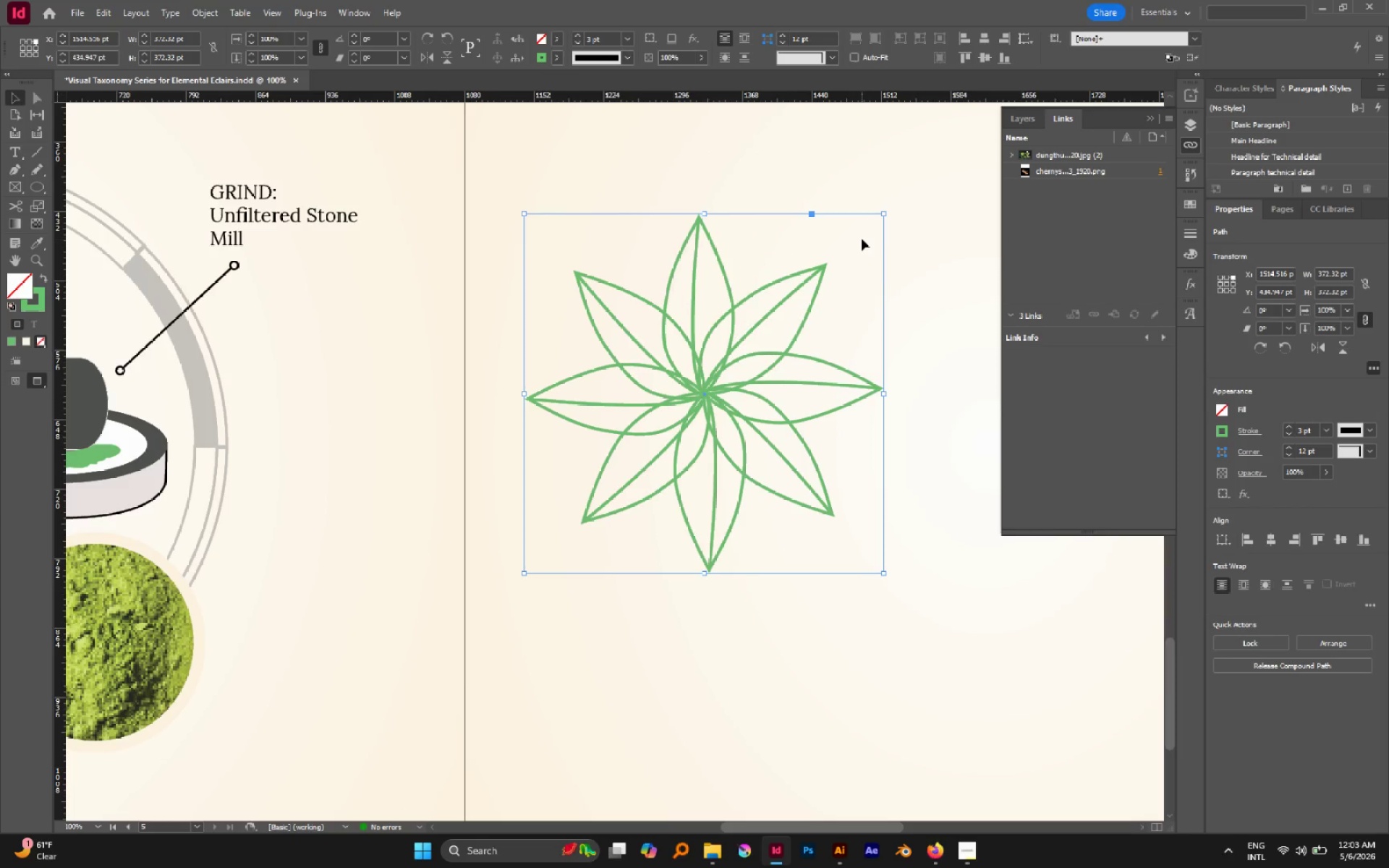 
key(A)
 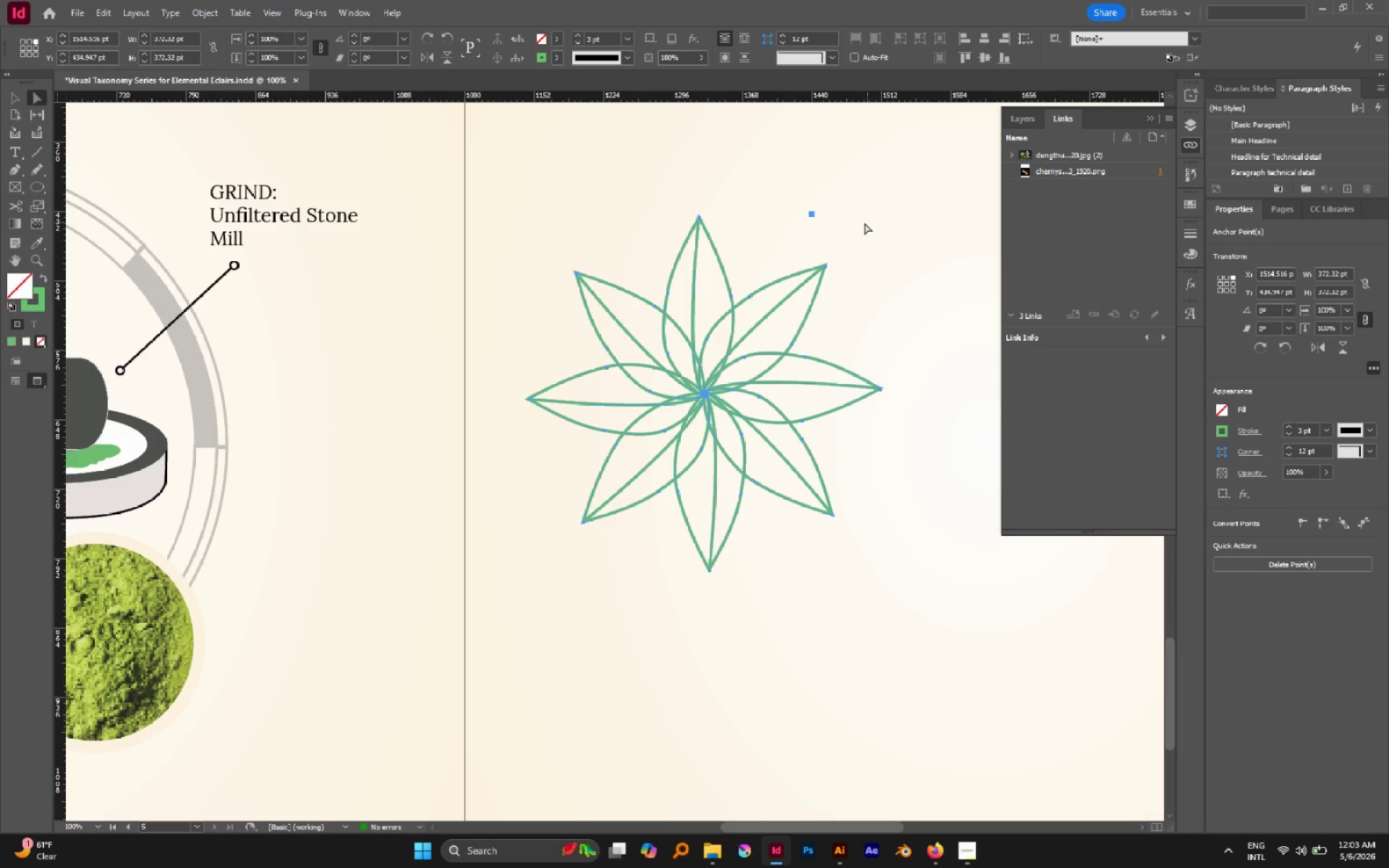 
left_click([865, 223])
 